 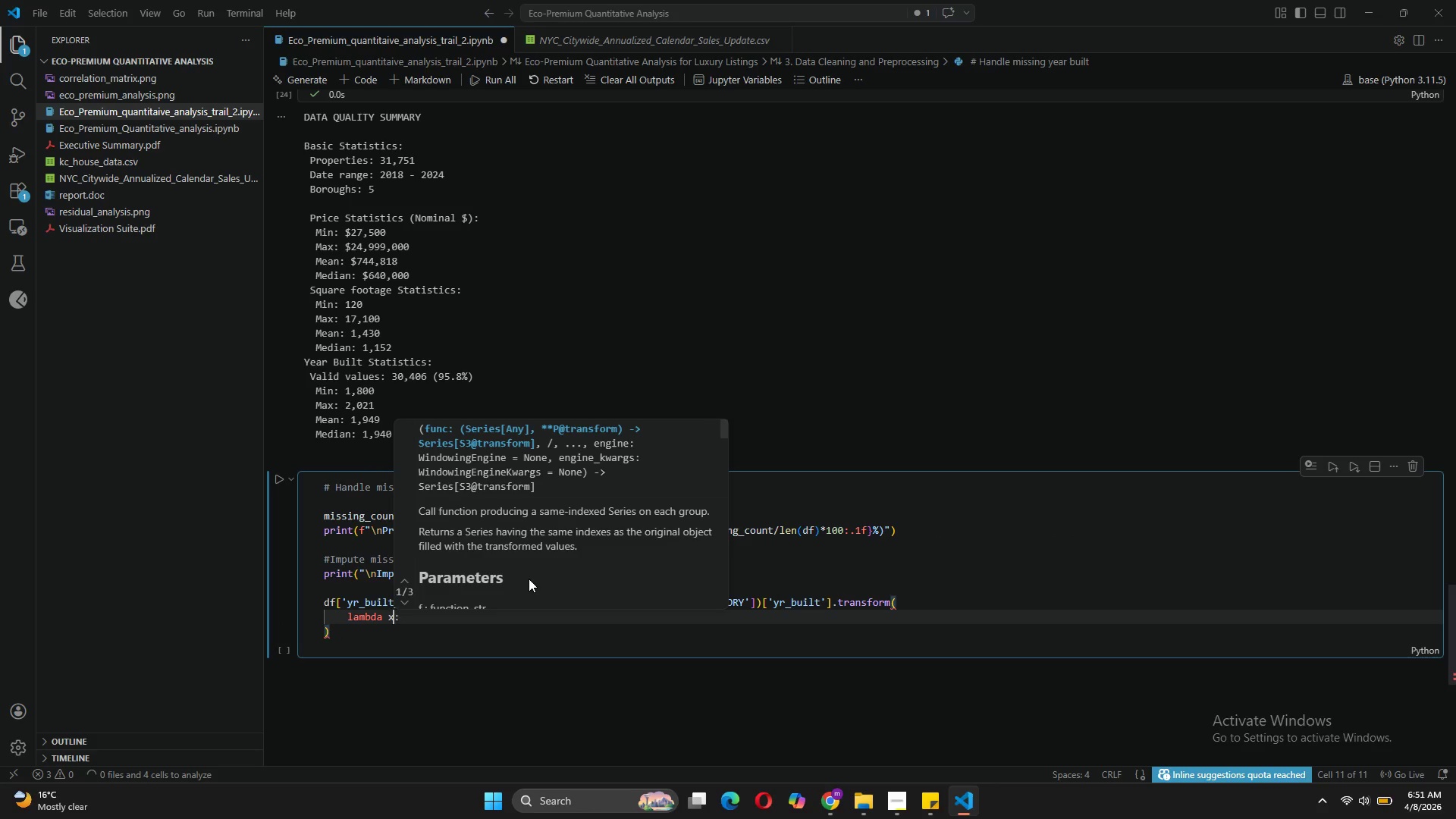 
key(ArrowRight)
 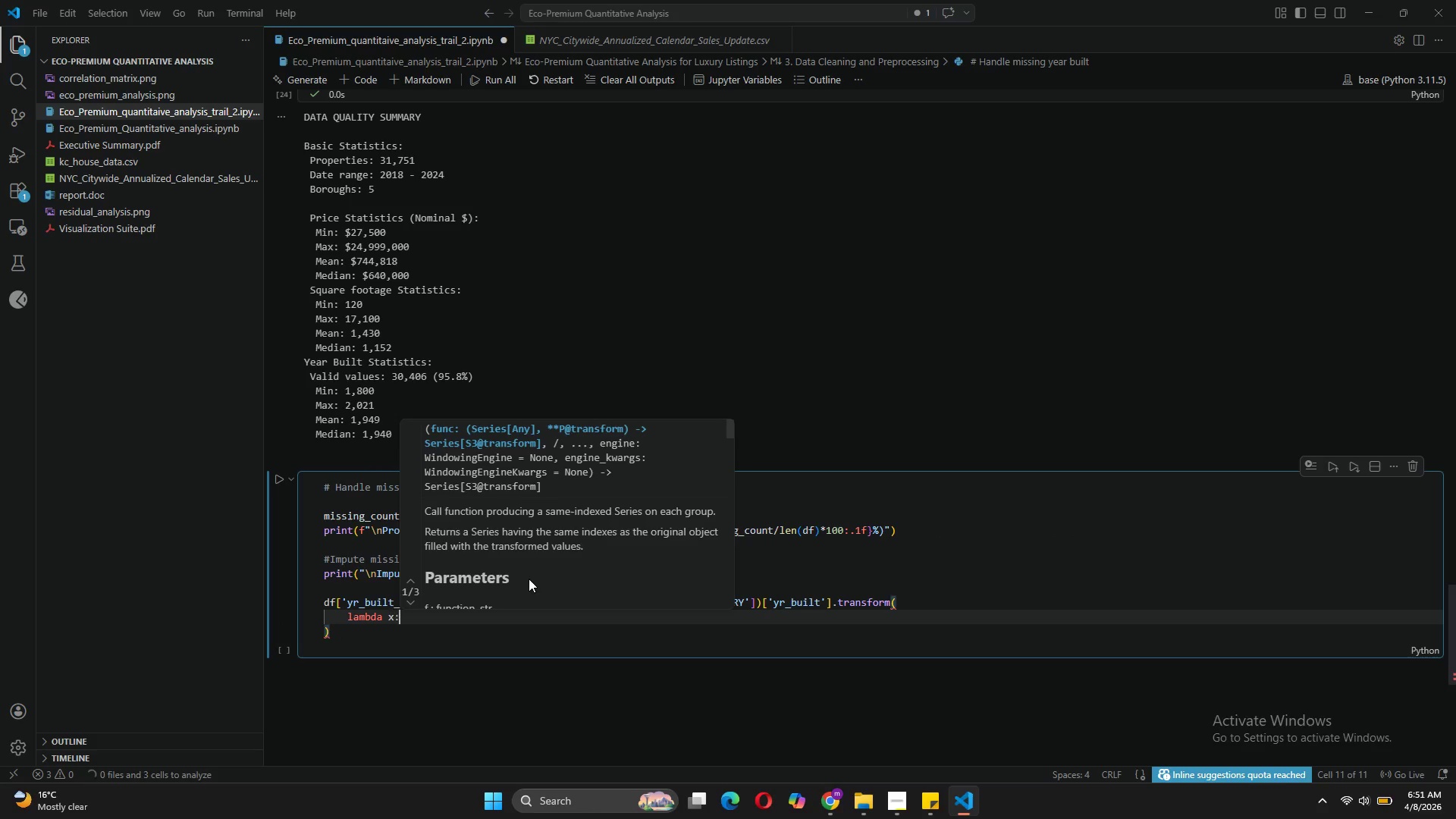 
key(ArrowRight)
 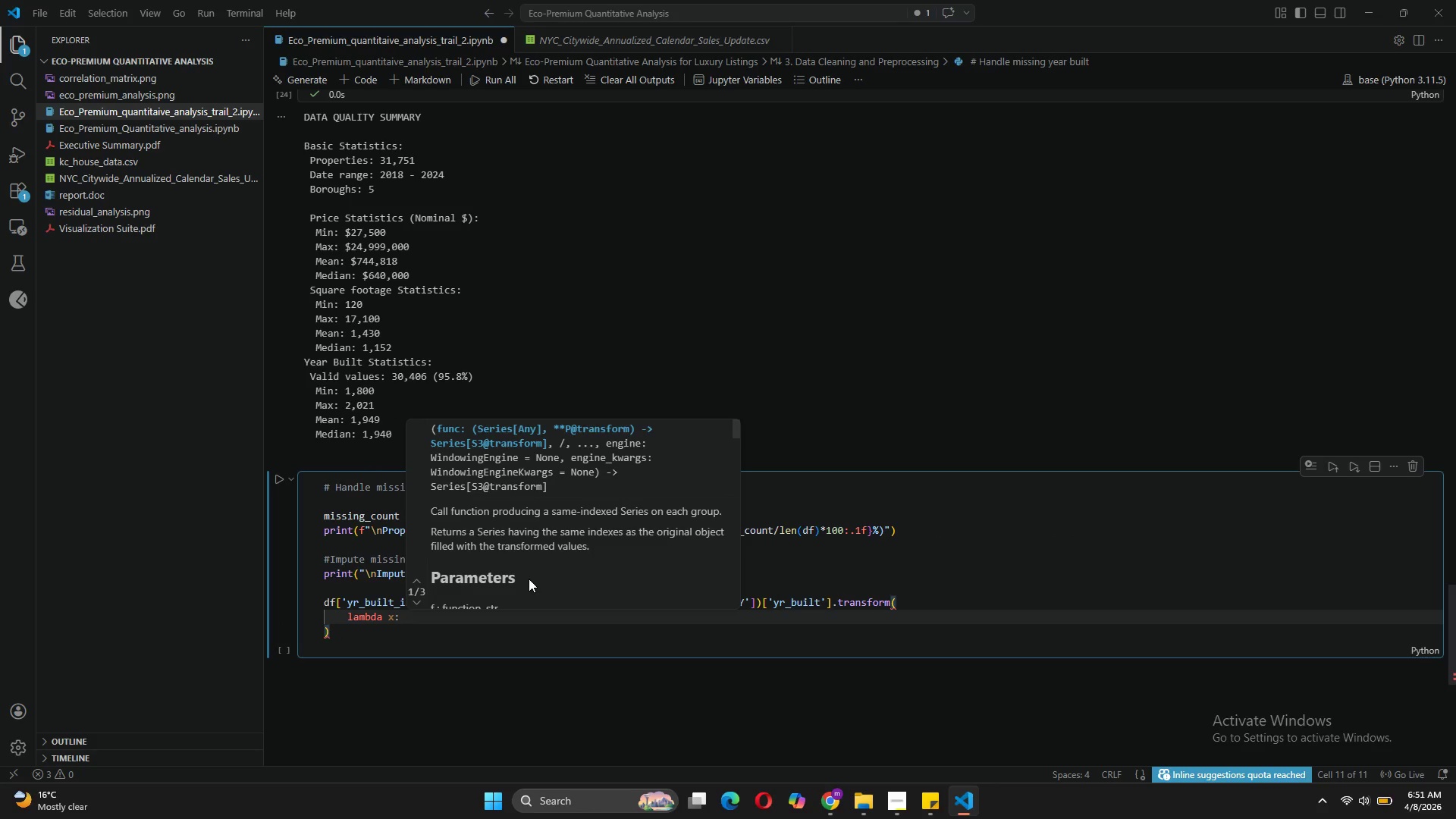 
type(s.fill)
key(Backspace)
key(Backspace)
key(Backspace)
key(Backspace)
key(Backspace)
key(Backspace)
type(x.fillna(x.median()
 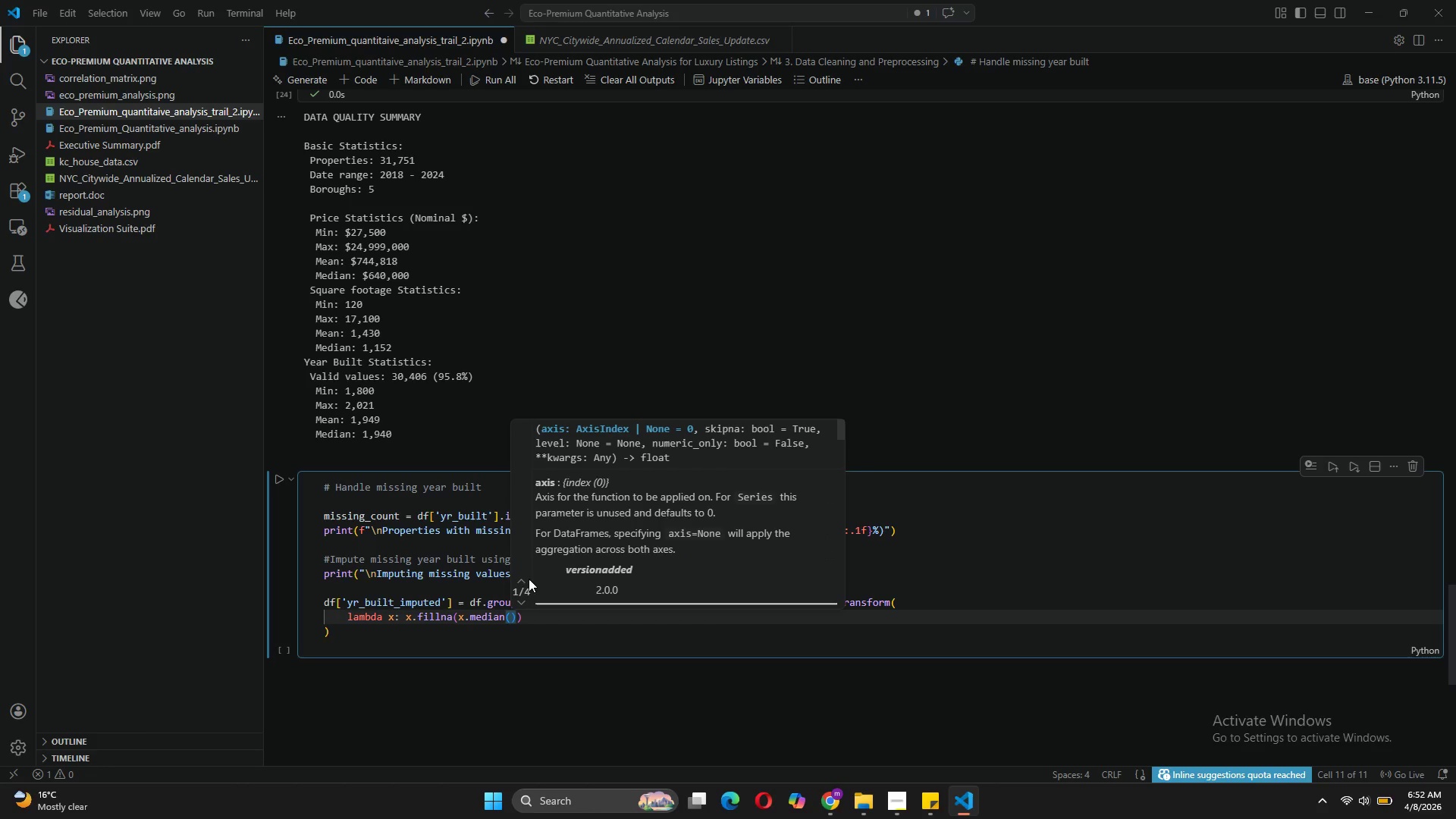 
wait(25.95)
 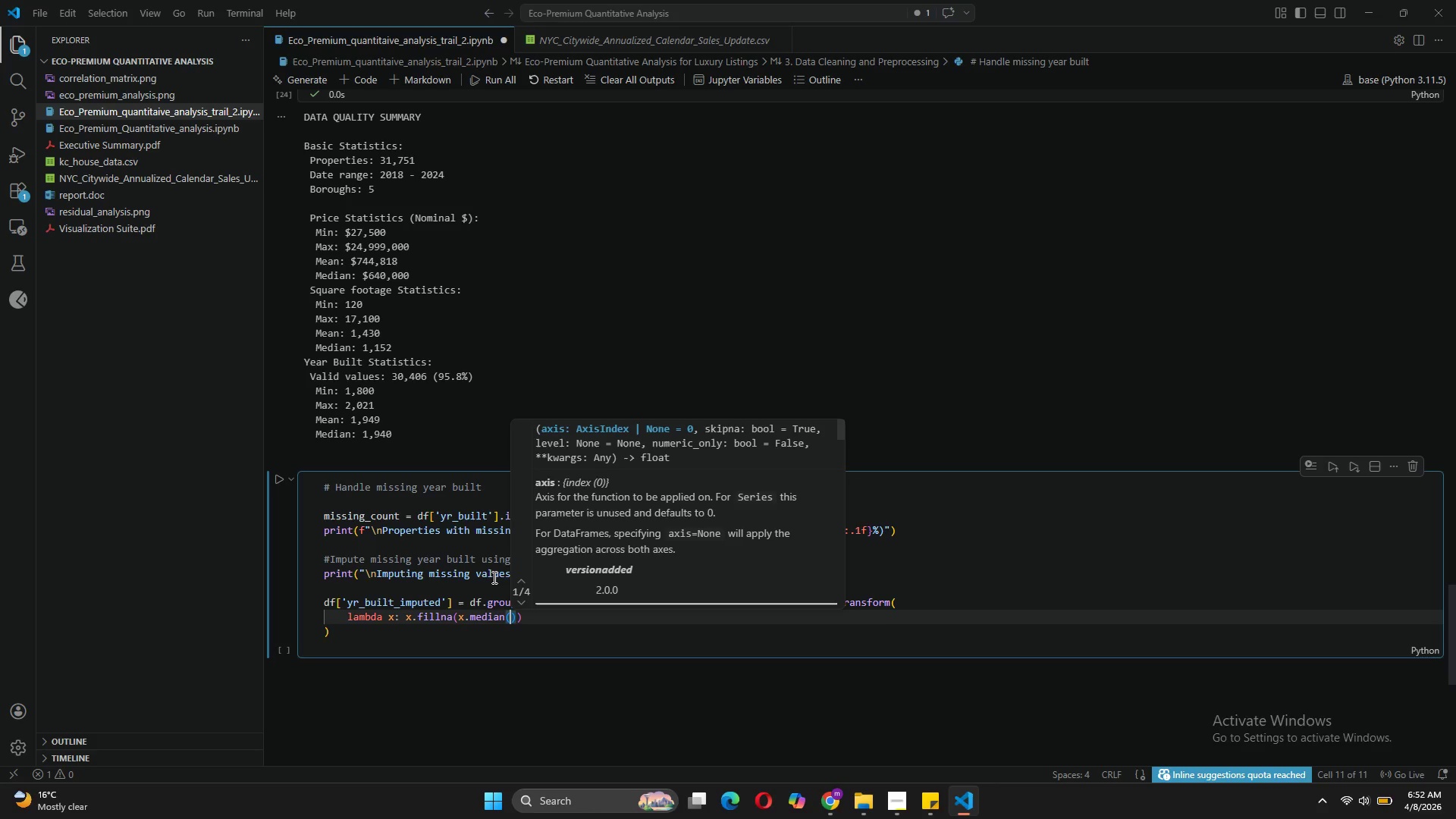 
left_click([385, 626])
 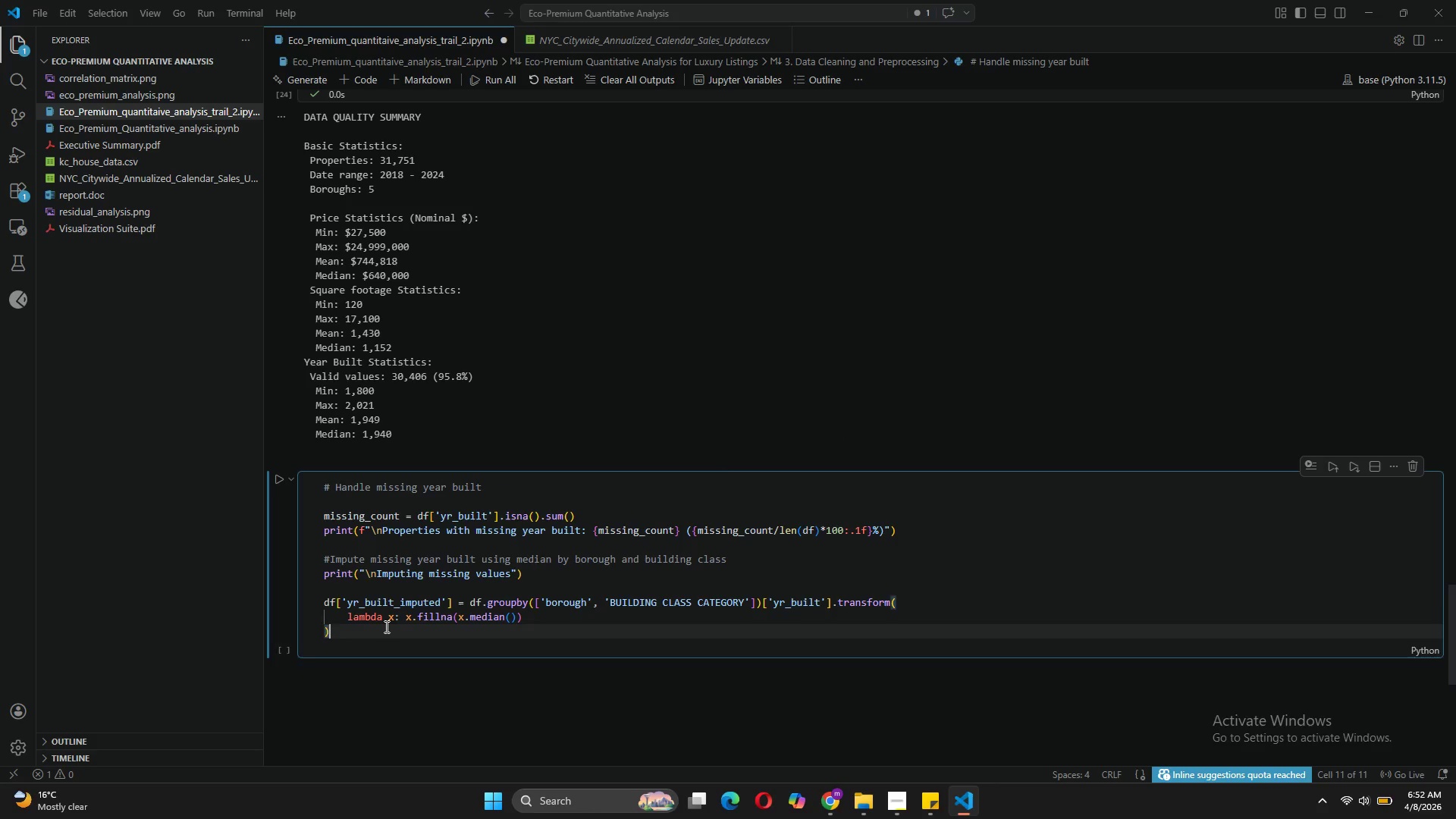 
key(Enter)
 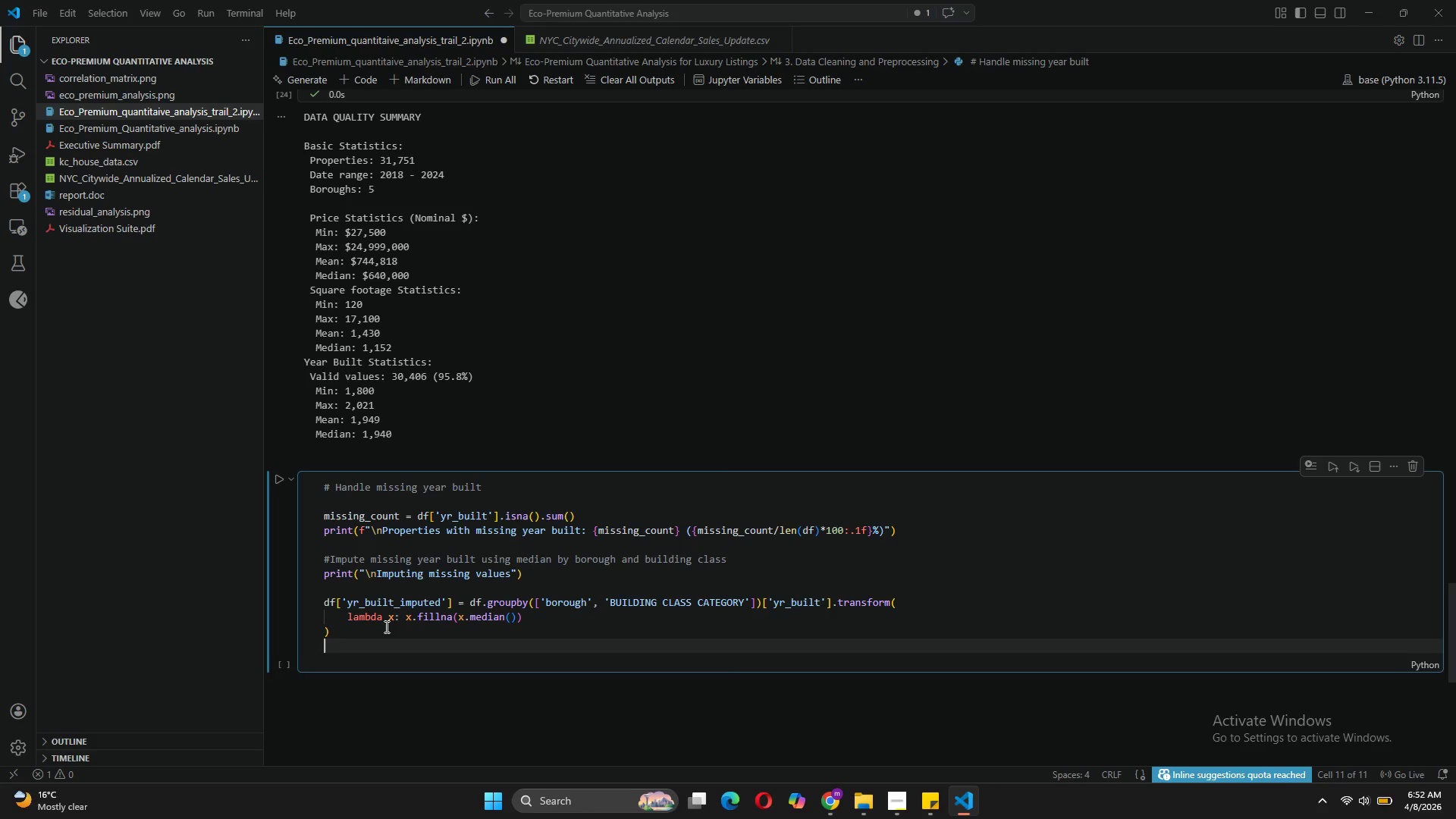 
key(Enter)
 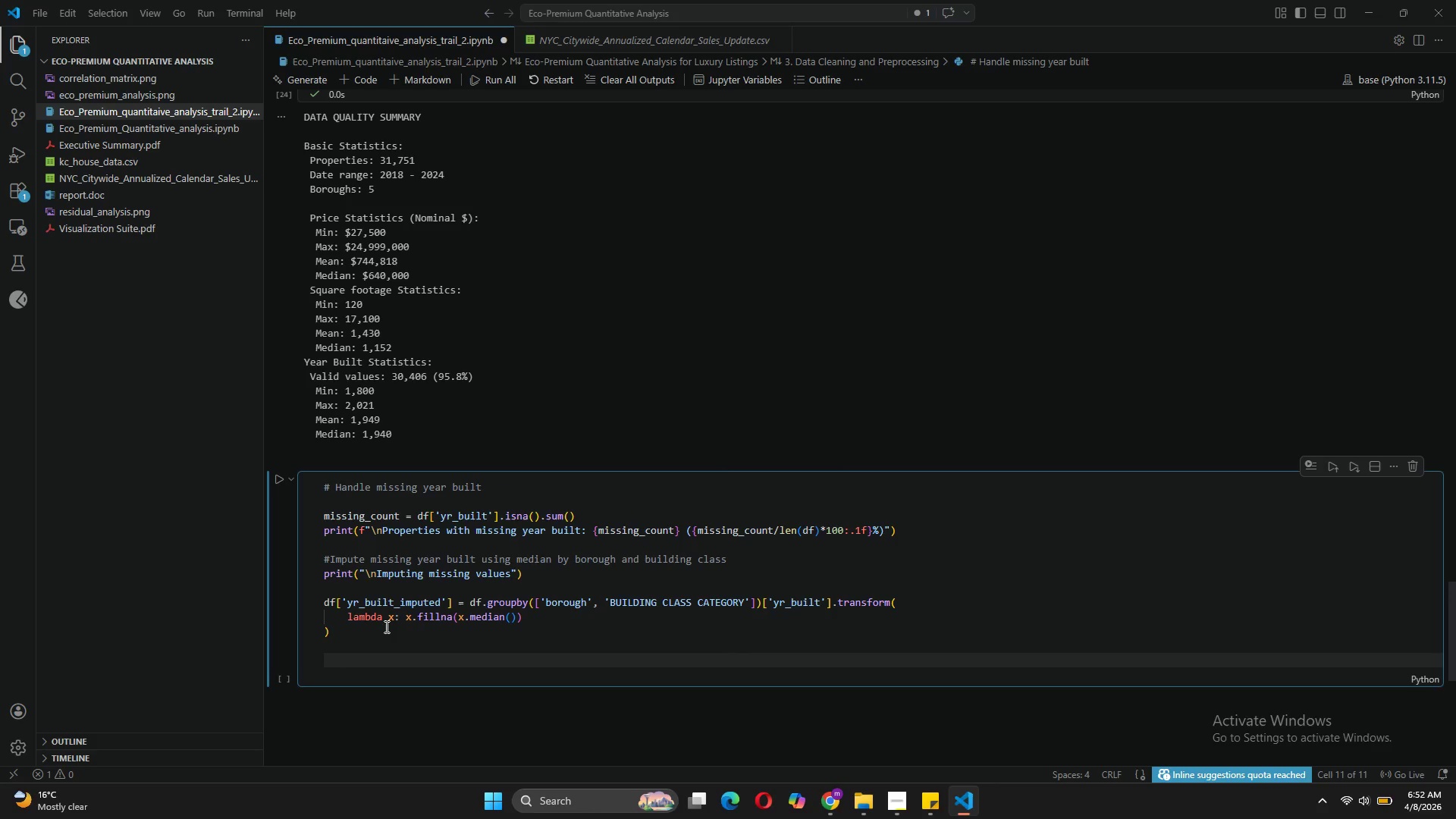 
type(# oc)
key(Backspace)
key(Backspace)
type(fall back )
 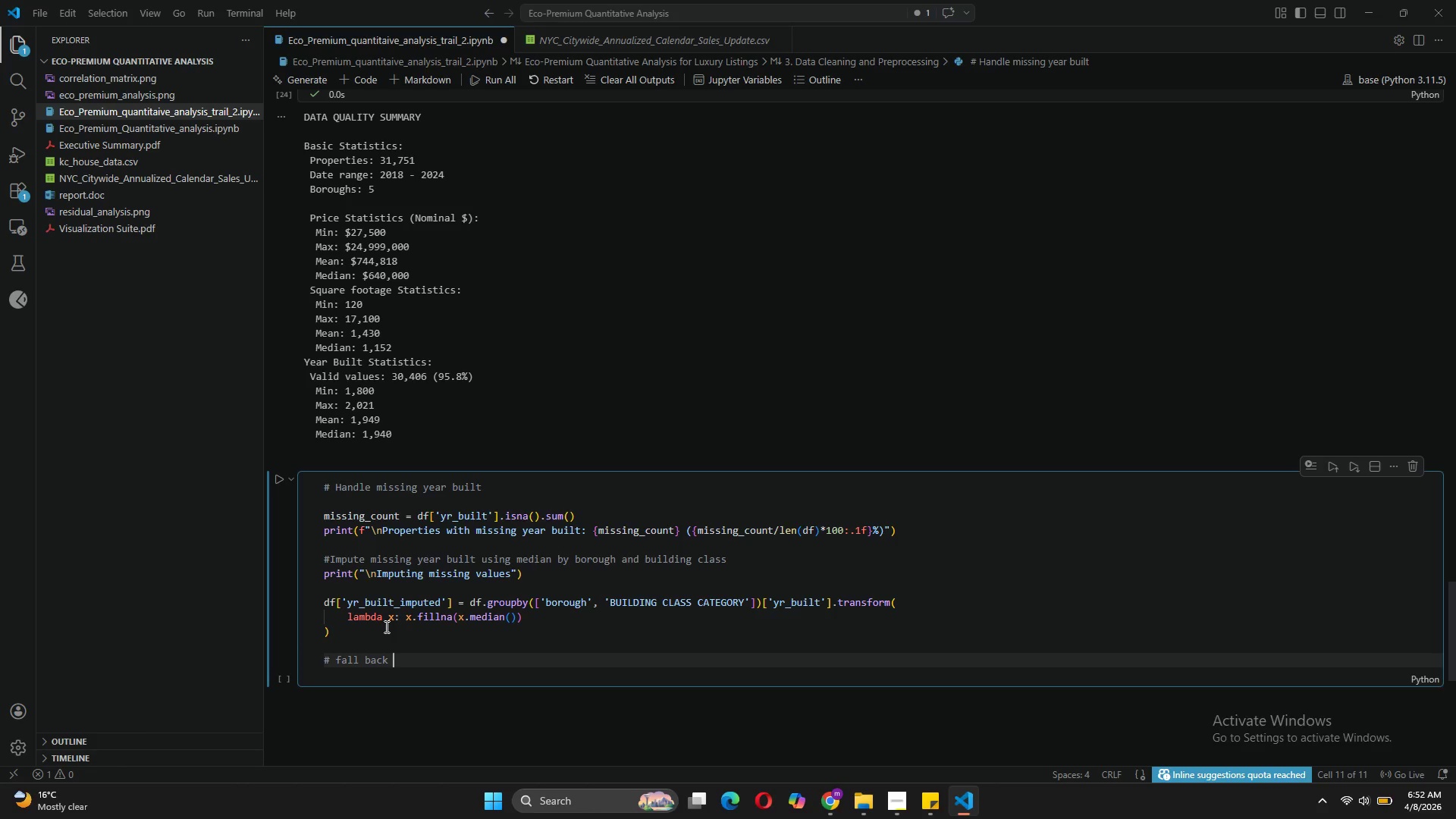 
key(ArrowLeft)
 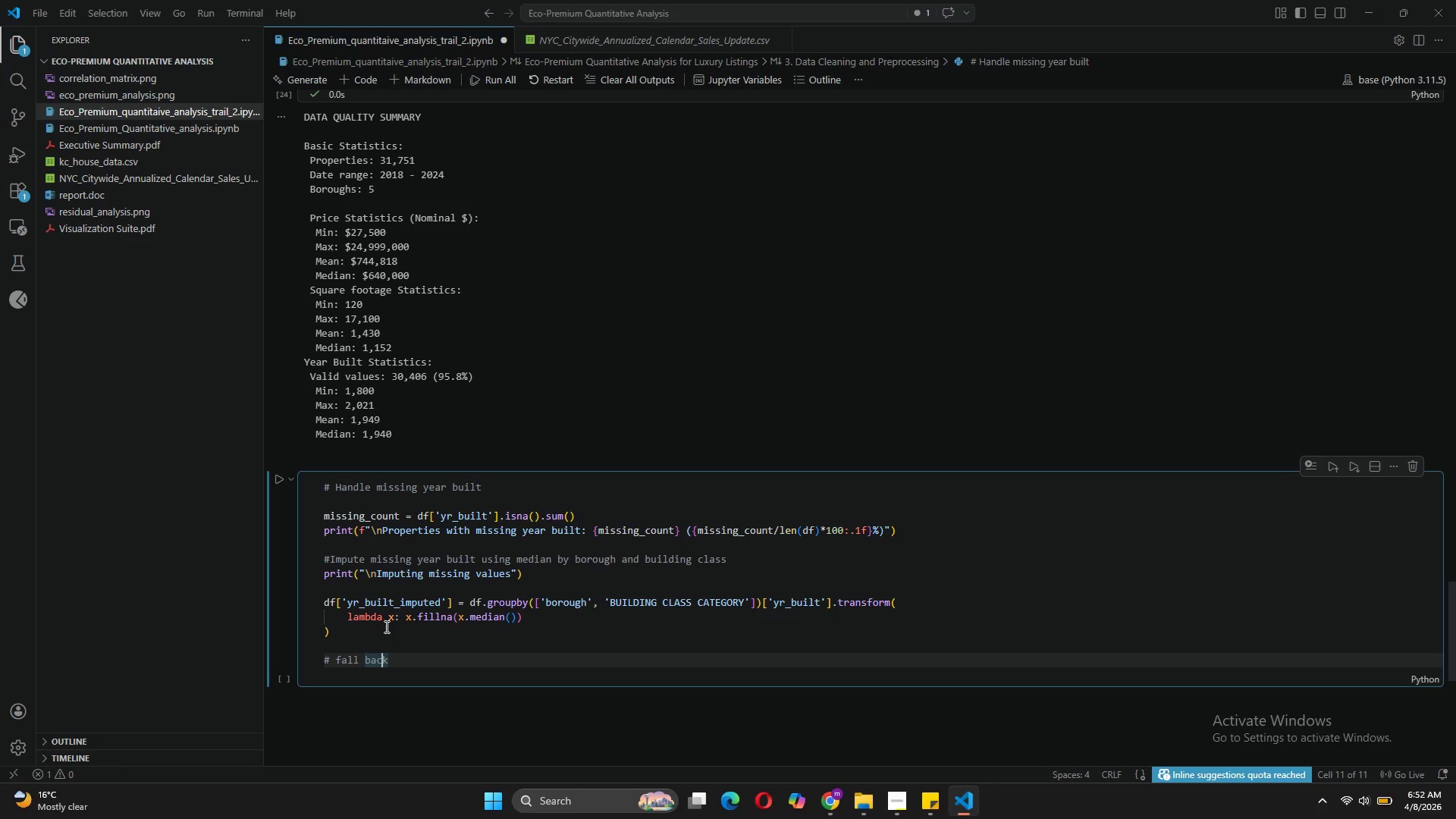 
key(ArrowLeft)
 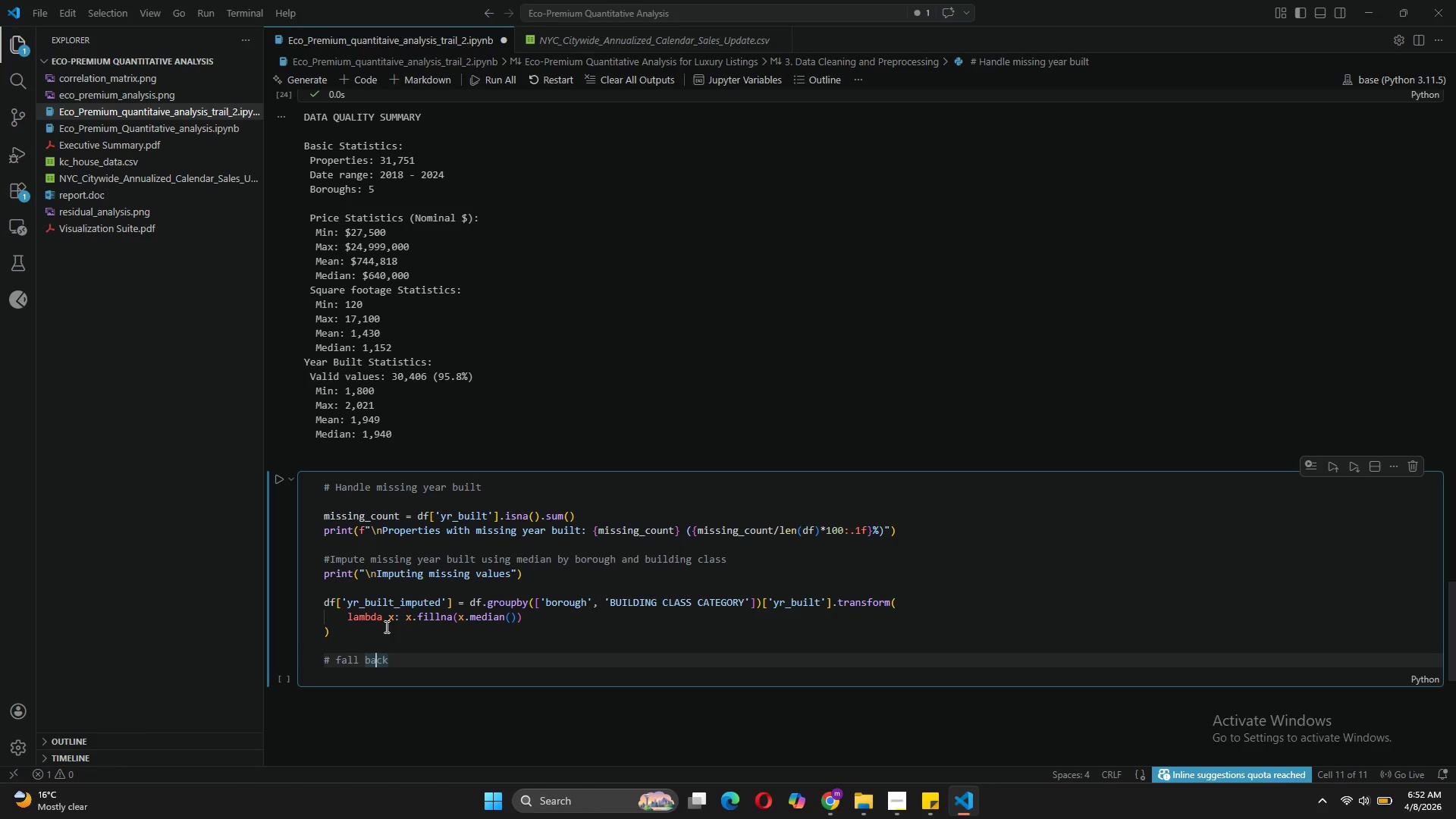 
key(ArrowLeft)
 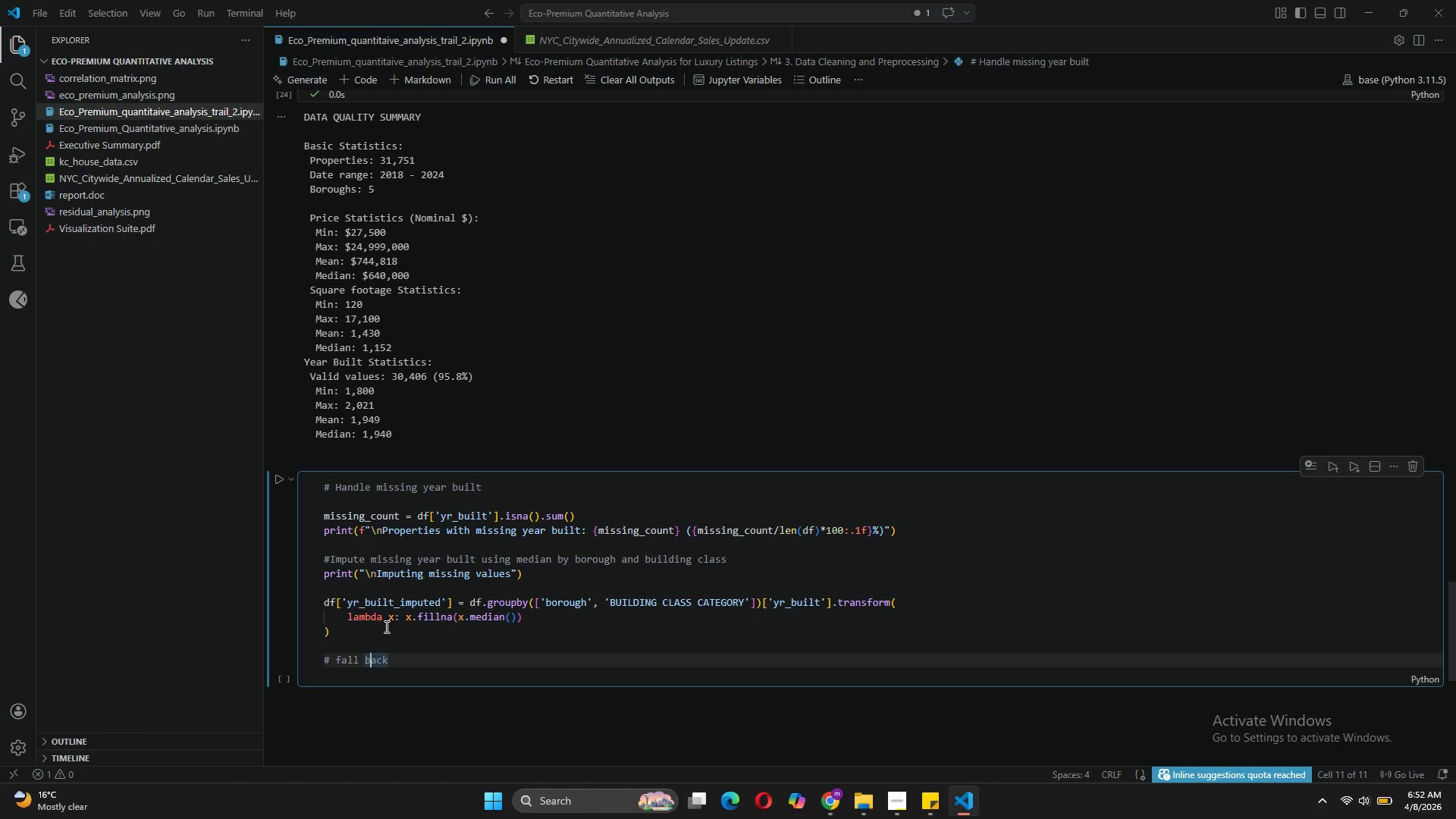 
key(ArrowLeft)
 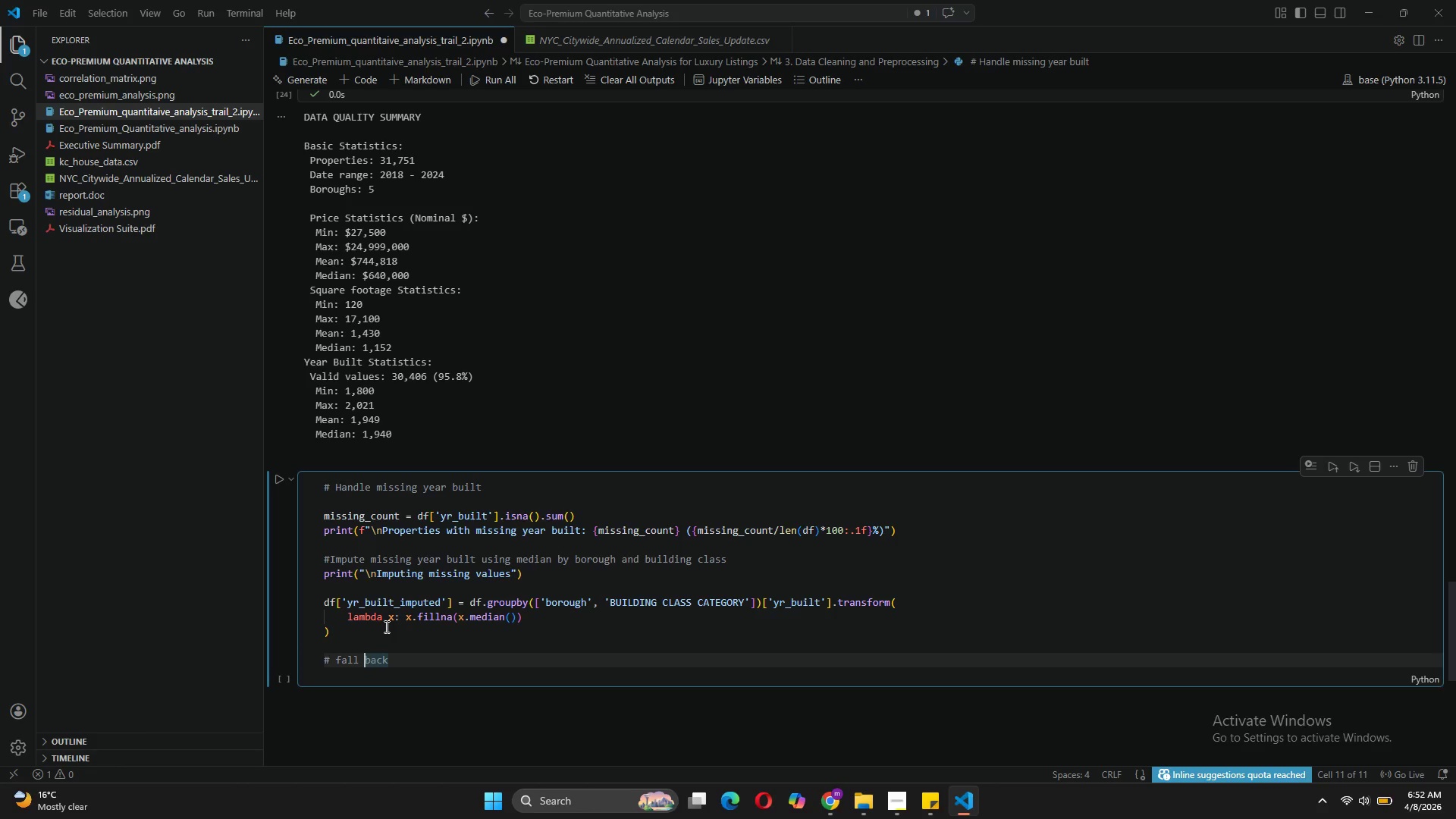 
key(ArrowLeft)
 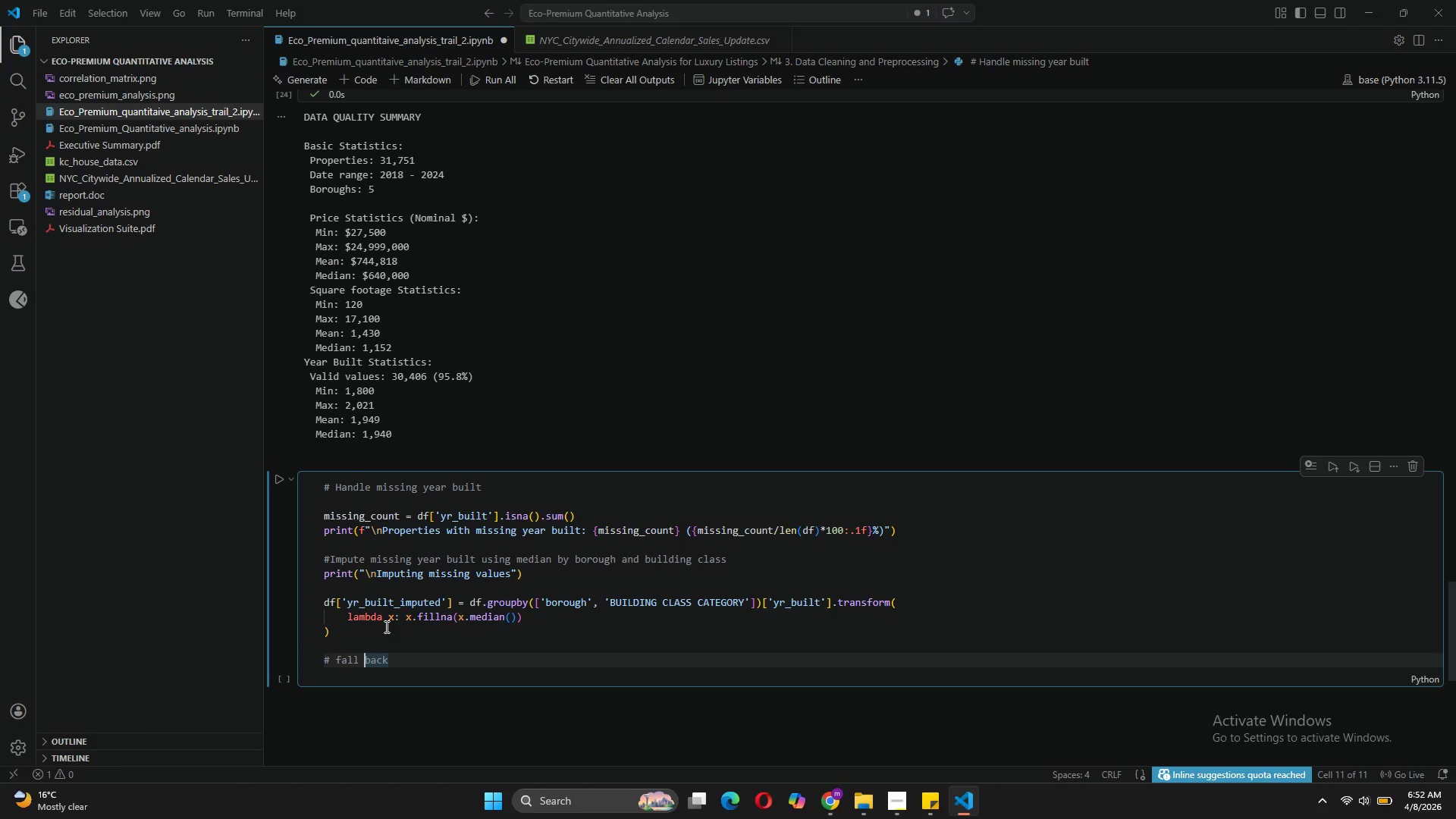 
key(Backspace)
 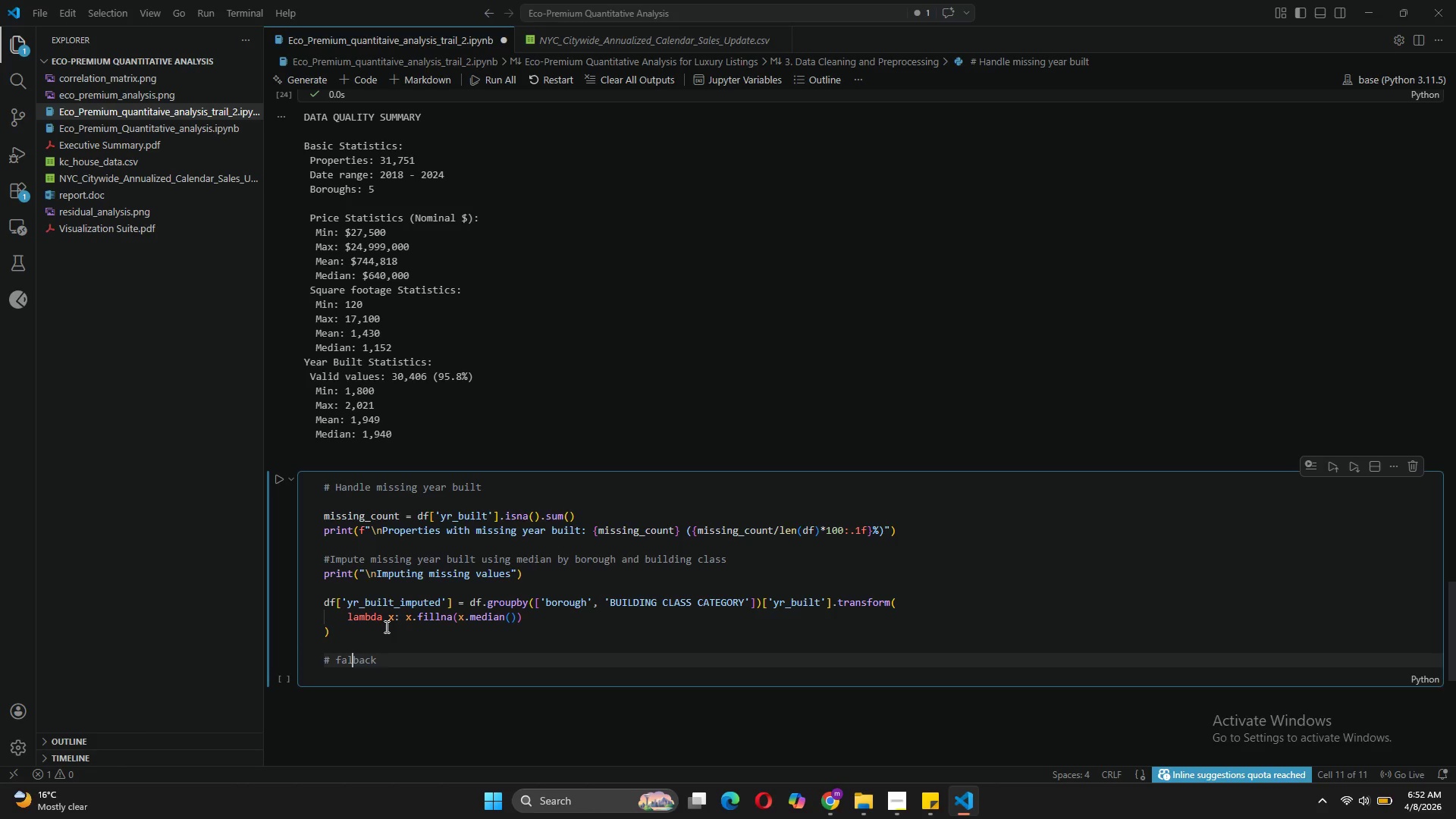 
key(Backspace)
 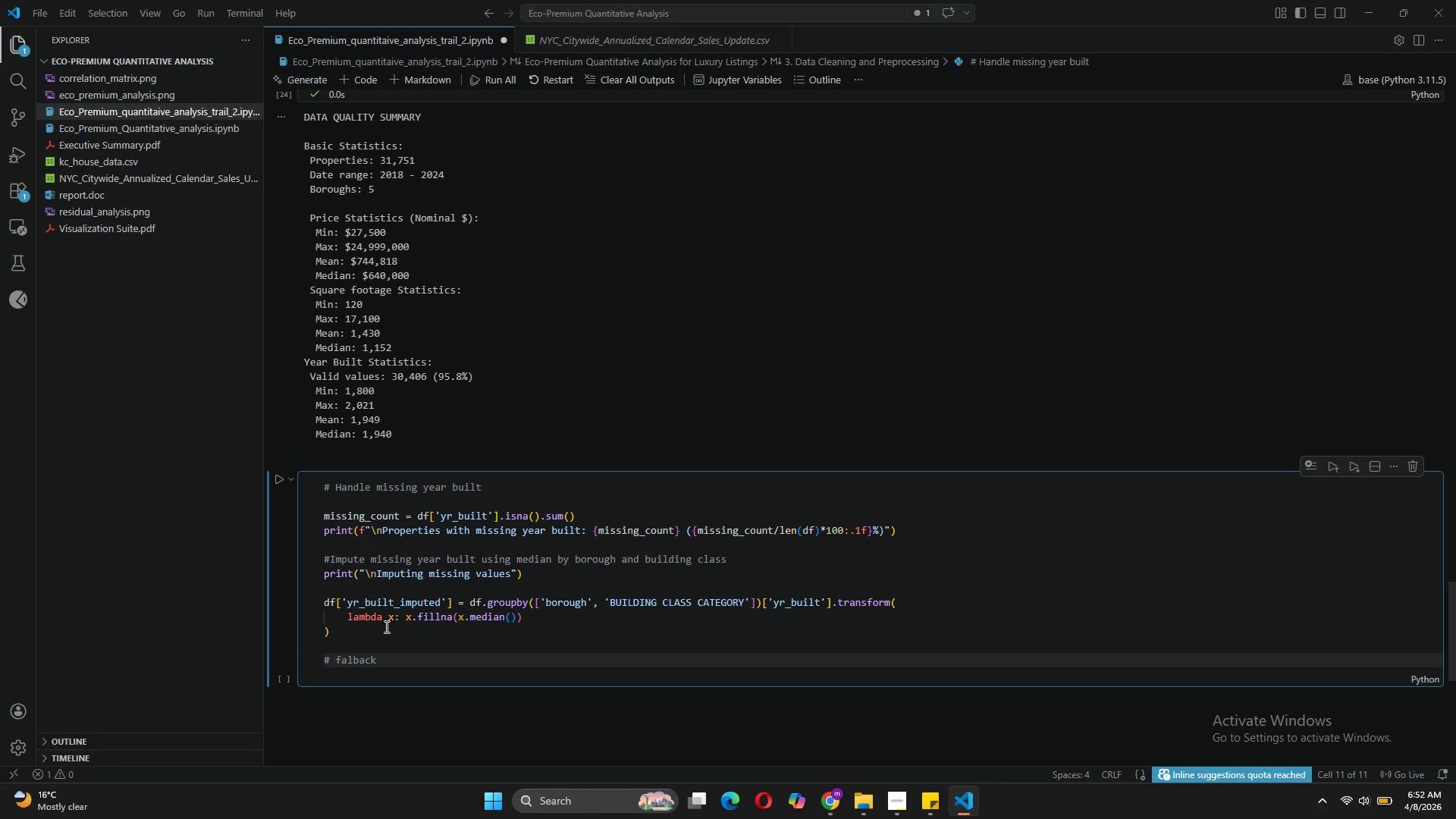 
key(L)
 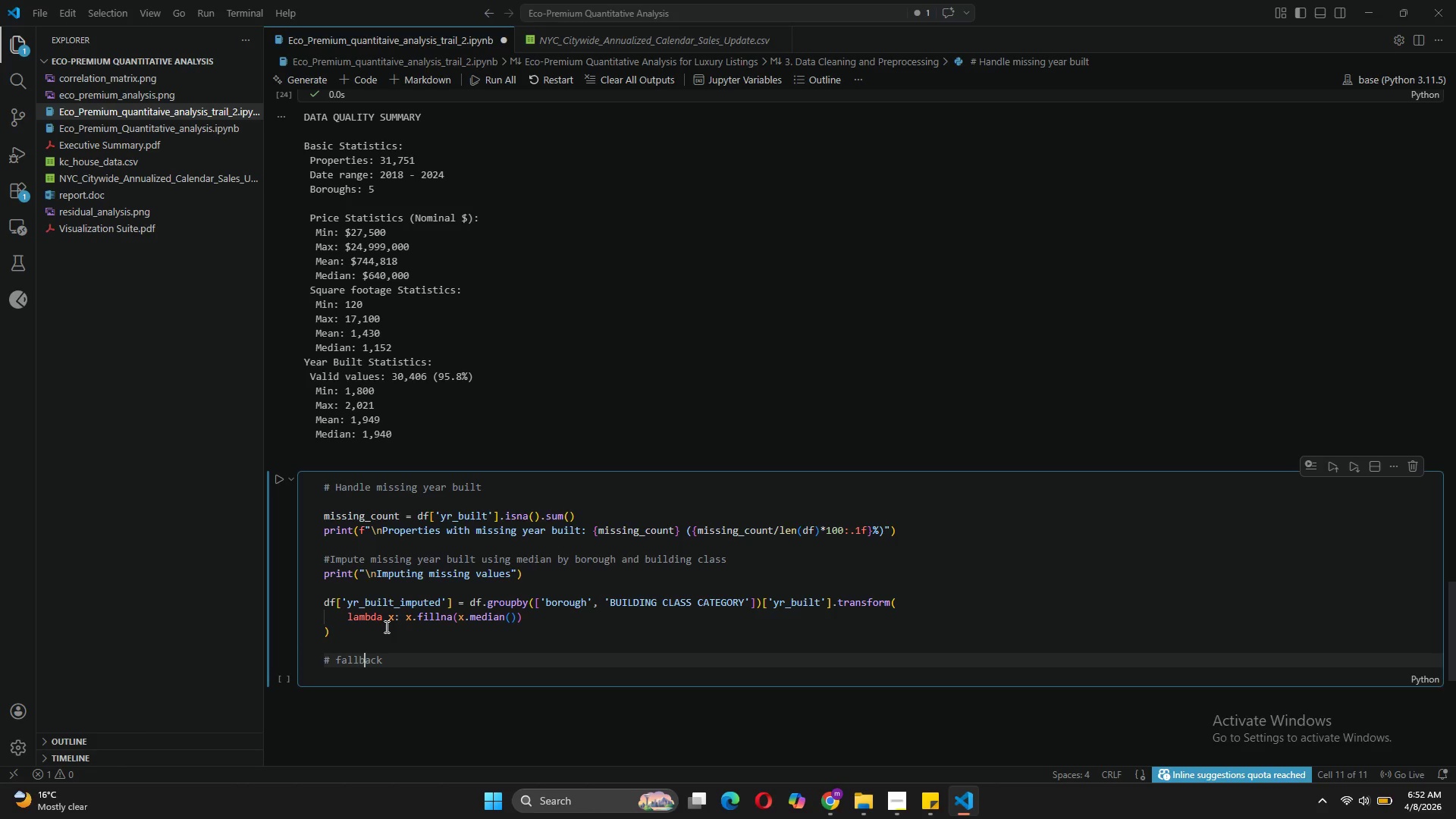 
key(ArrowRight)
 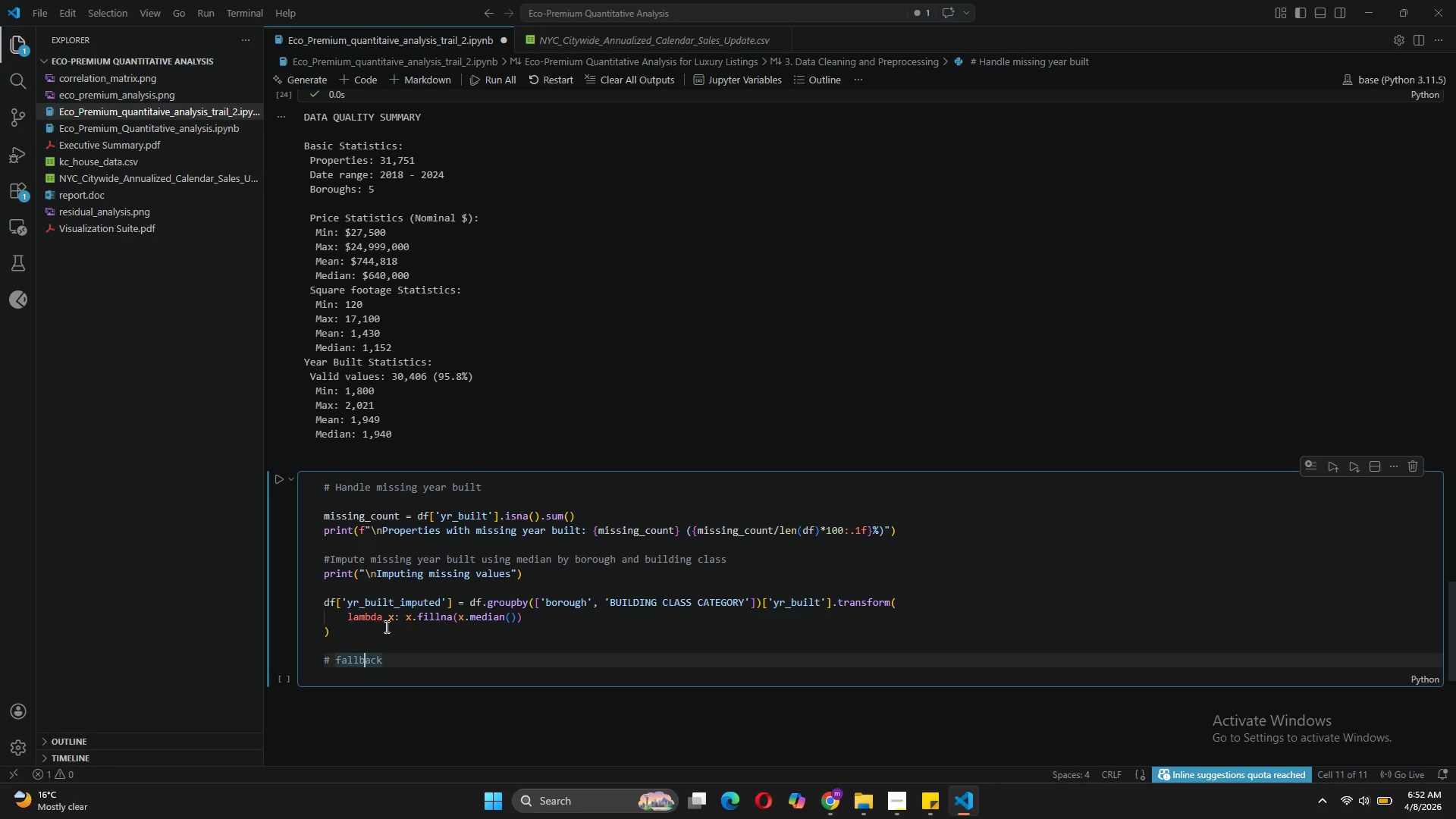 
key(ArrowRight)
 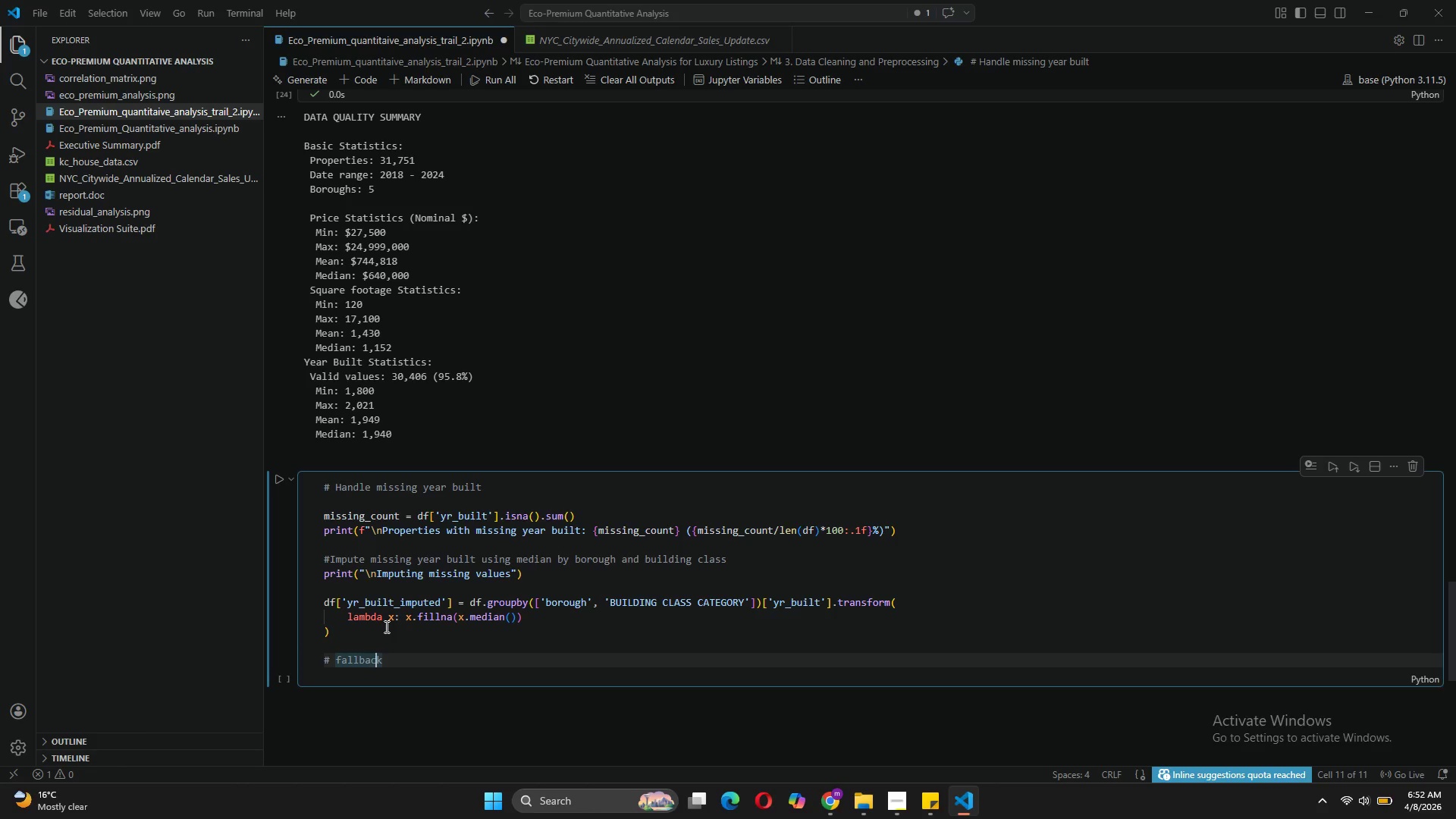 
key(ArrowRight)
 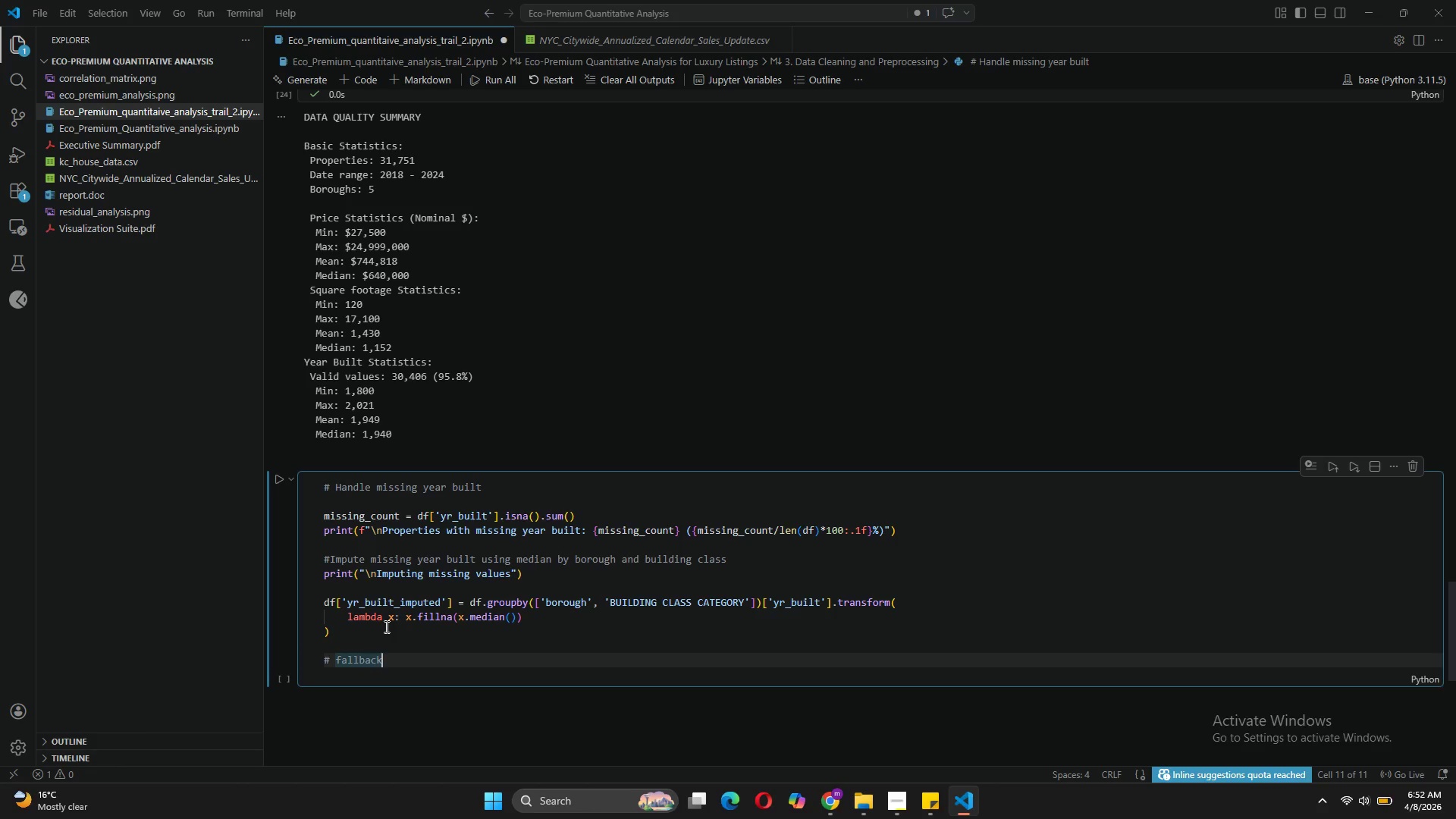 
key(ArrowRight)
 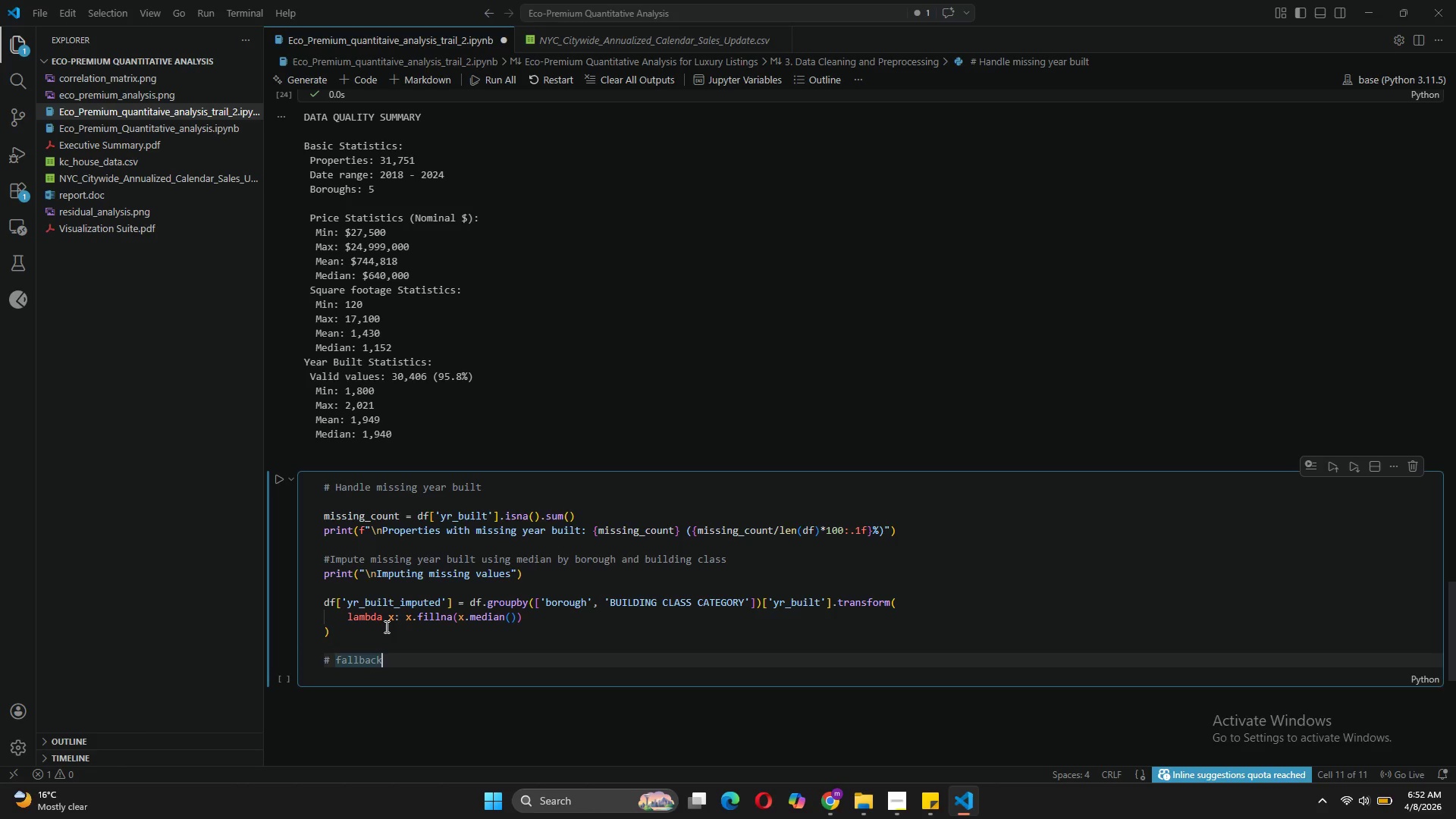 
key(Space)
 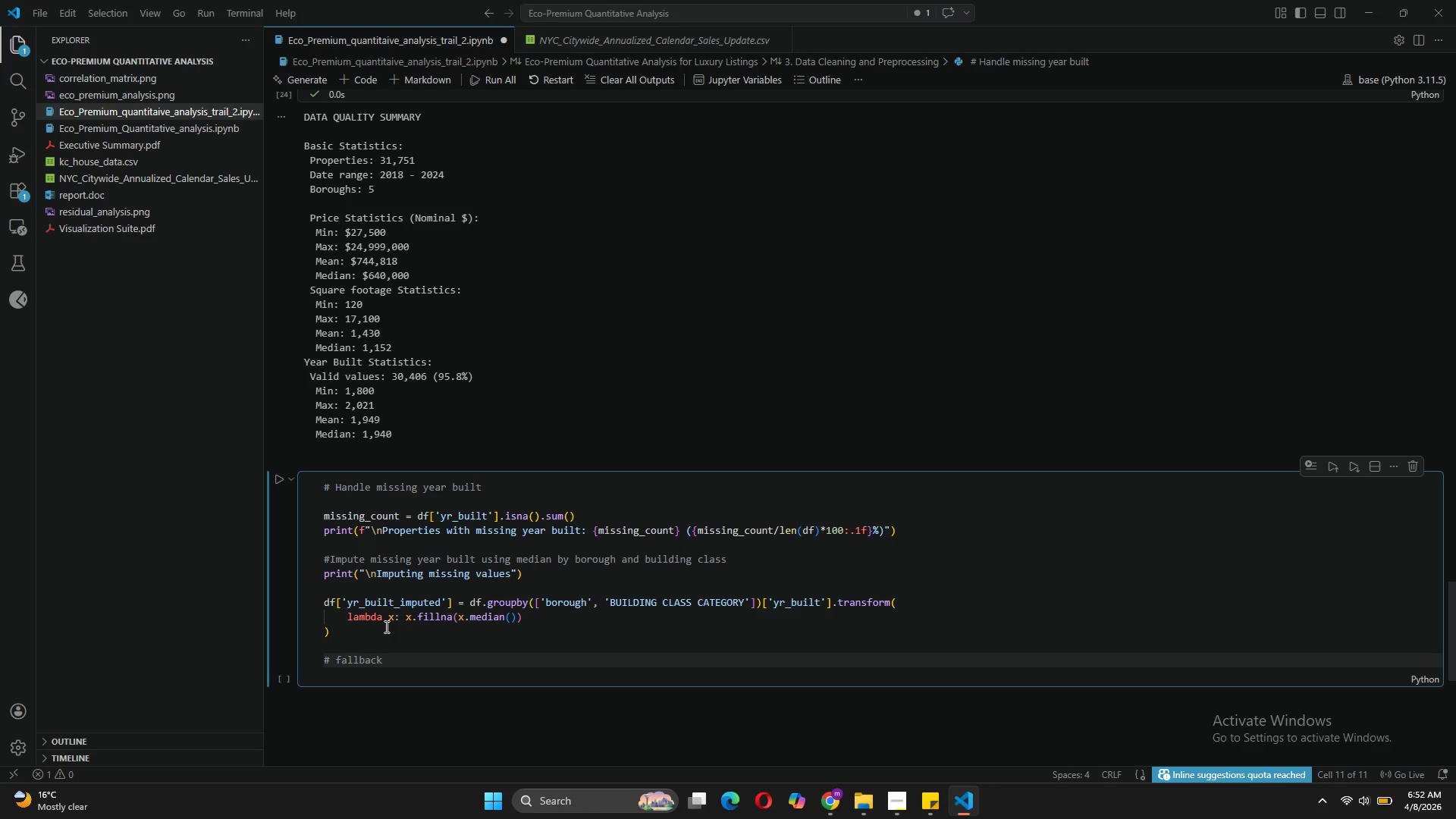 
wait(11.56)
 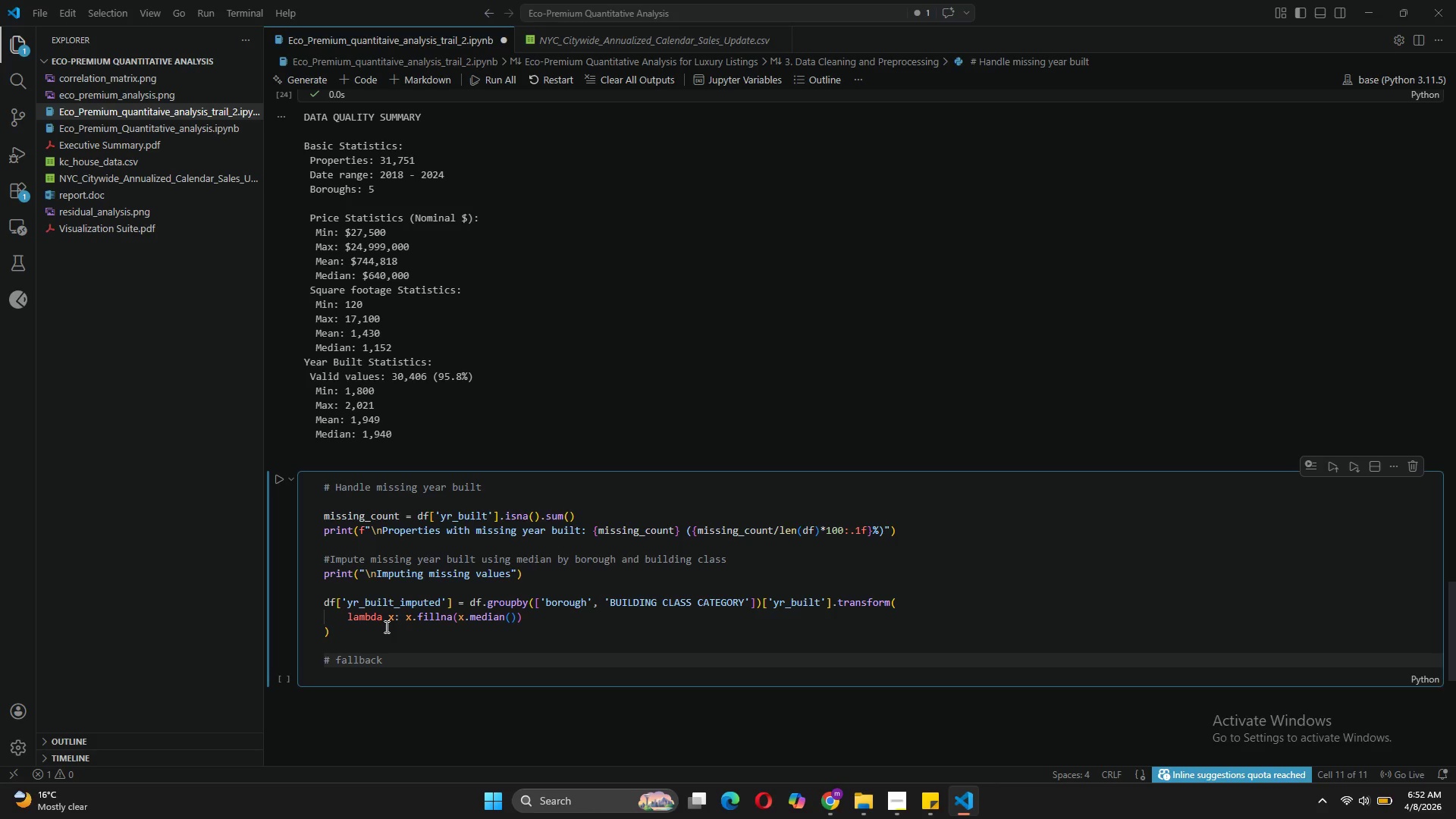 
type(use overall median)
 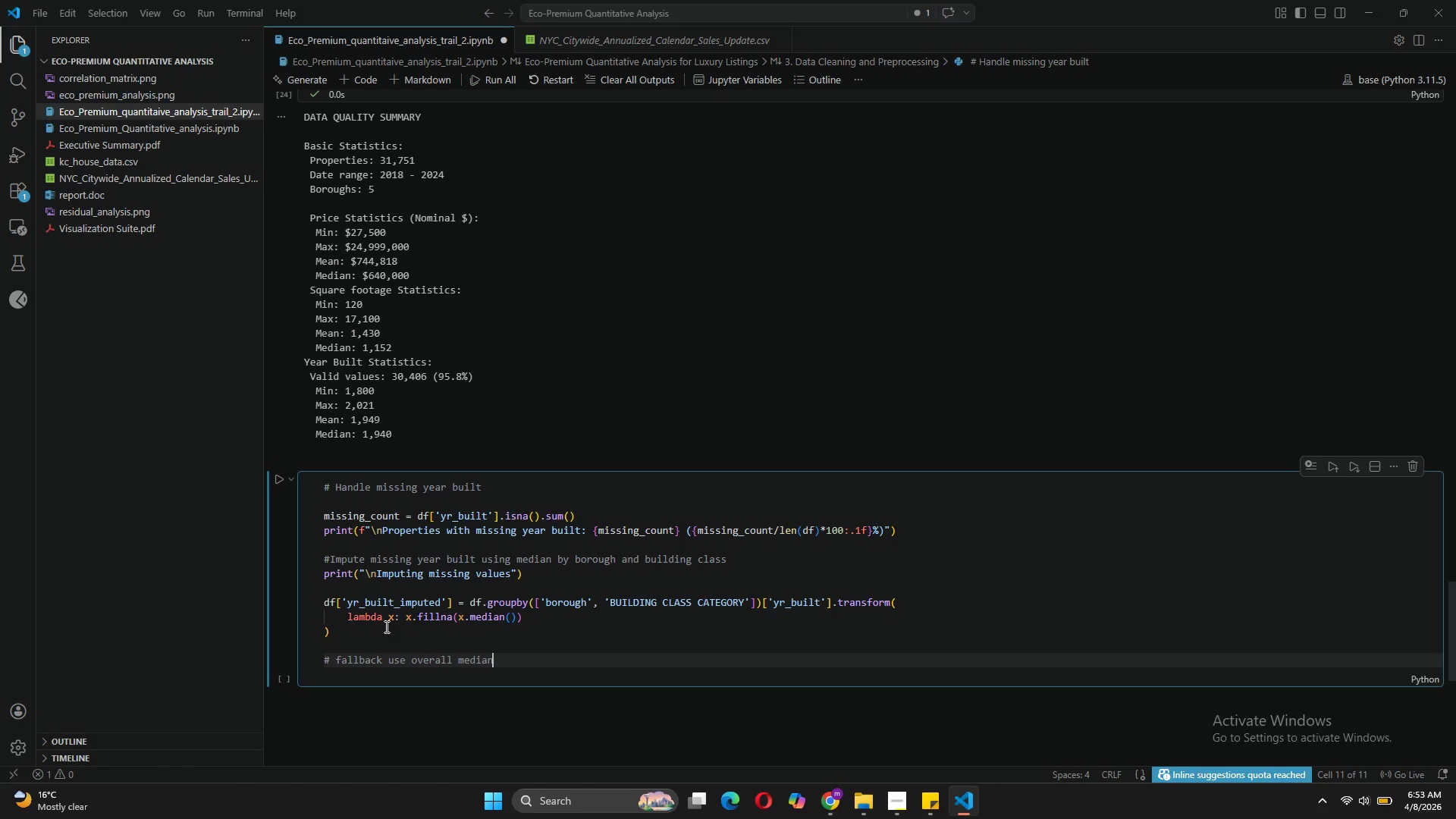 
left_click([384, 658])
 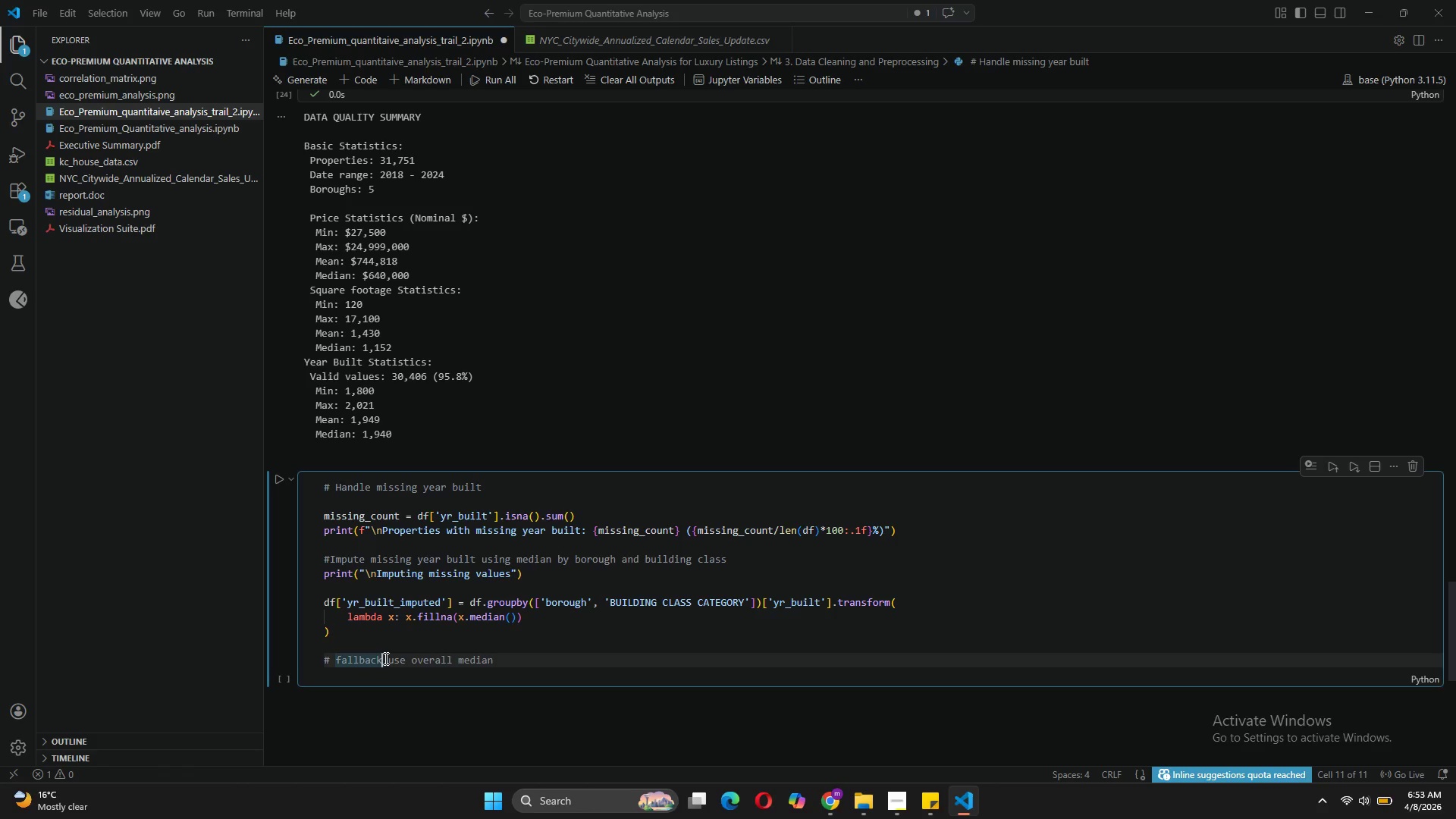 
key(Backspace)
key(Backspace)
key(Backspace)
key(Backspace)
key(Backspace)
key(Backspace)
key(Backspace)
key(Backspace)
type(if sta)
key(Backspace)
type(ill missing)
 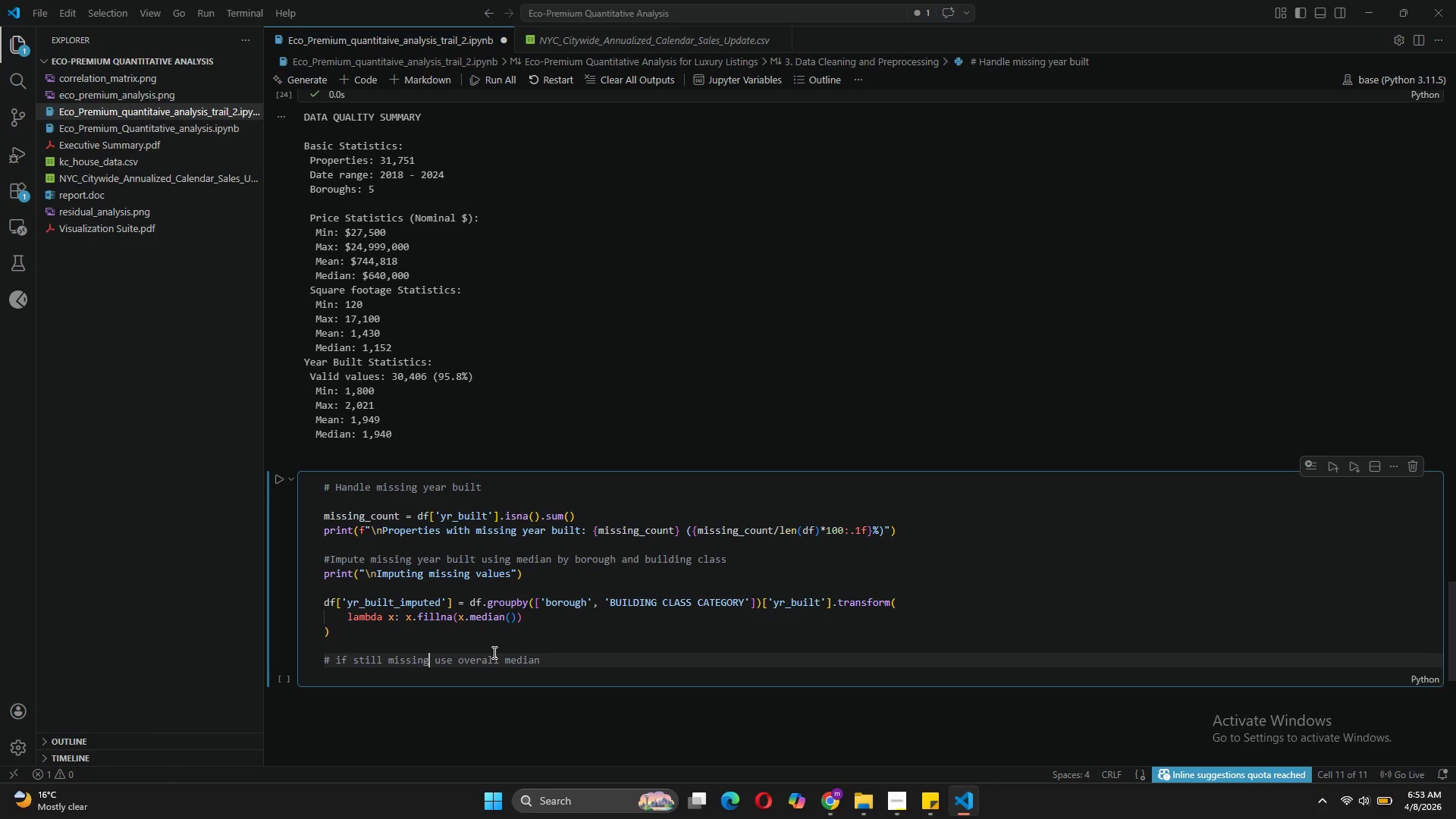 
key(Comma)
 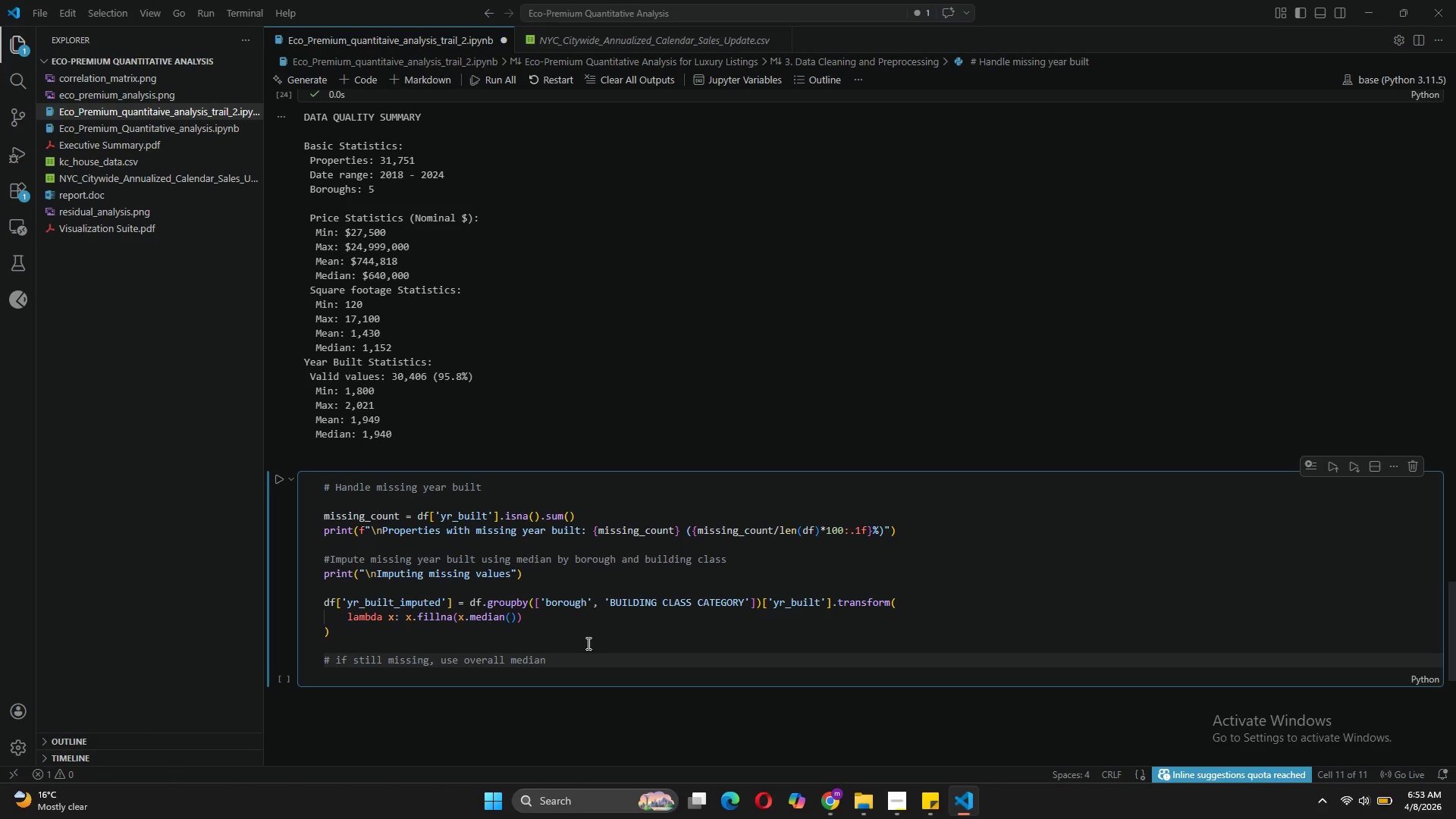 
left_click([557, 672])
 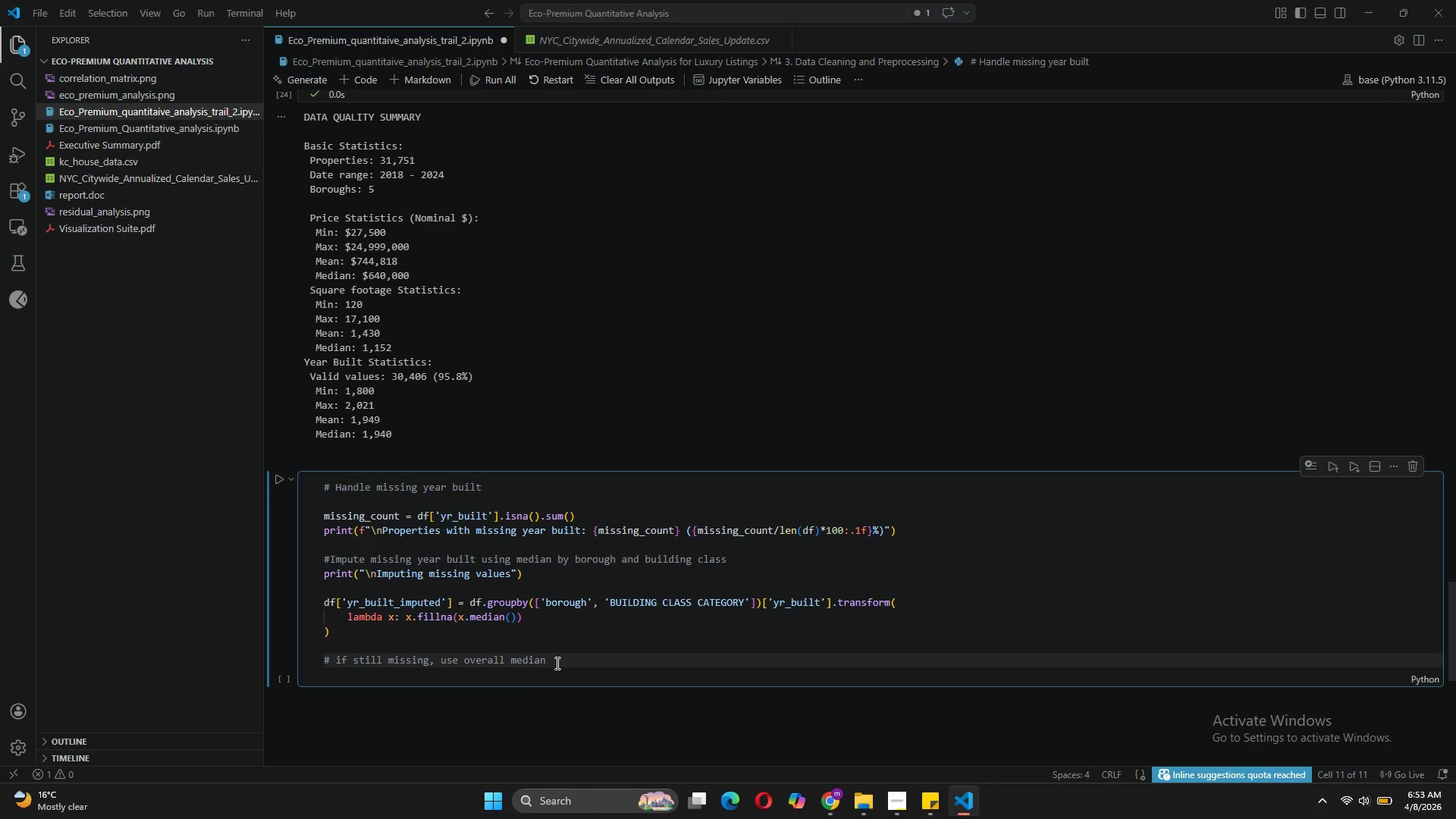 
key(Enter)
 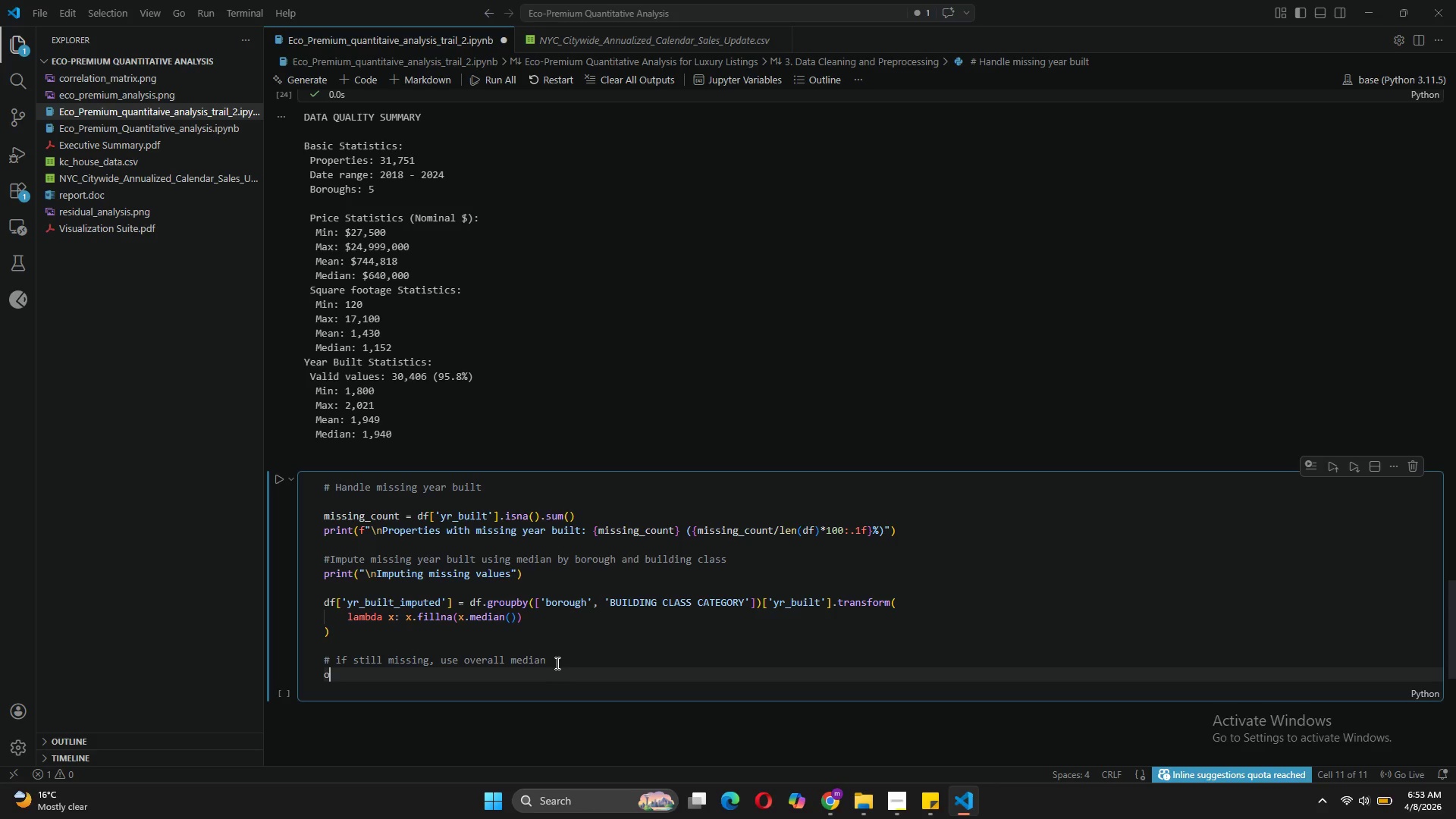 
type(overall_median = df['yr)
 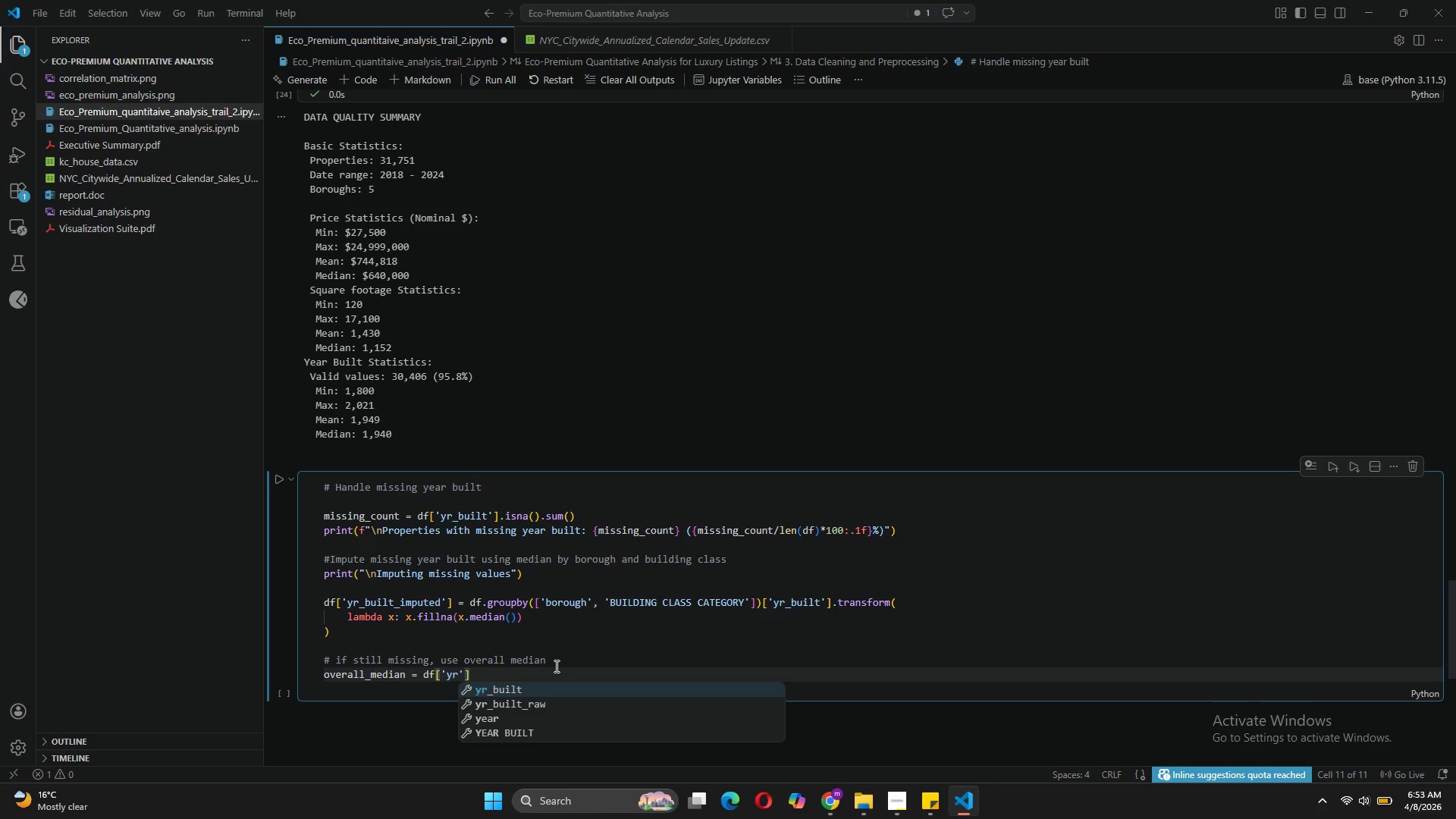 
wait(9.67)
 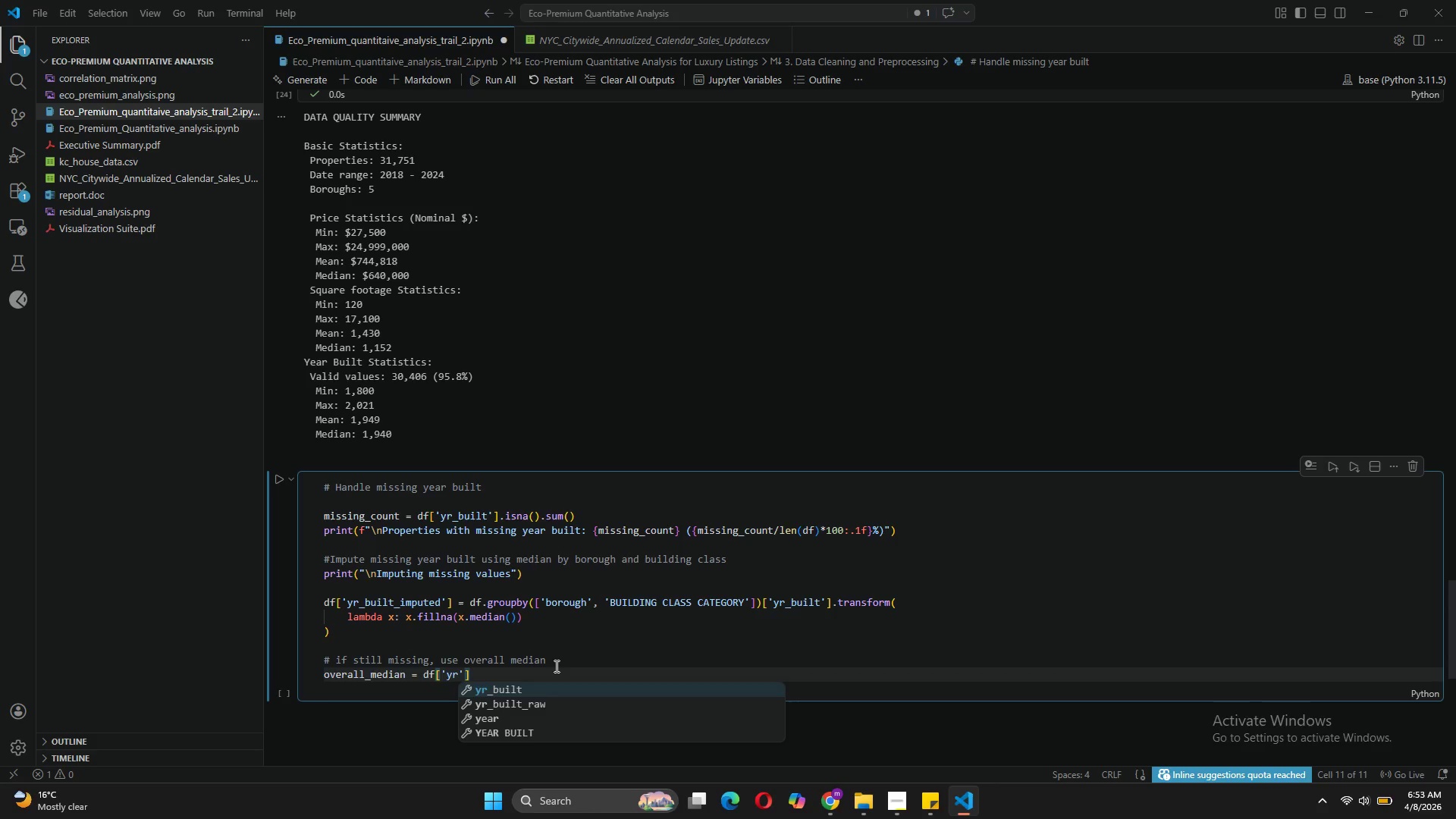 
left_click([516, 690])
 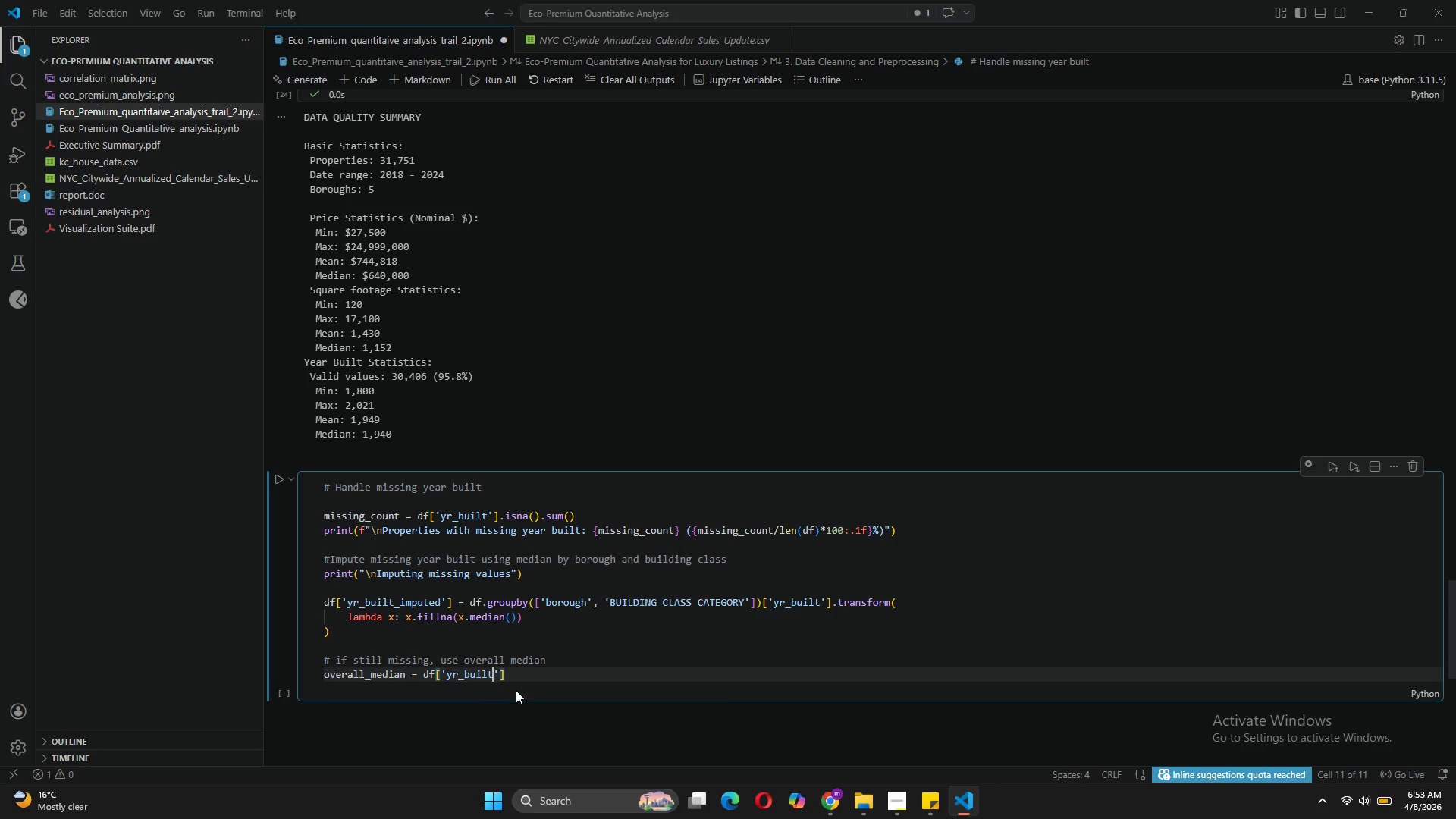 
key(ArrowRight)
 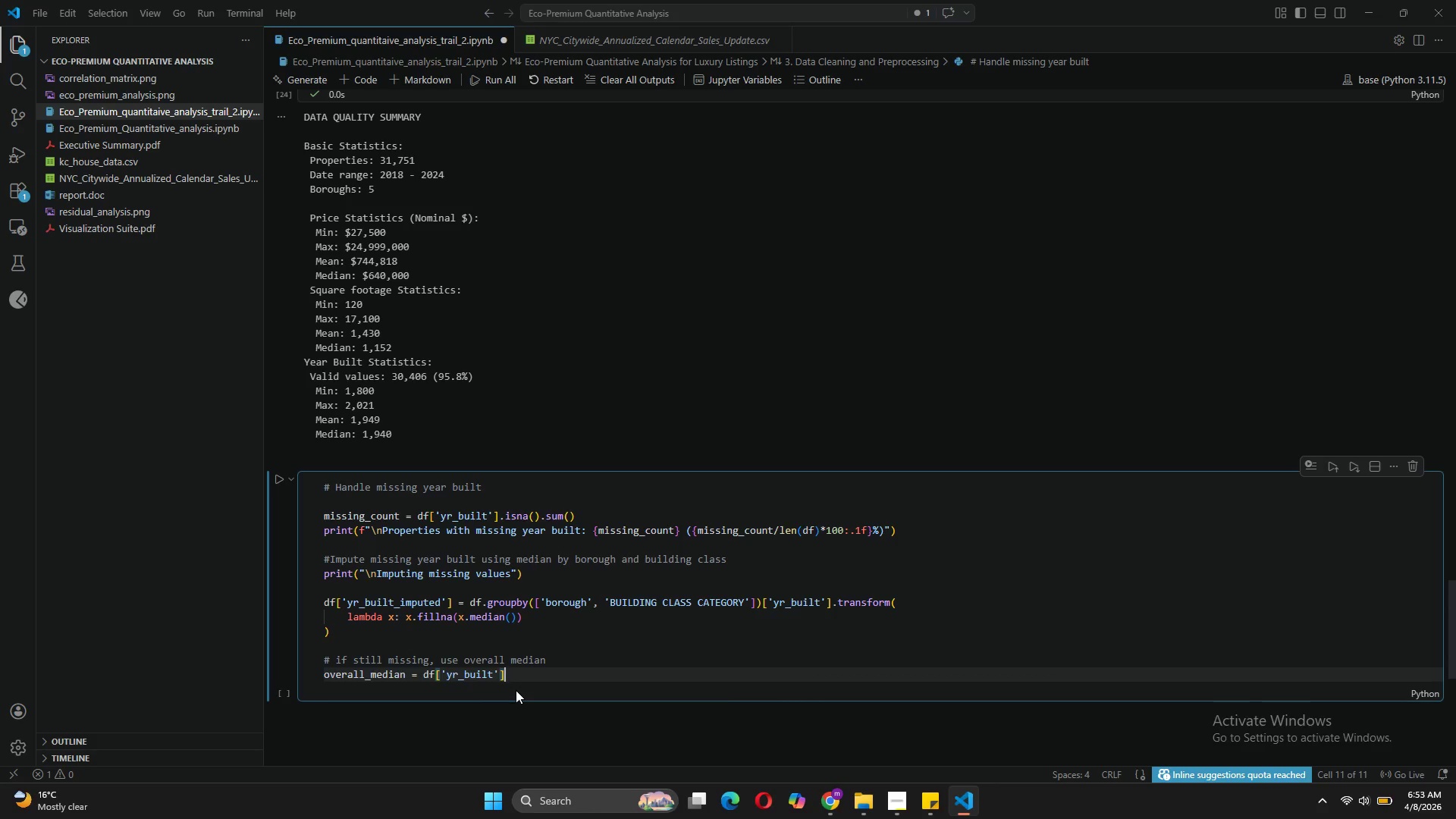 
key(ArrowRight)
 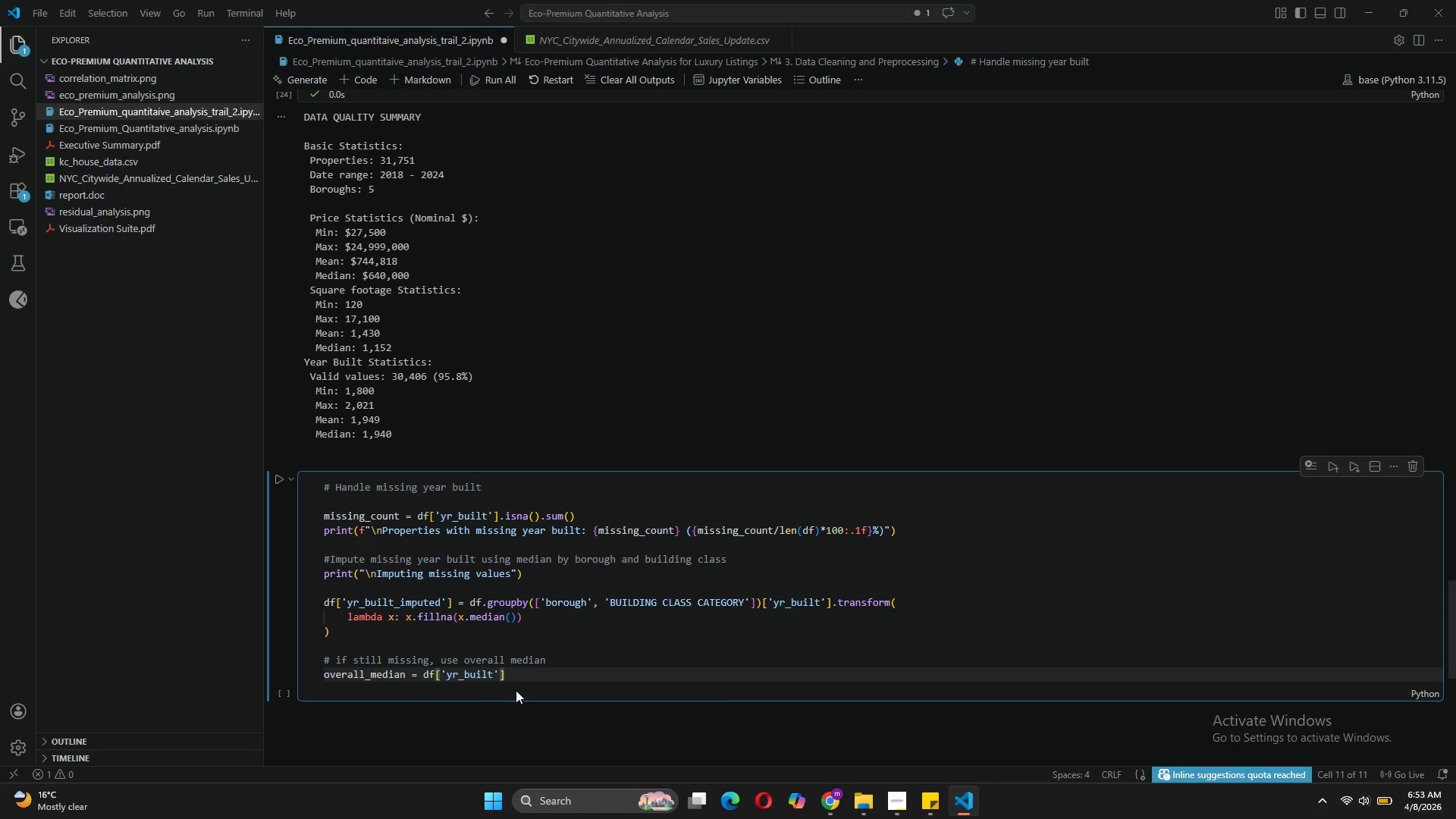 
type(.mea)
key(Backspace)
type(dian()
 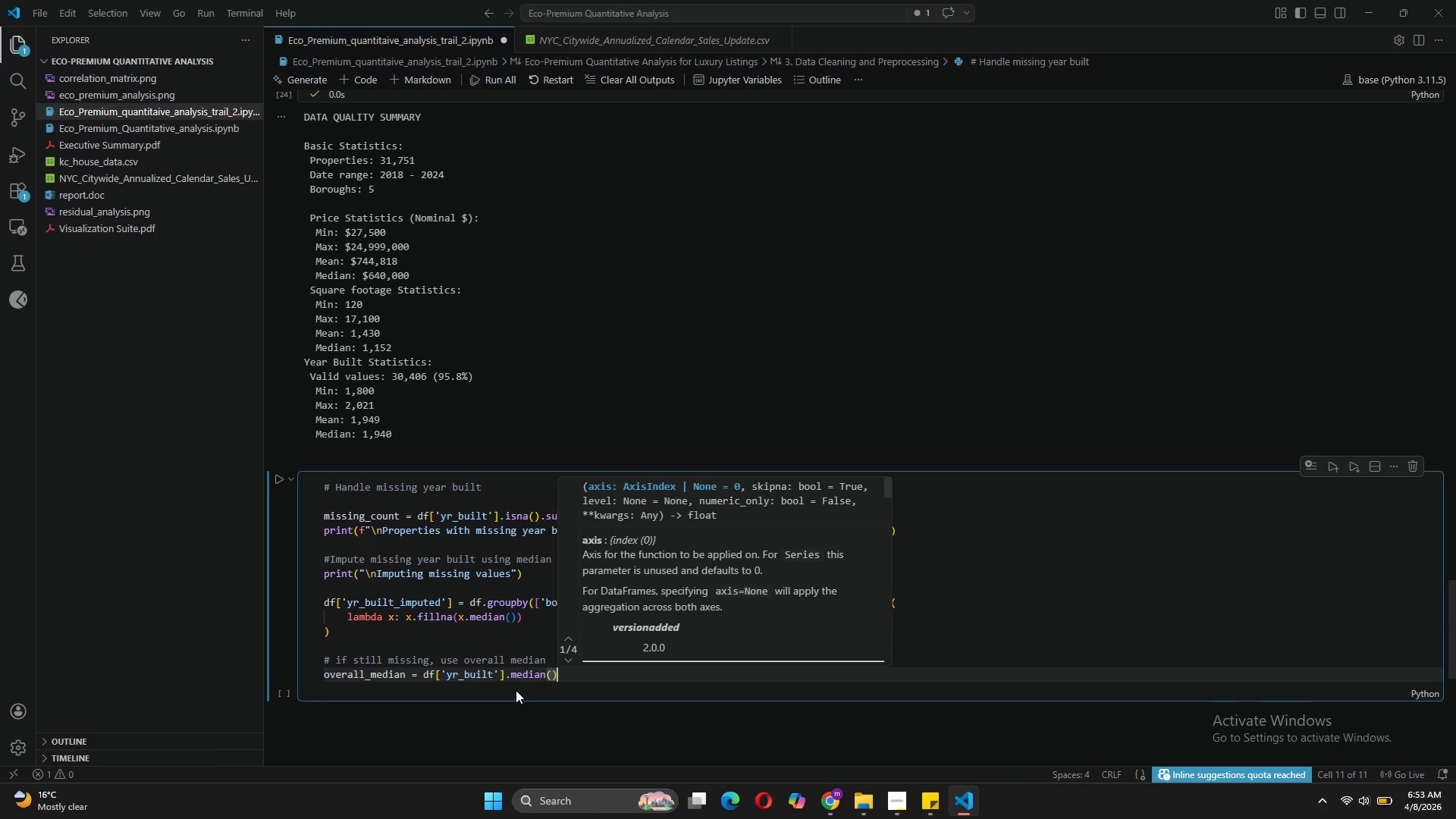 
 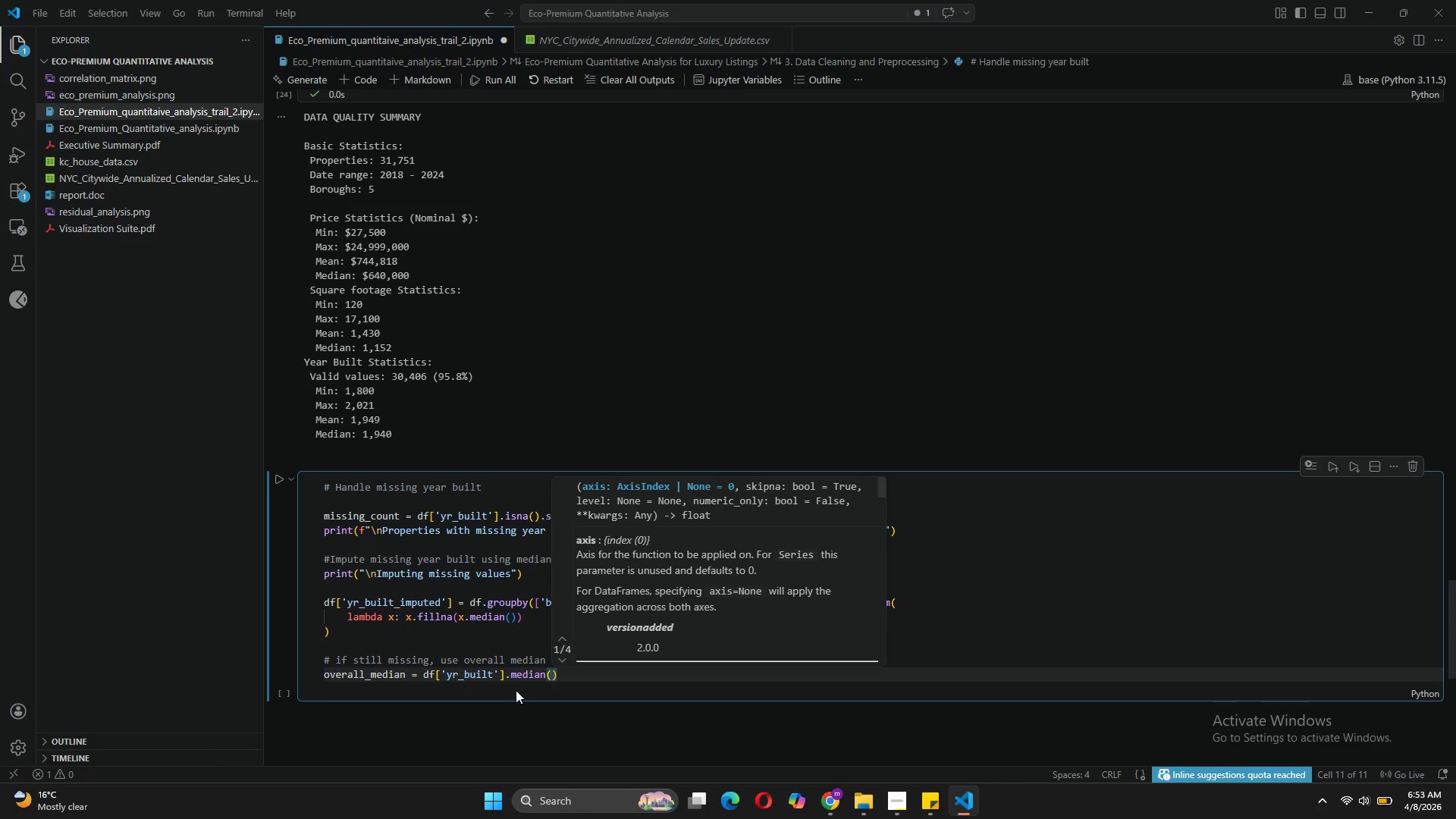 
key(ArrowRight)
 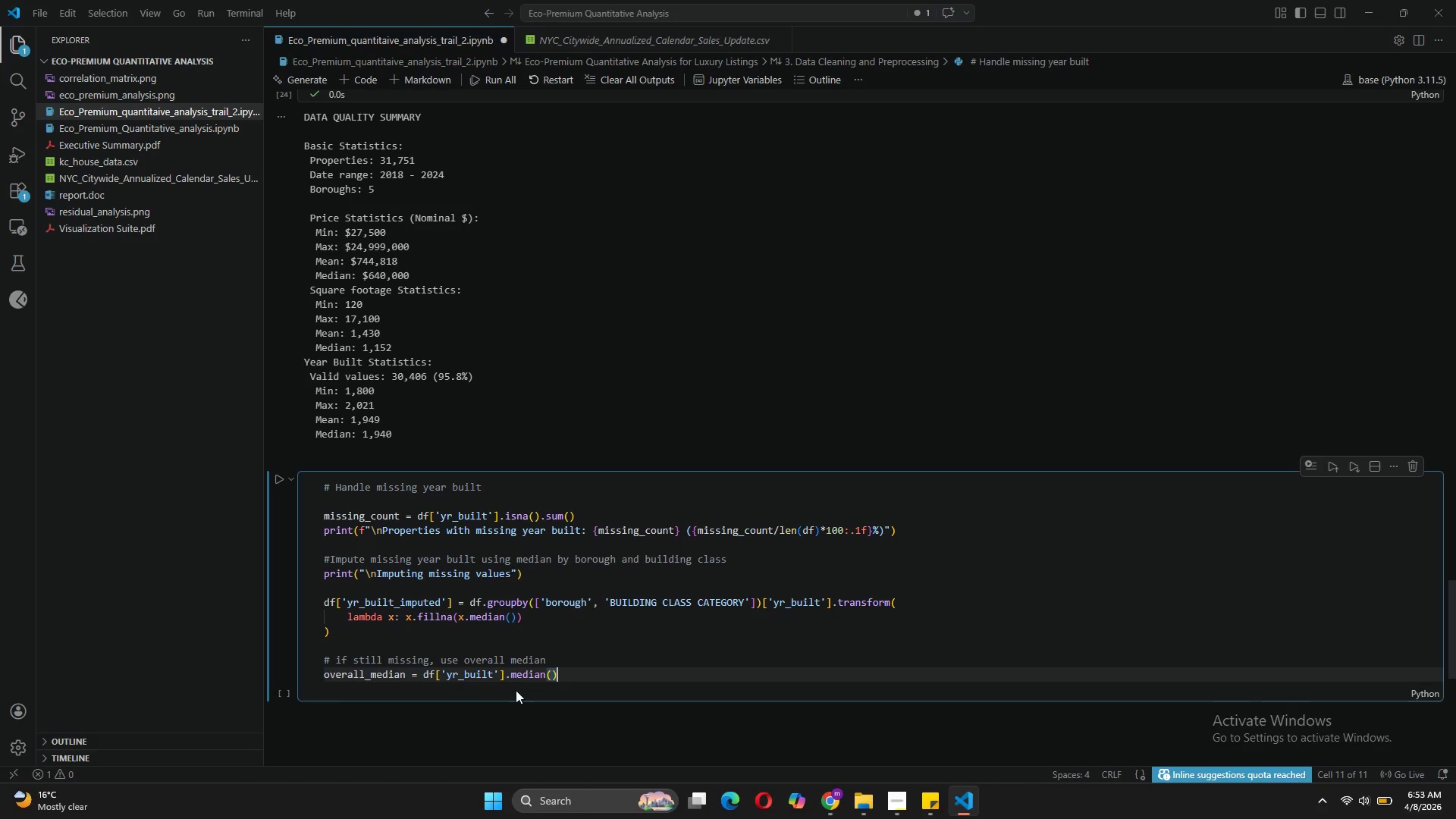 
key(Enter)
 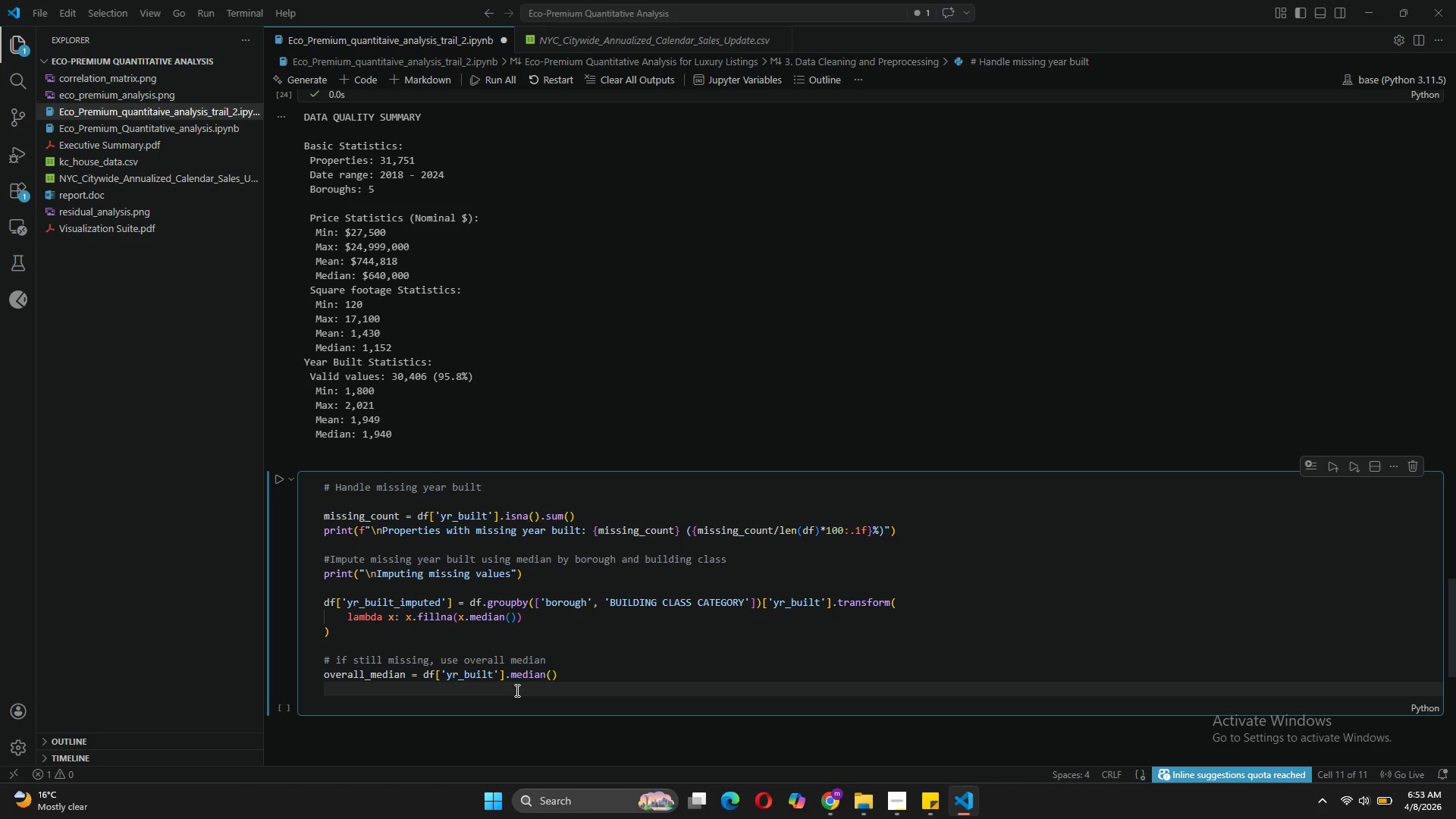 
type(df['yr_built_imputed)
 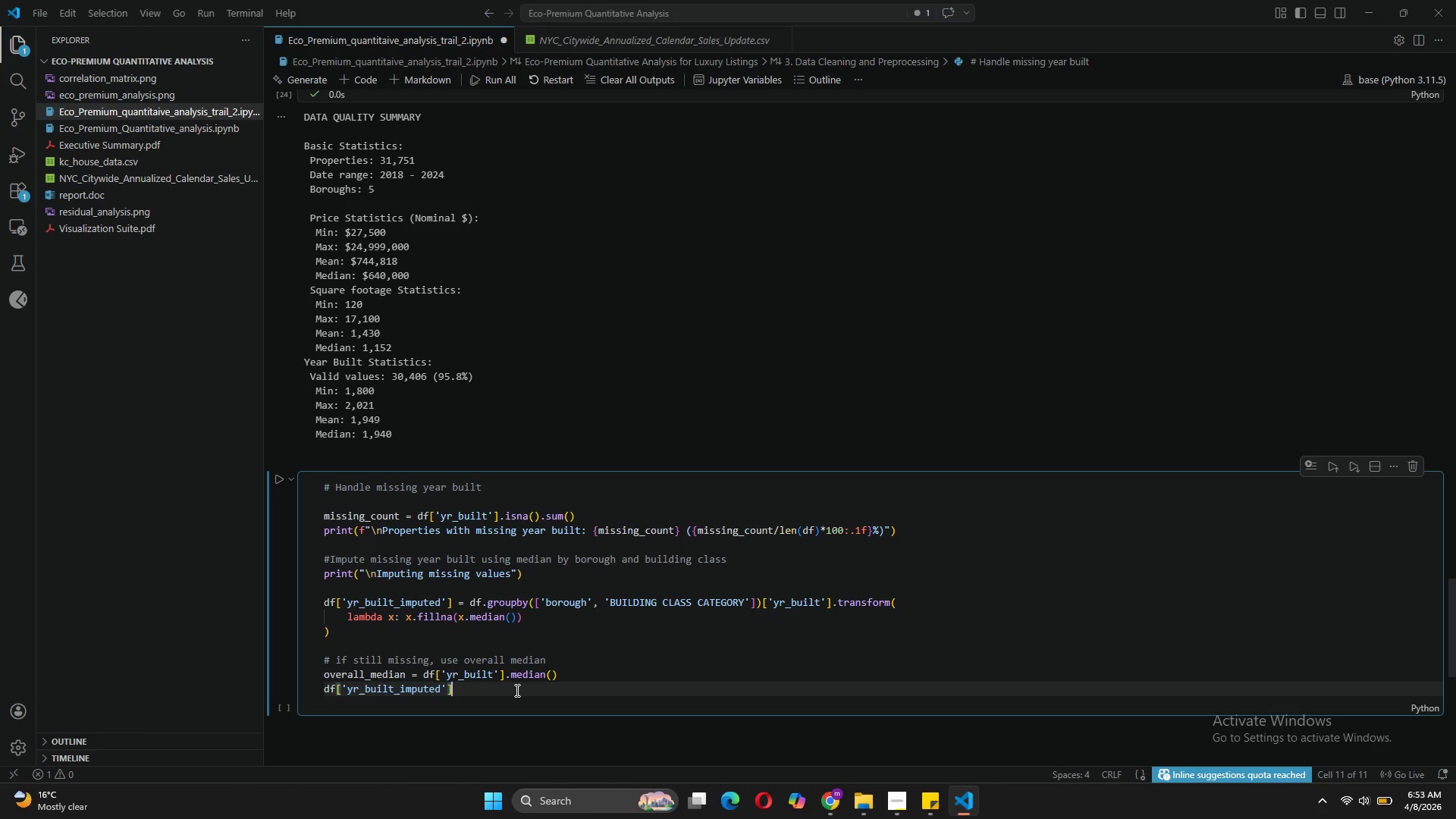 
 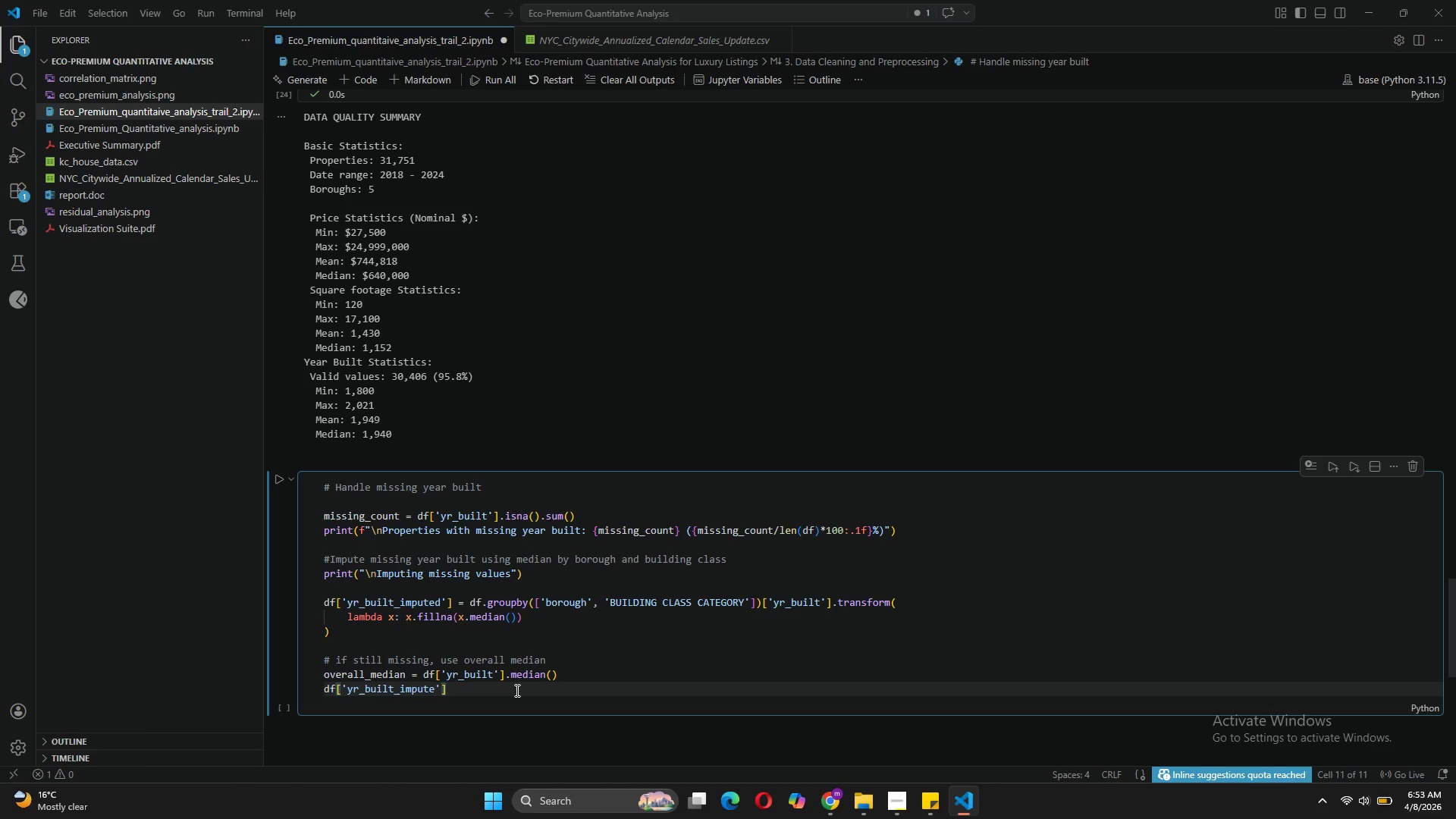 
key(ArrowRight)
 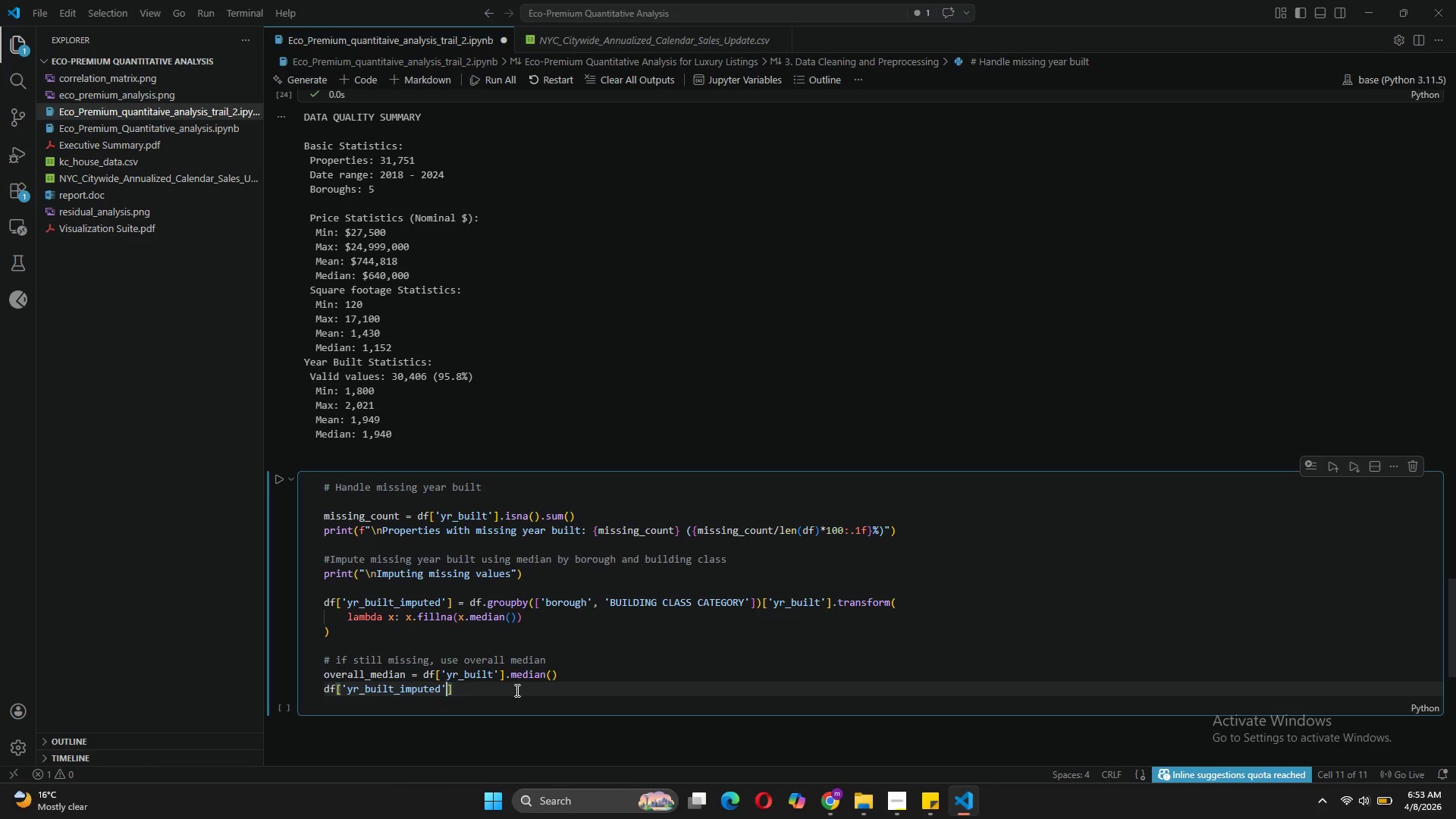 
key(ArrowRight)
 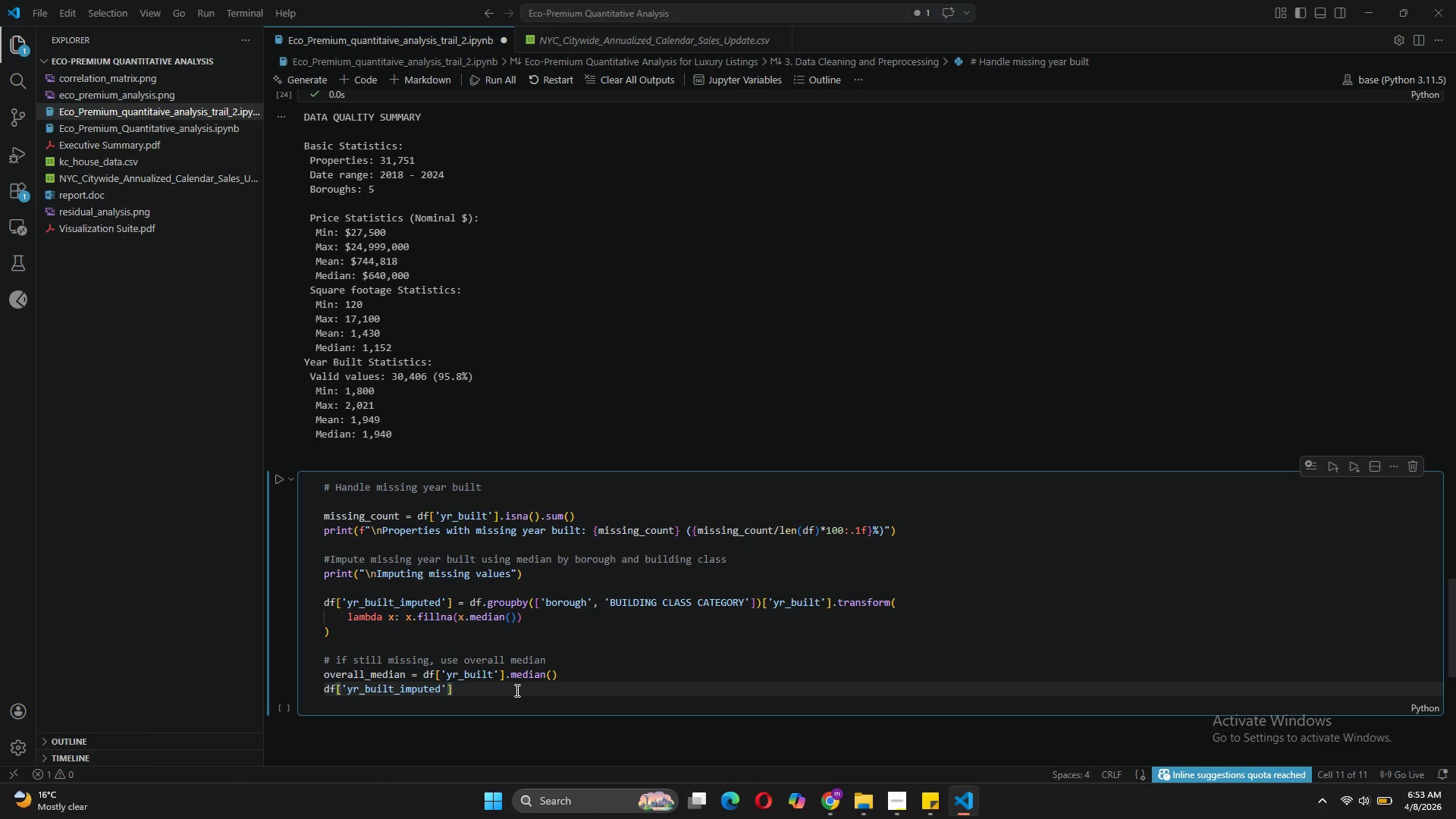 
type( = df['yr_buily)
key(Backspace)
type(t_imputed)
 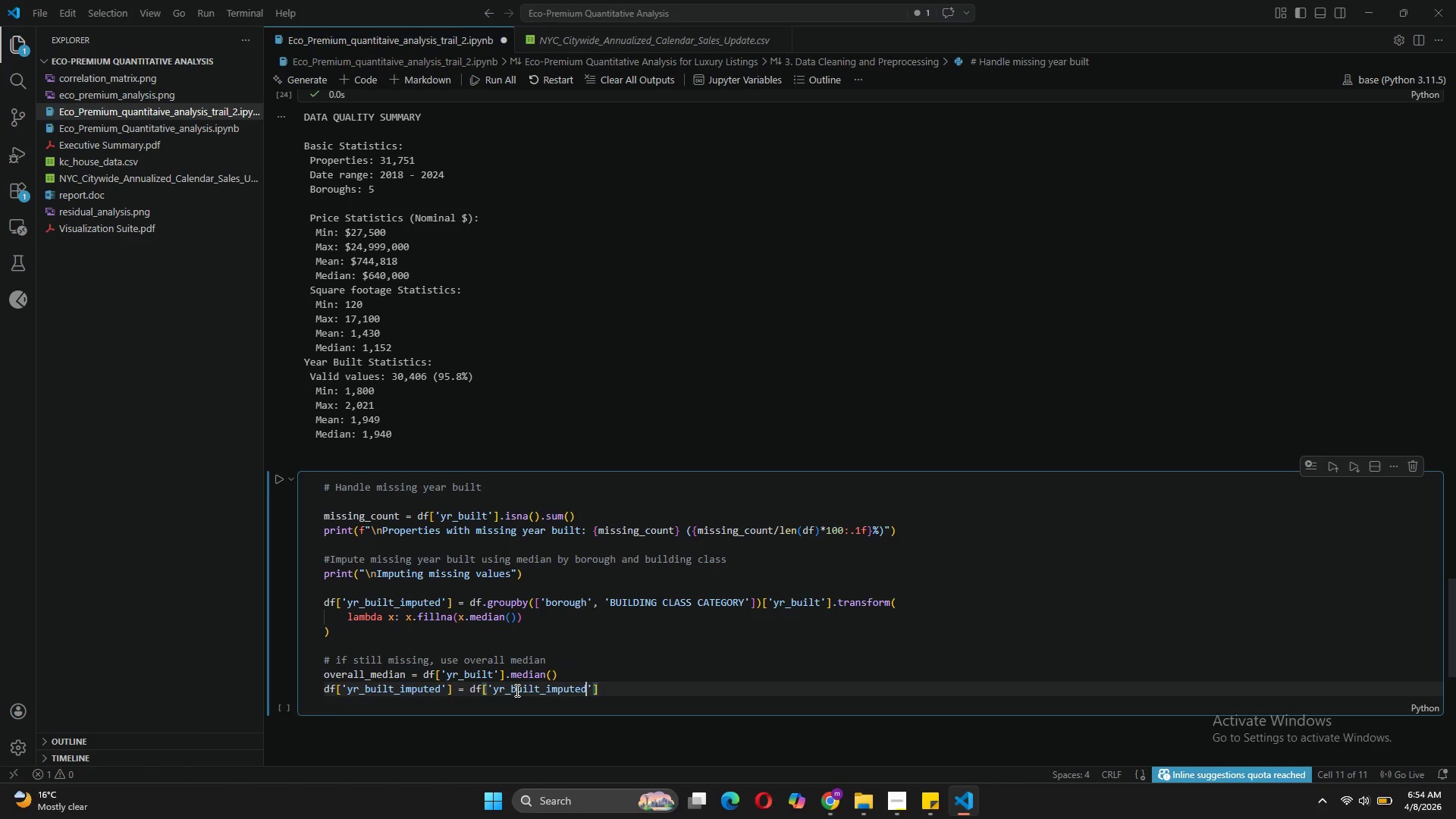 
key(ArrowRight)
 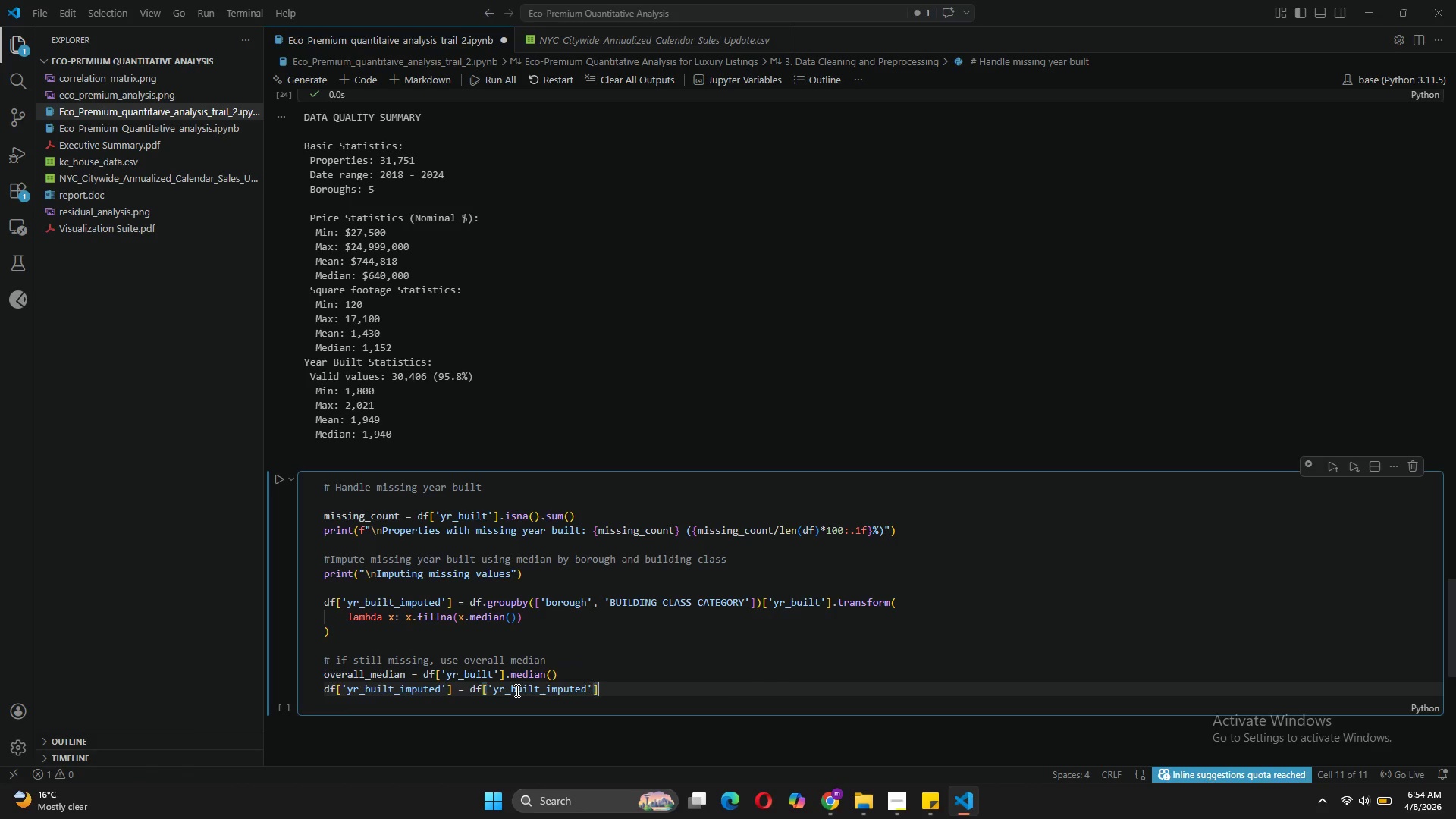 
key(ArrowRight)
 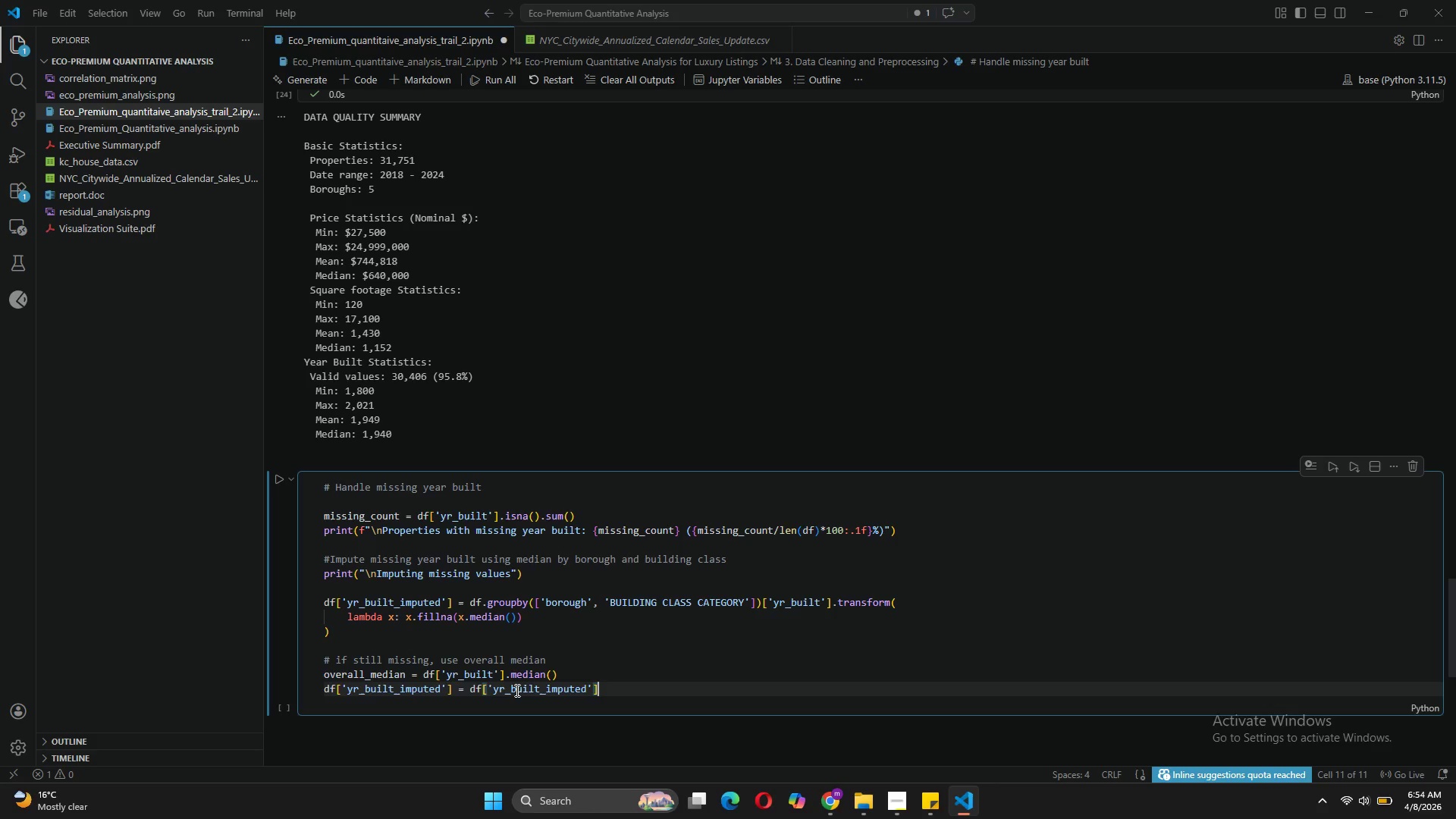 
type(.fillna(overall_median)
 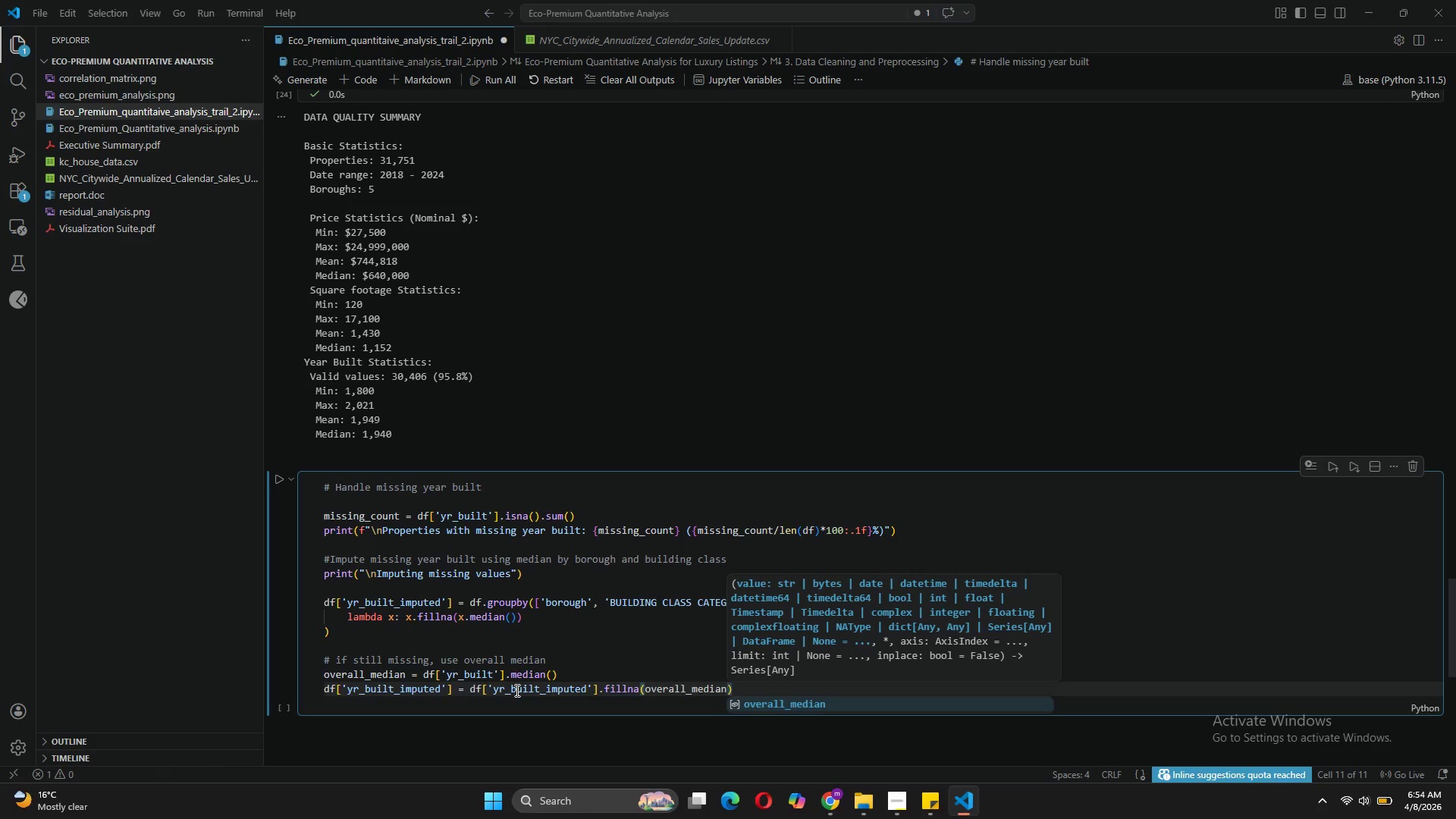 
key(ArrowRight)
 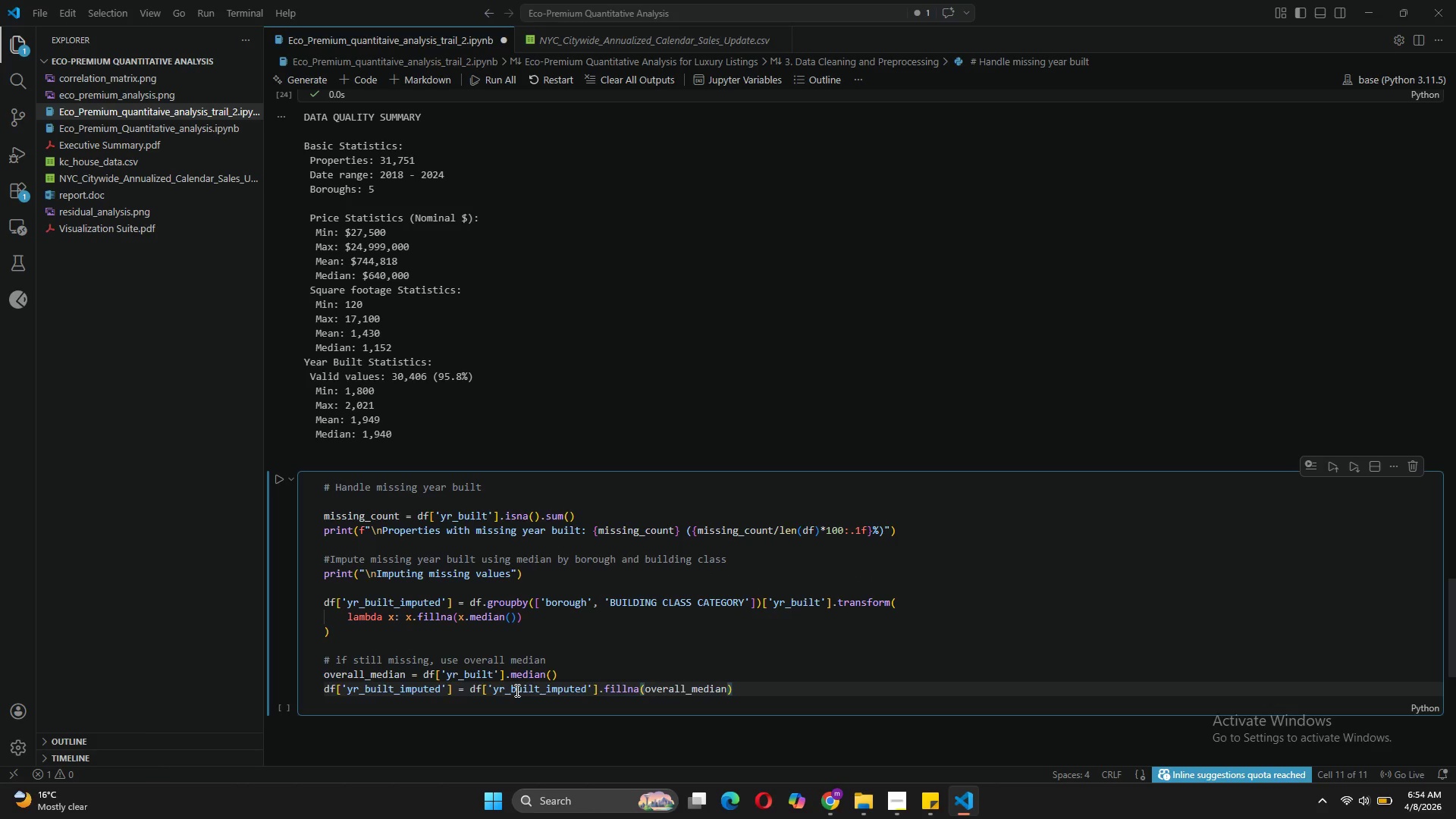 
key(Enter)
 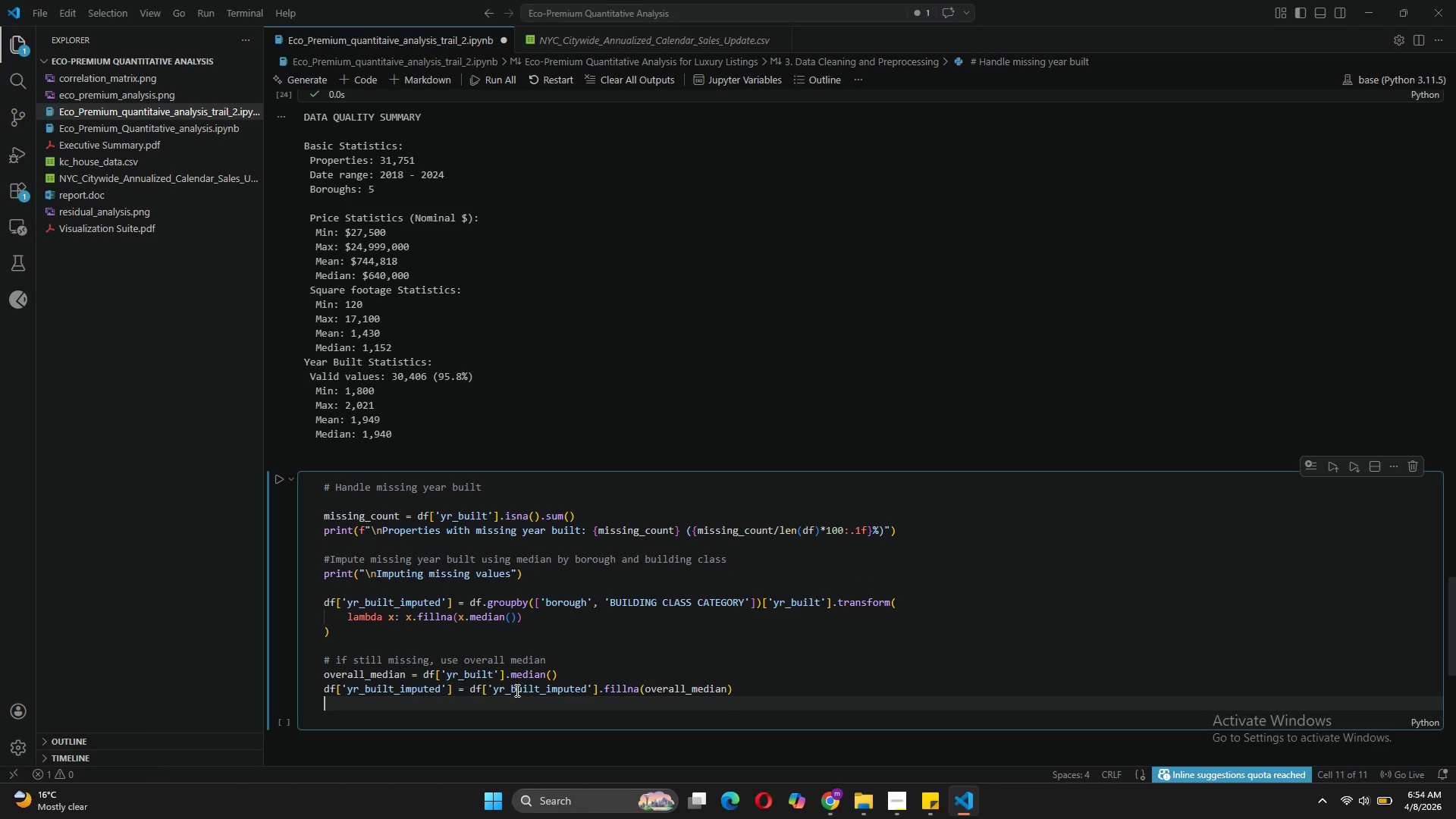 
key(Enter)
 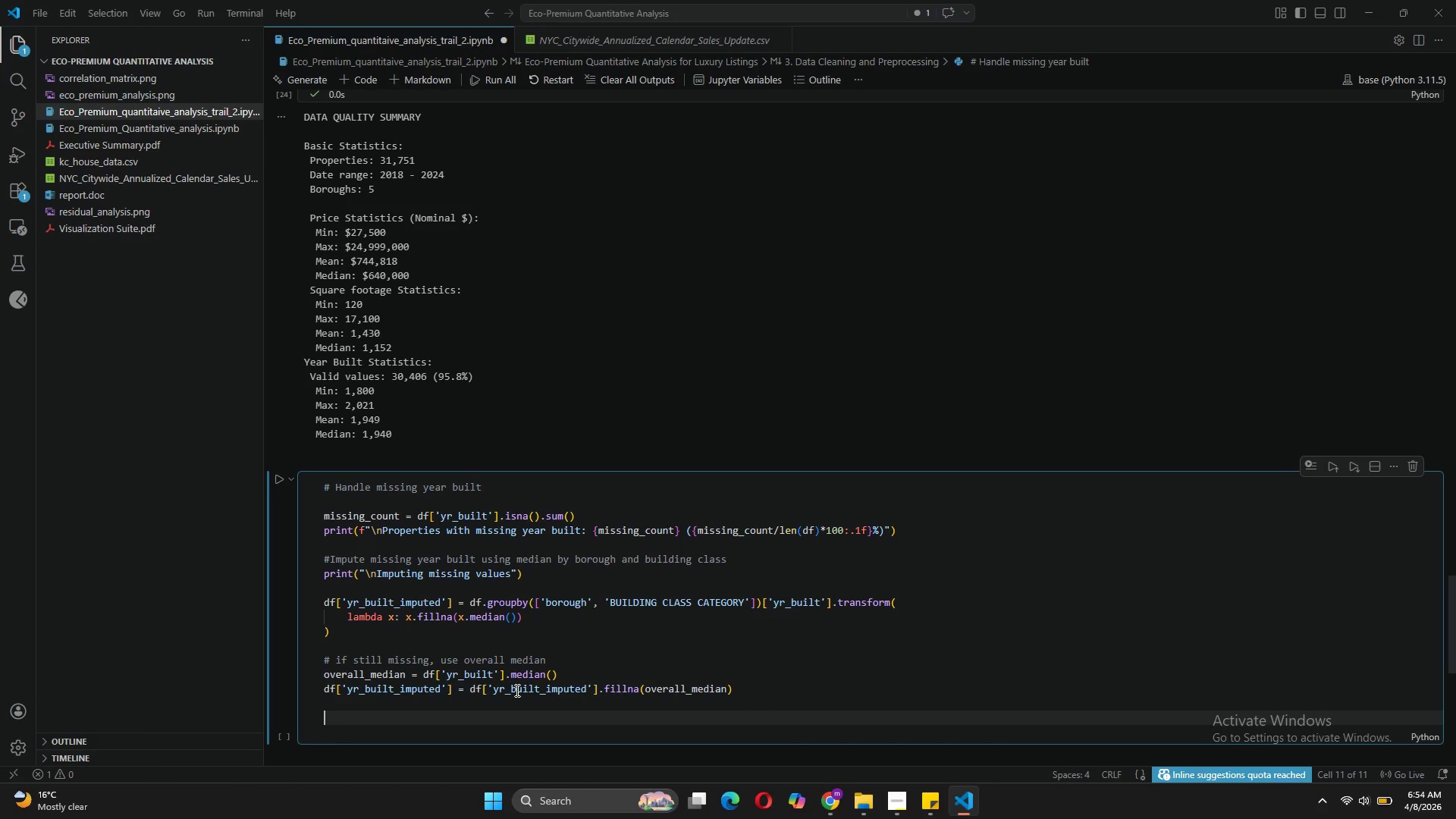 
wait(5.59)
 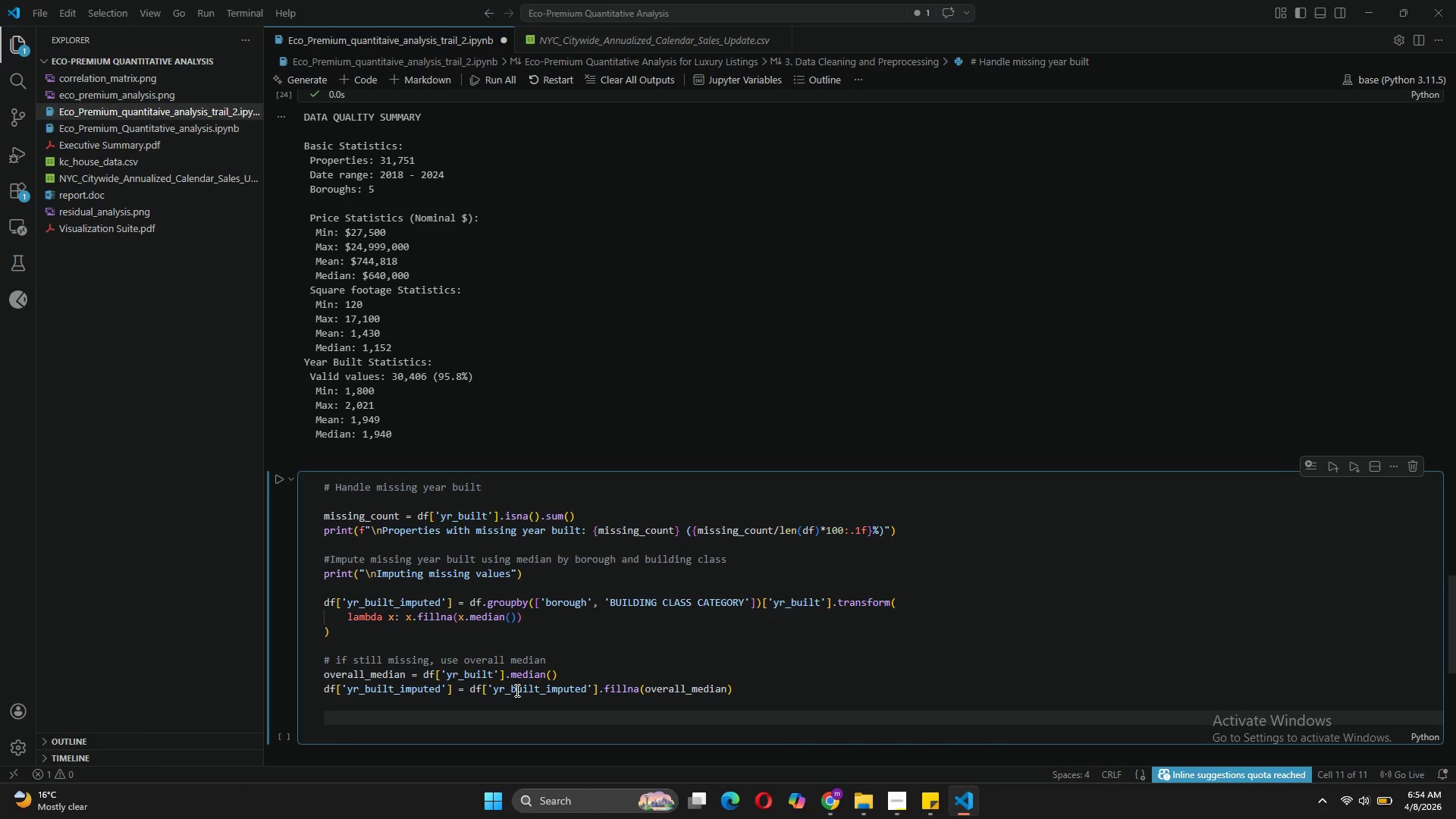 
type(print("Missing values imputed)
 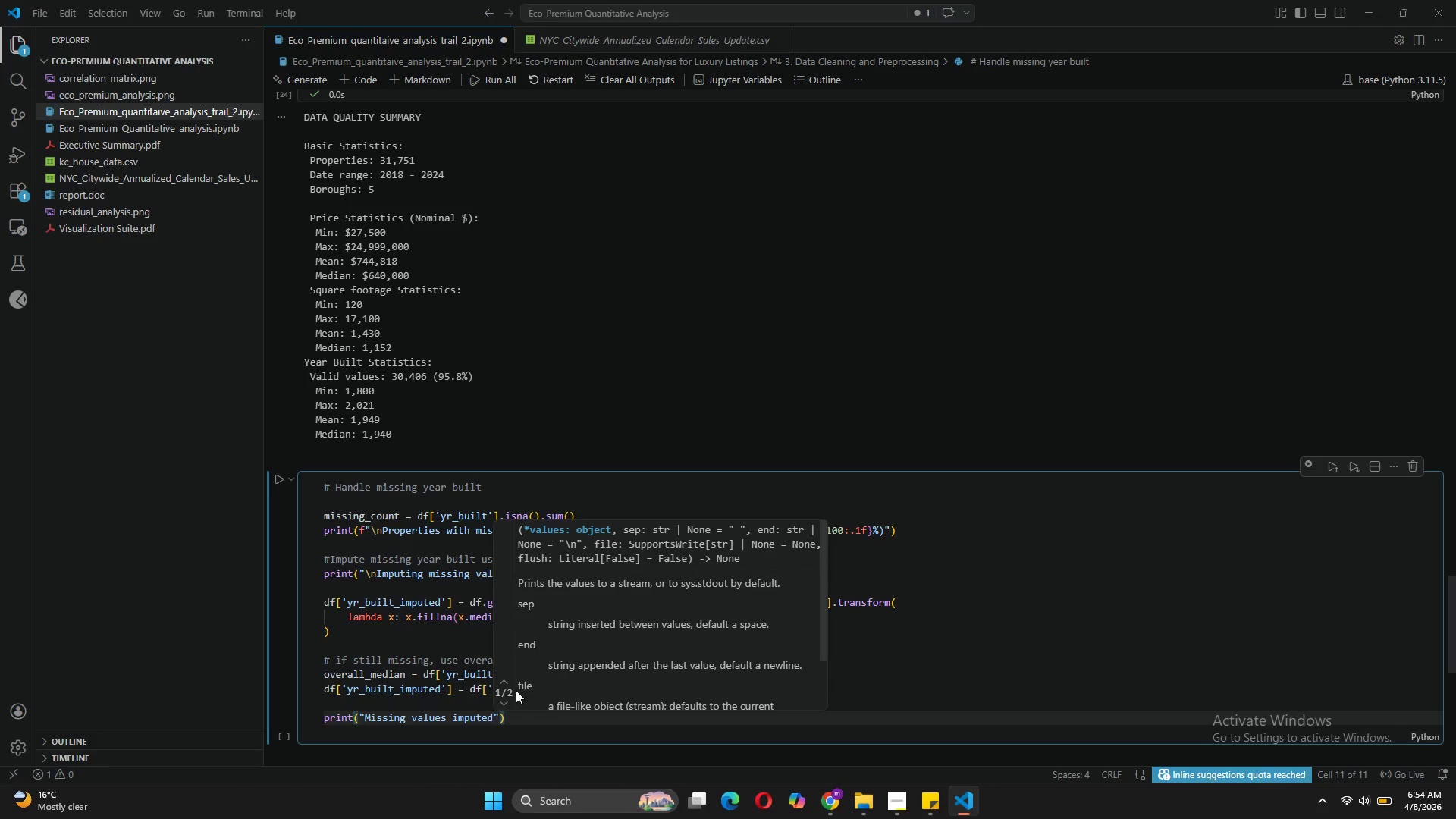 
wait(12.74)
 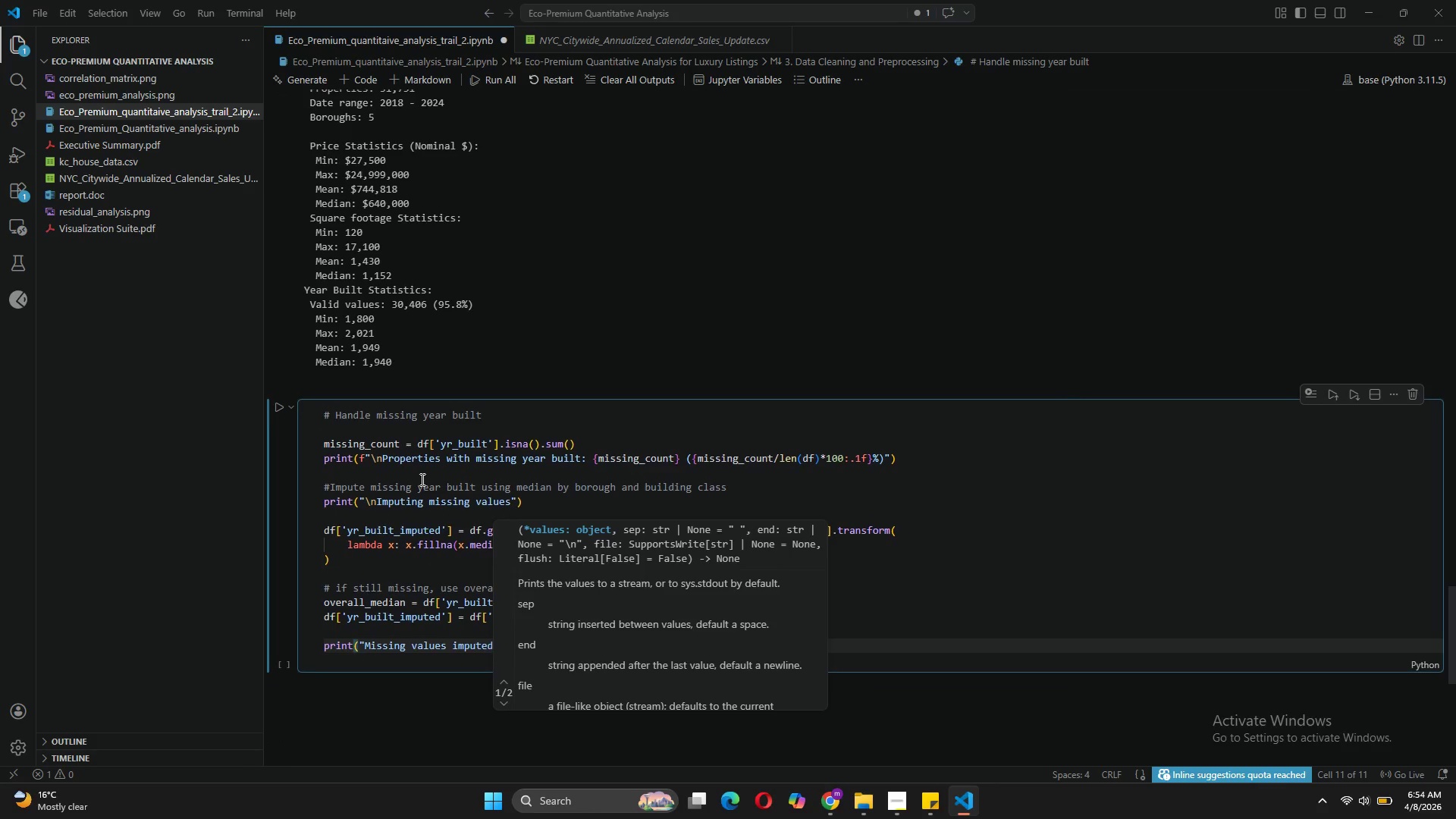 
left_click([273, 410])
 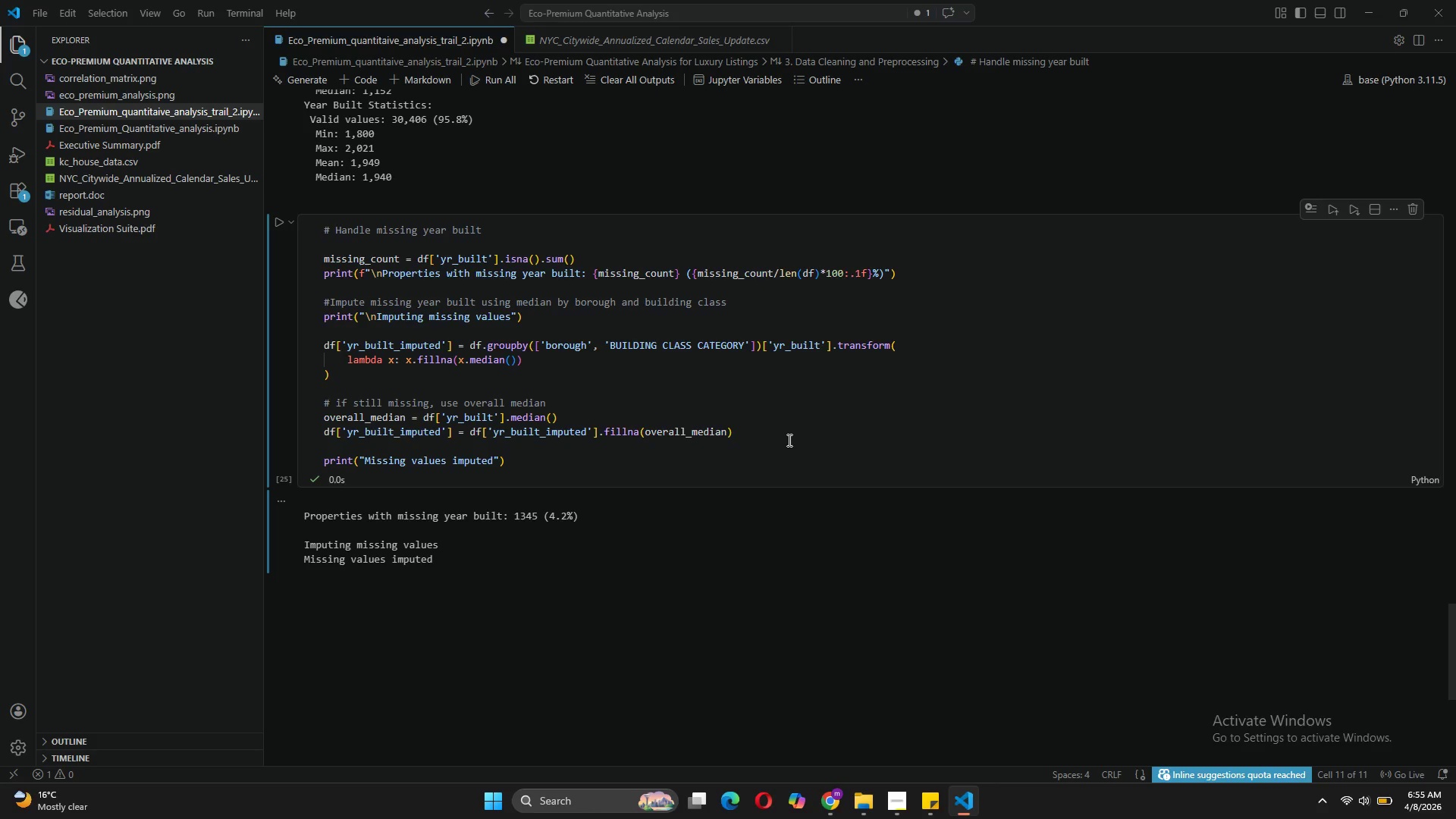 
wait(39.69)
 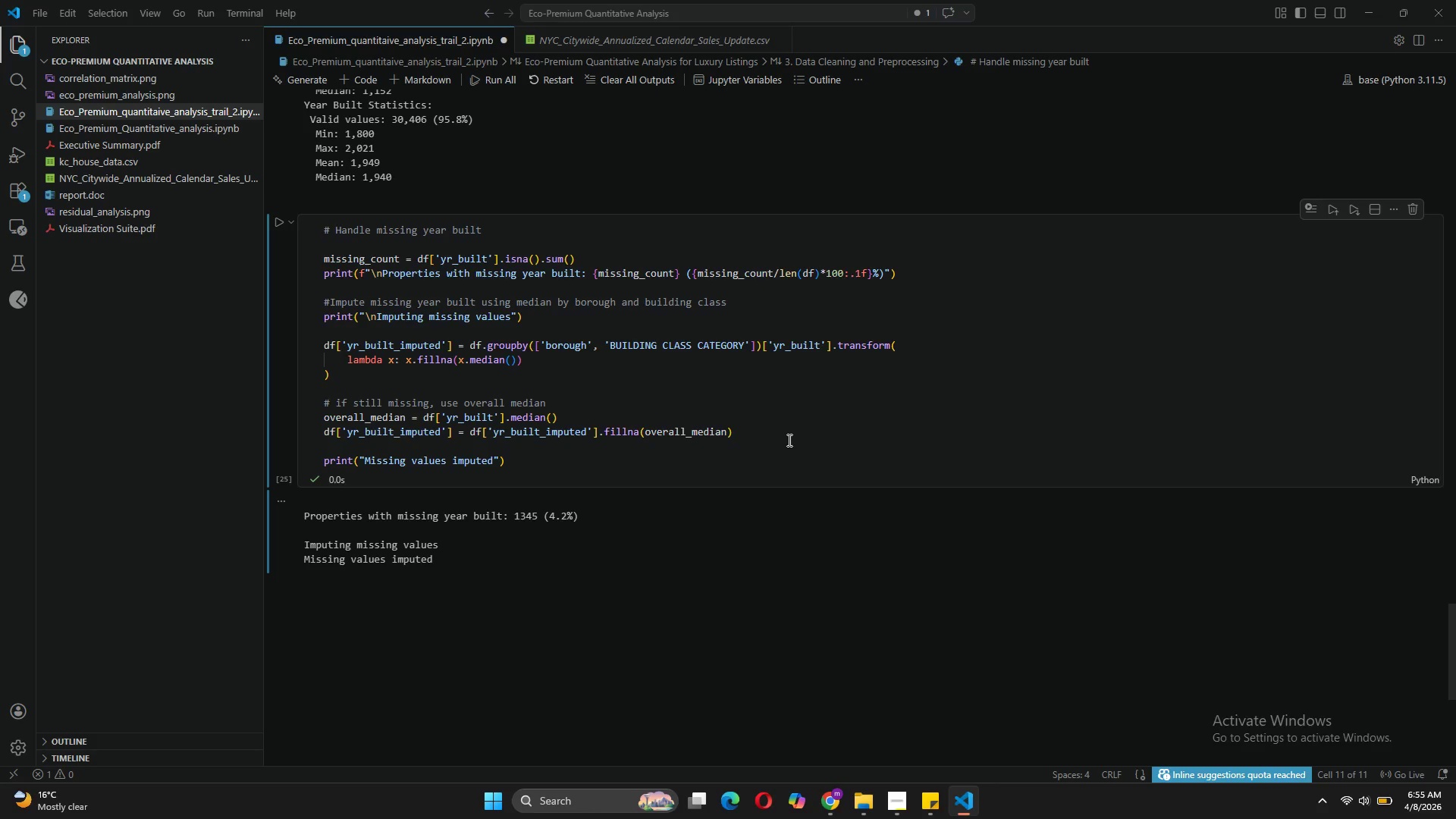 
left_click([511, 314])
 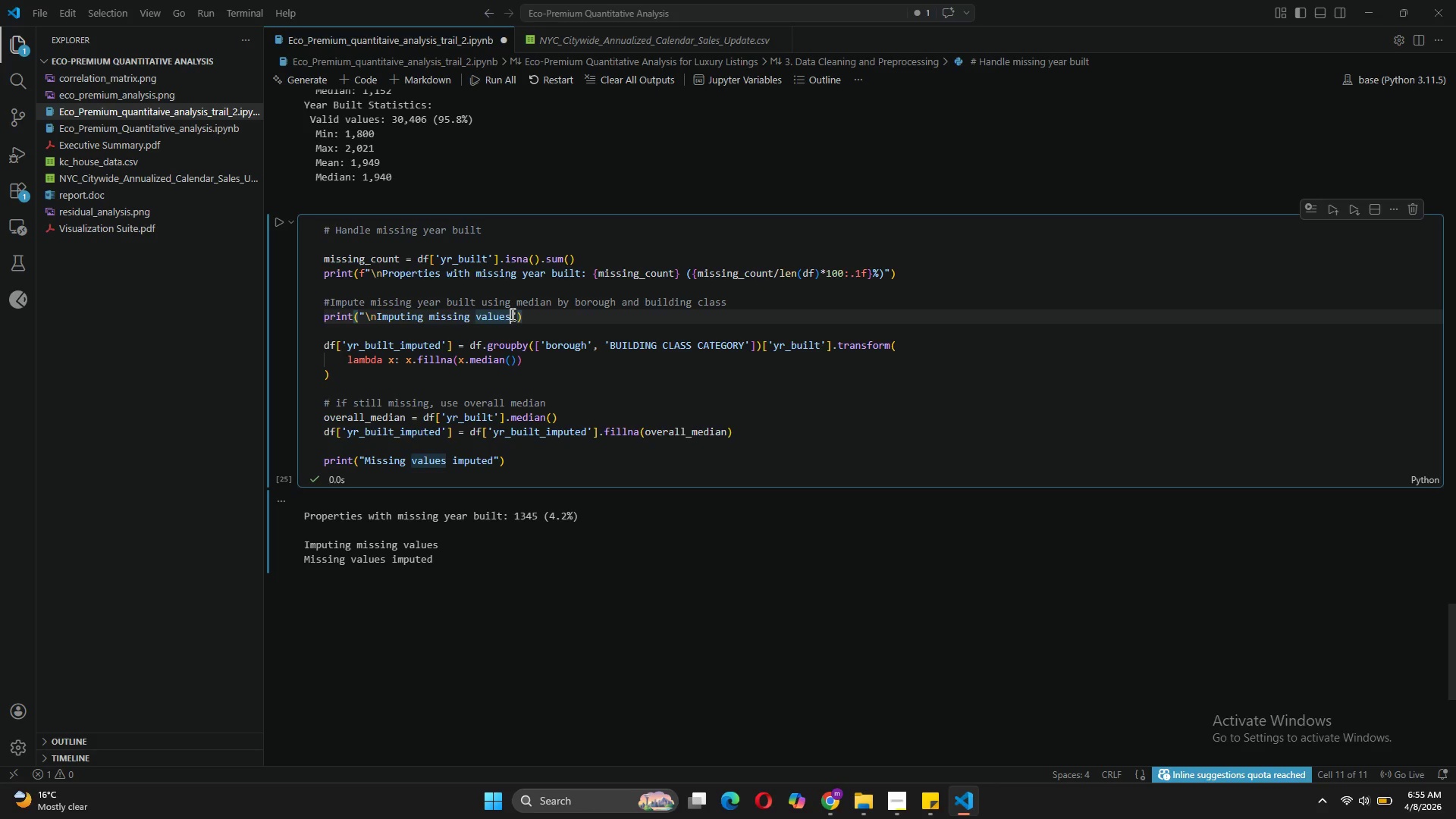 
type( using median by borough + building class;)
key(Backspace)
type(...)
 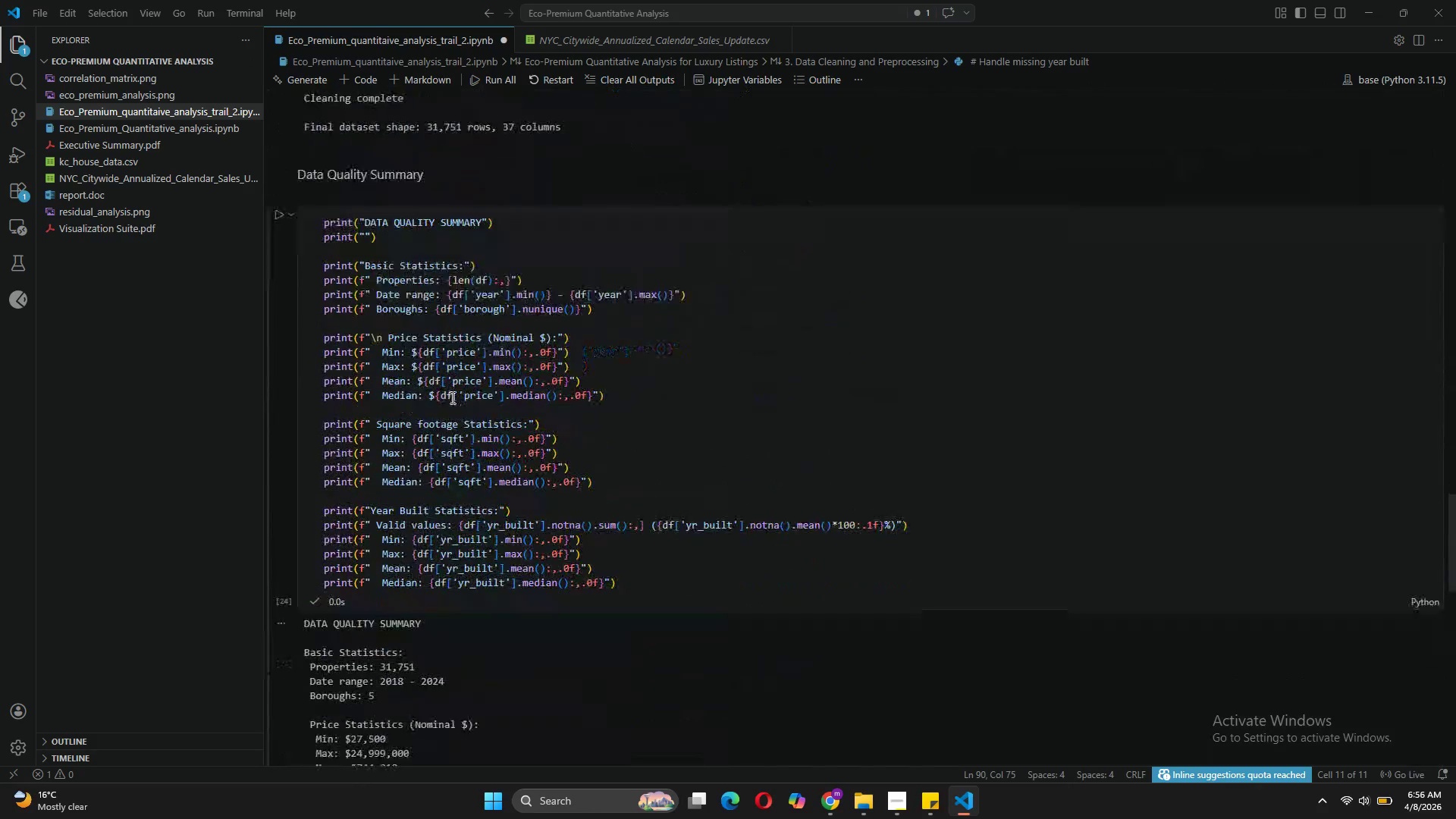 
wait(18.53)
 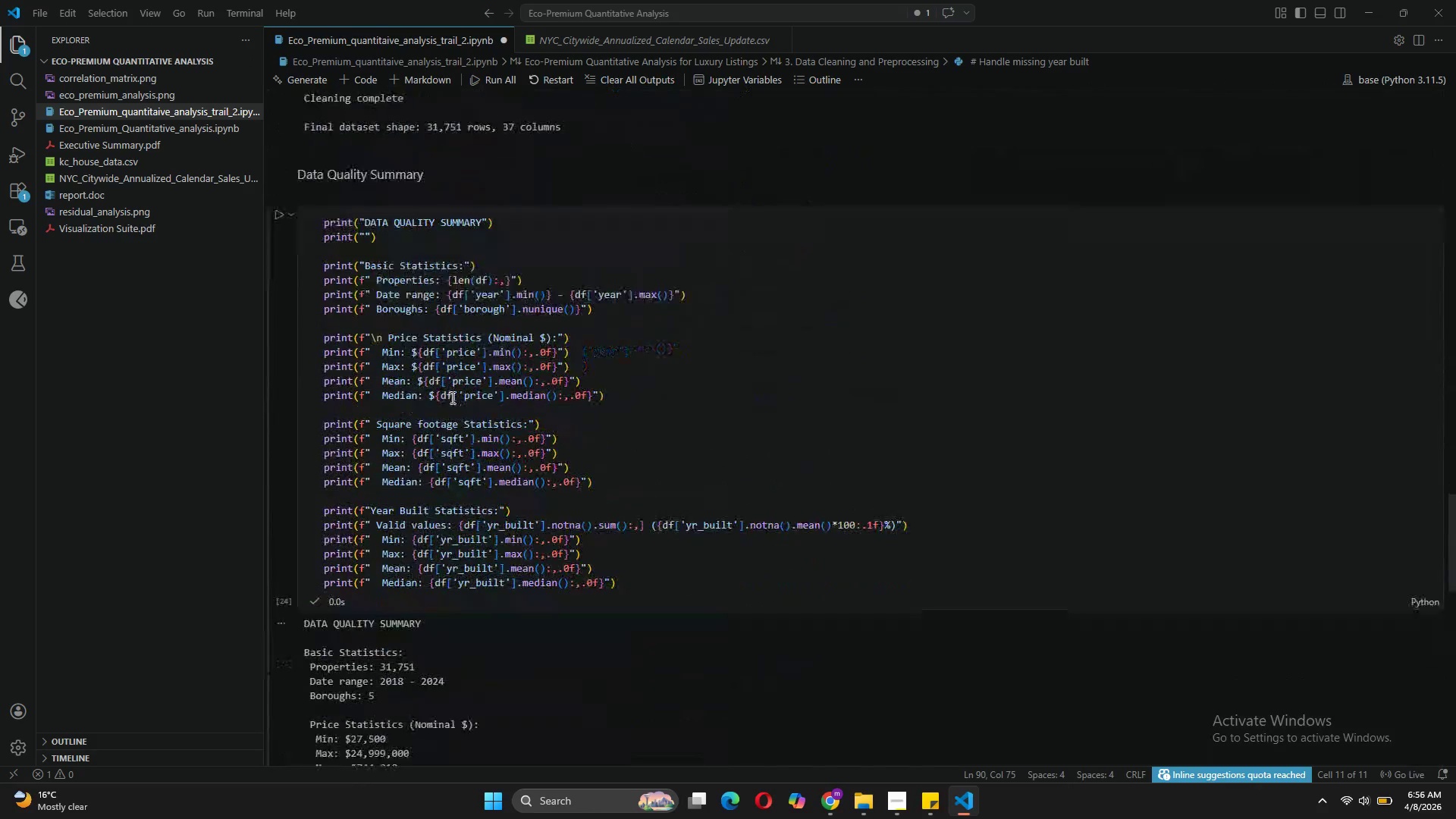 
left_click([282, 463])
 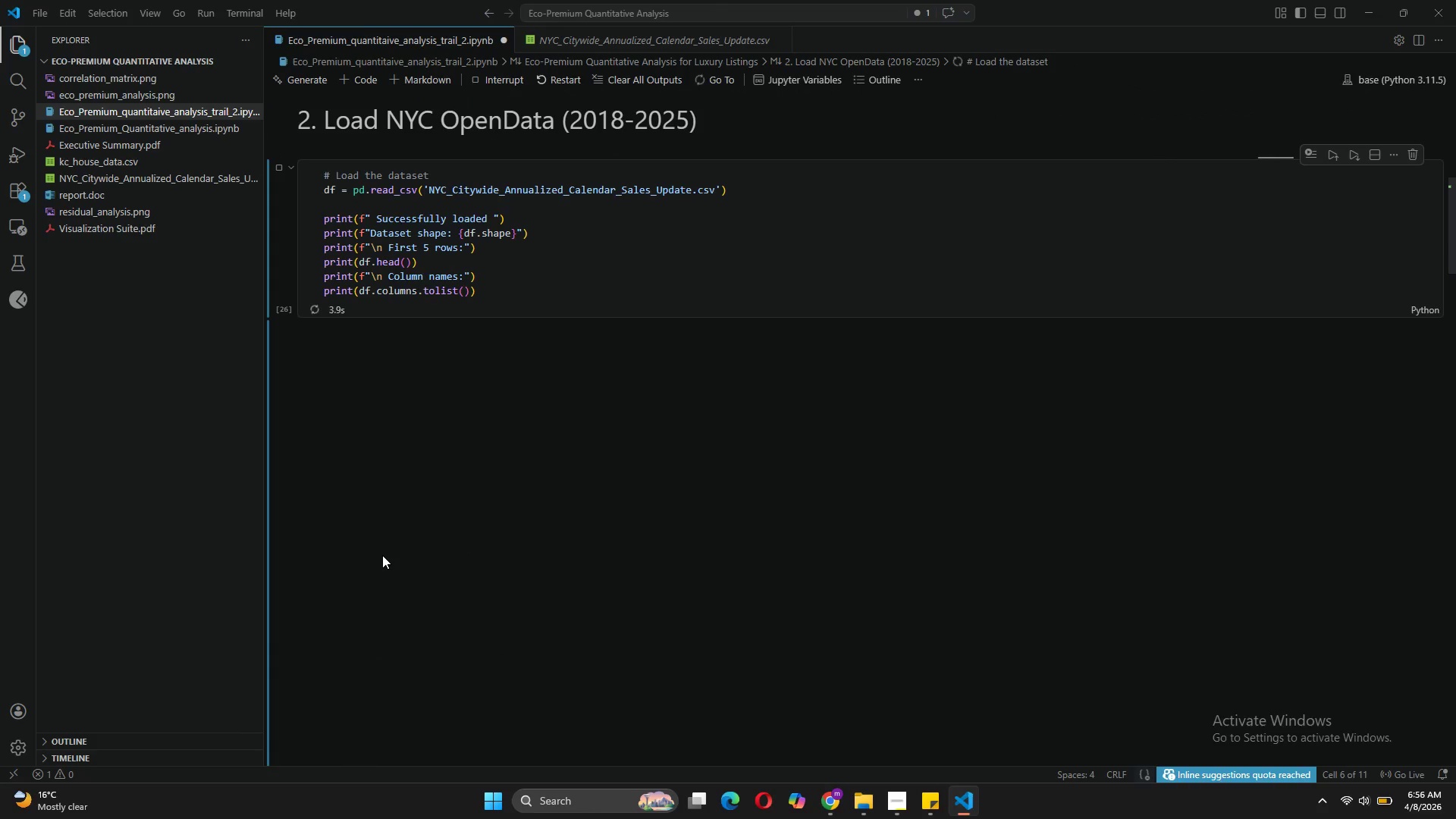 
wait(9.31)
 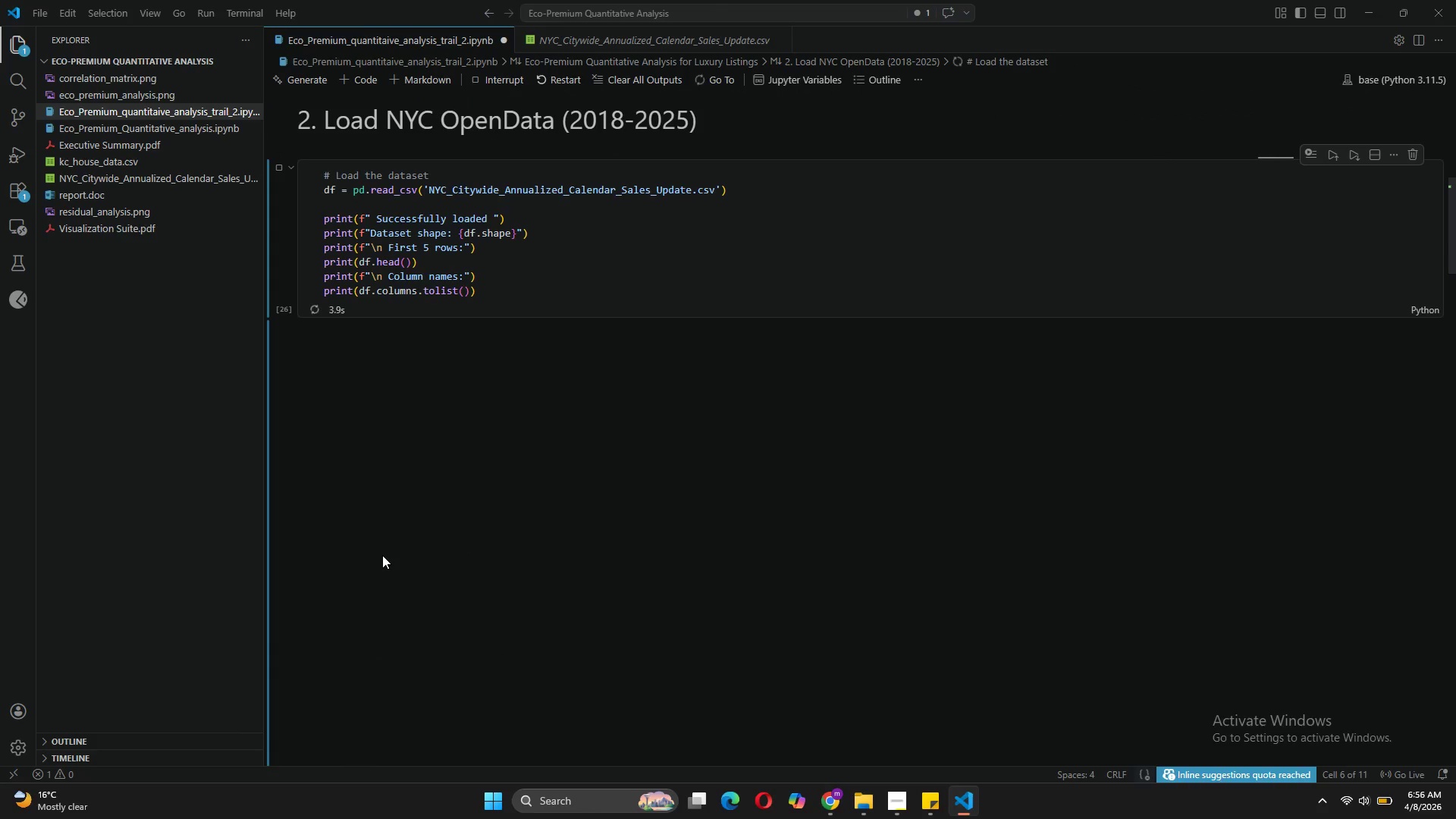 
left_click([280, 375])
 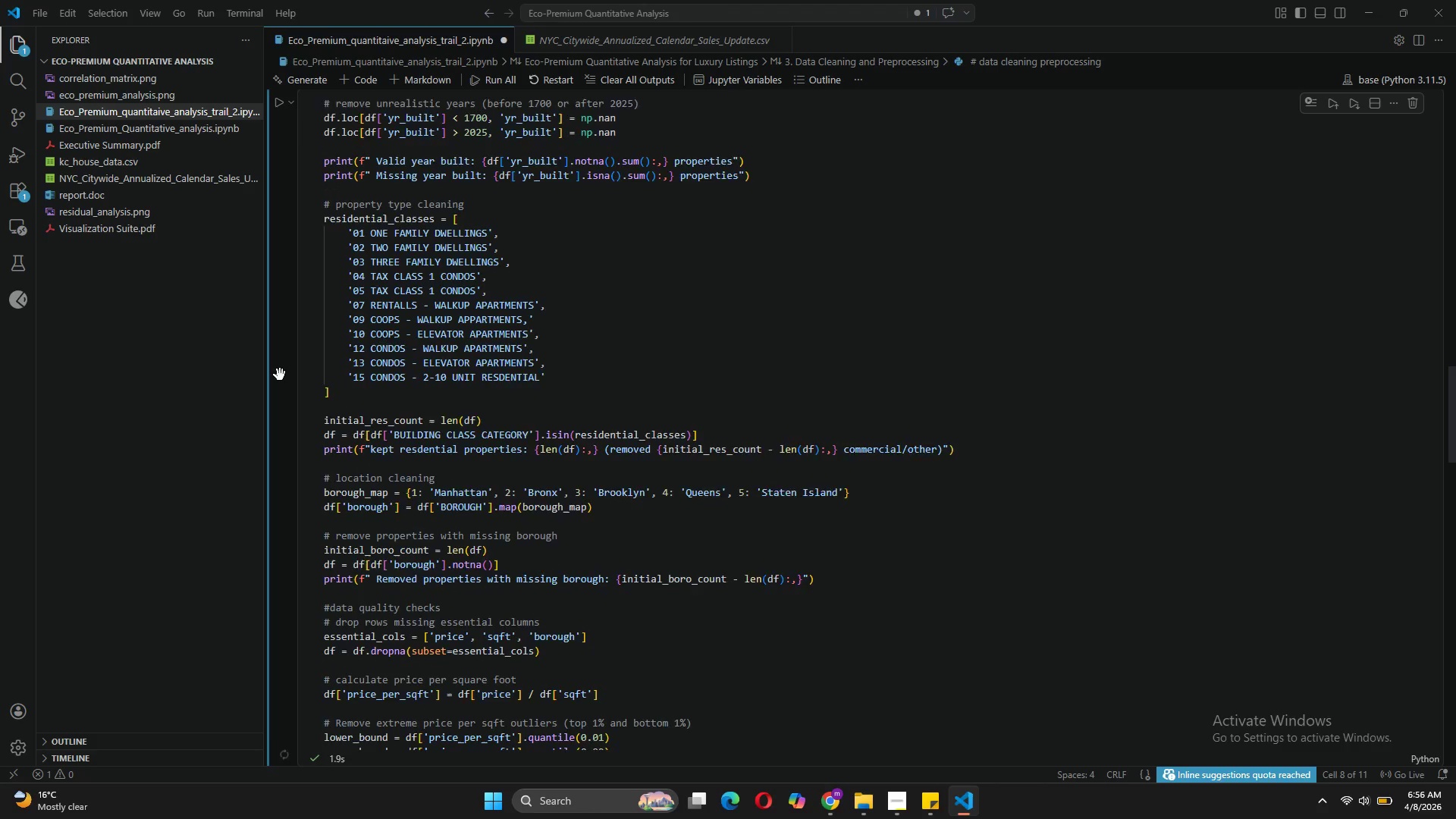 
wait(14.22)
 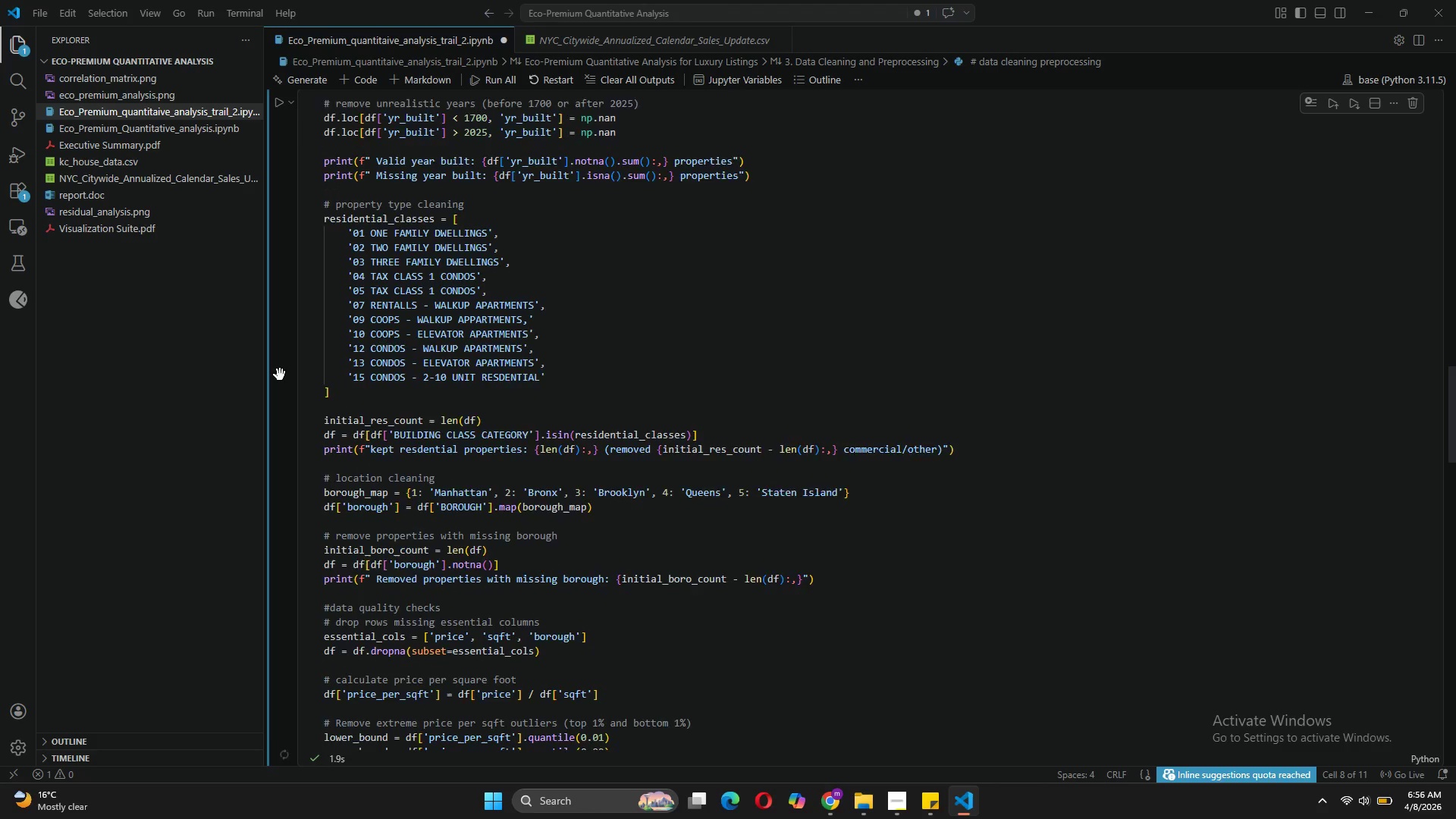 
left_click([275, 576])
 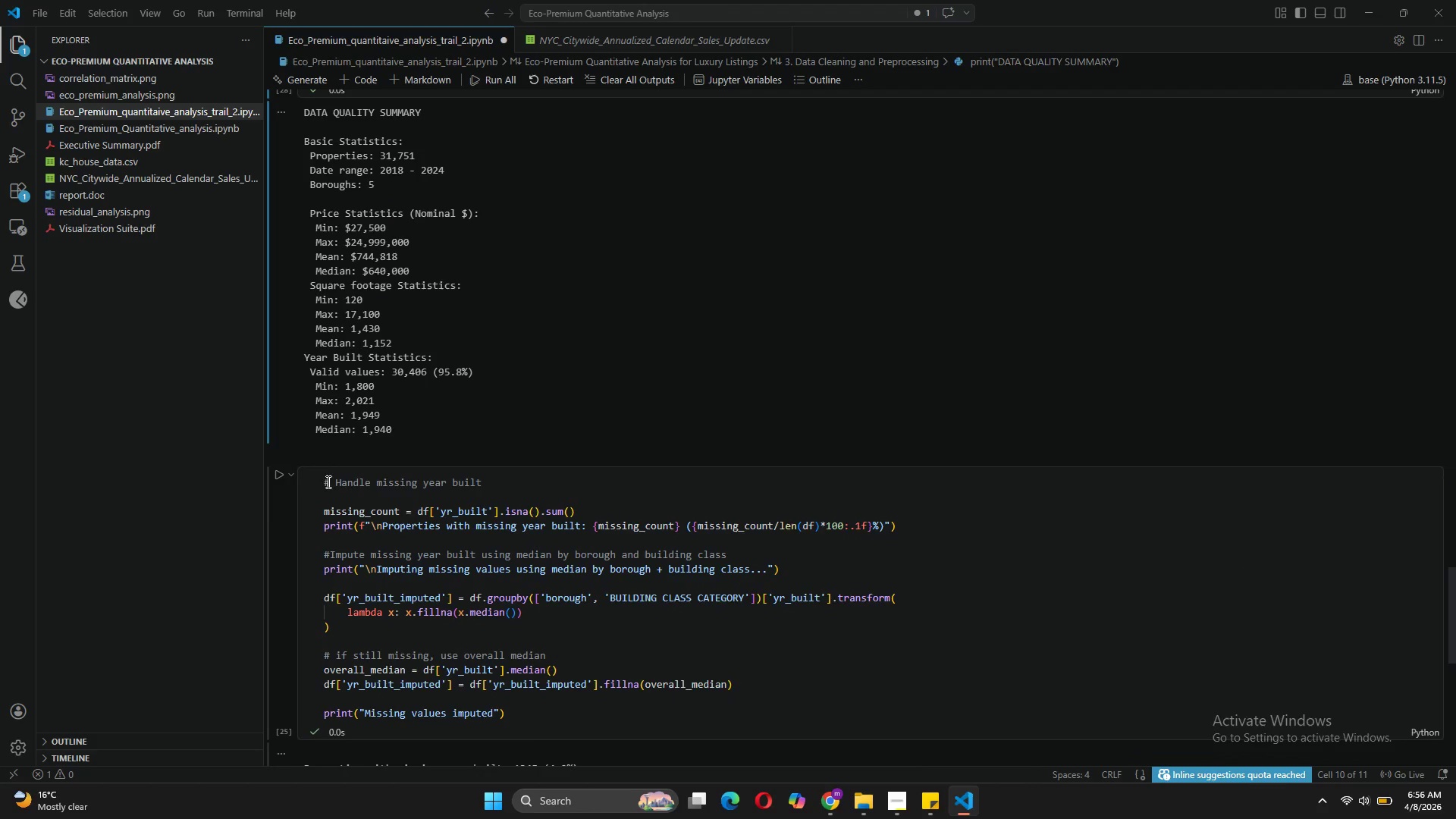 
left_click([280, 475])
 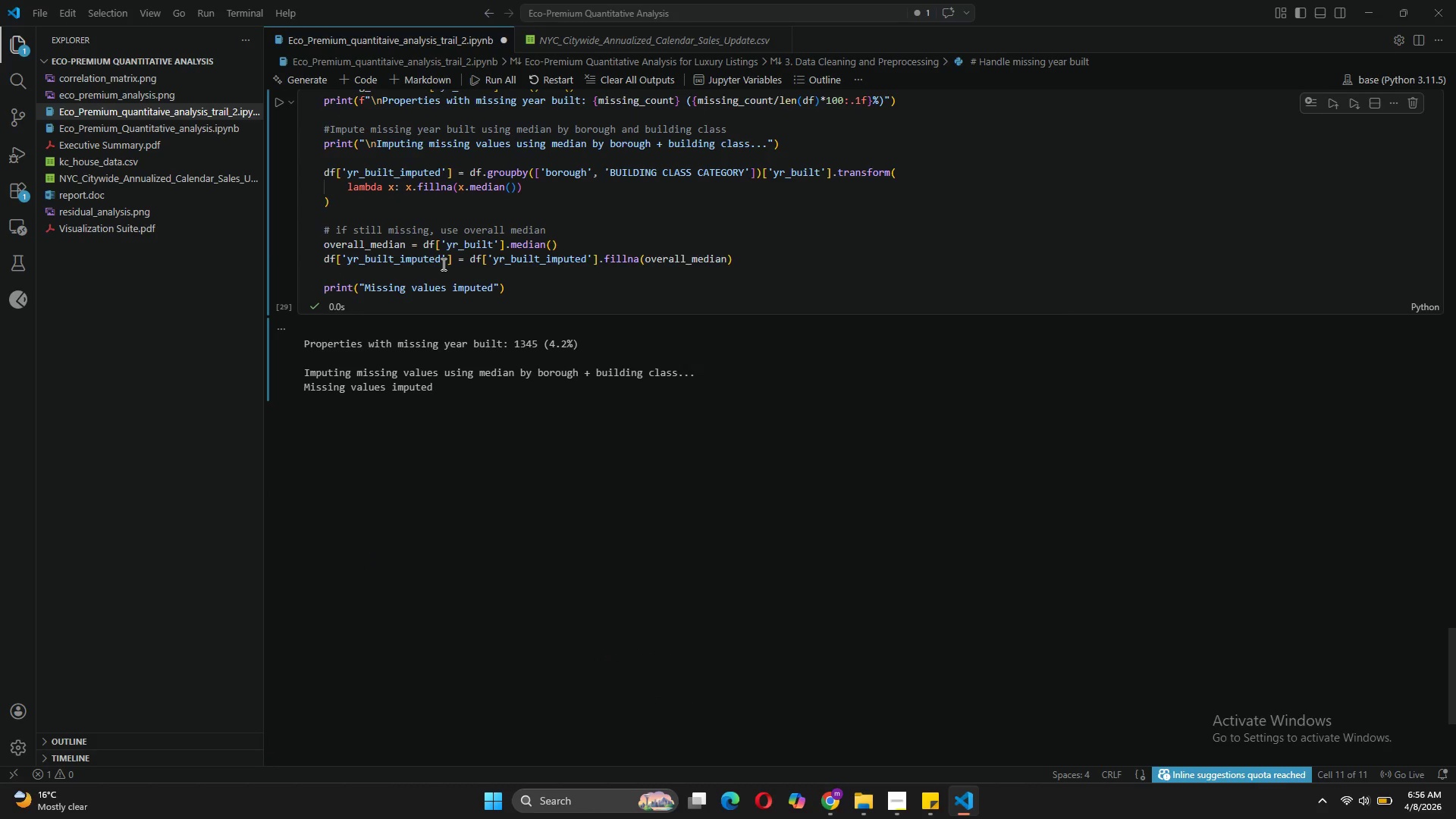 
wait(11.23)
 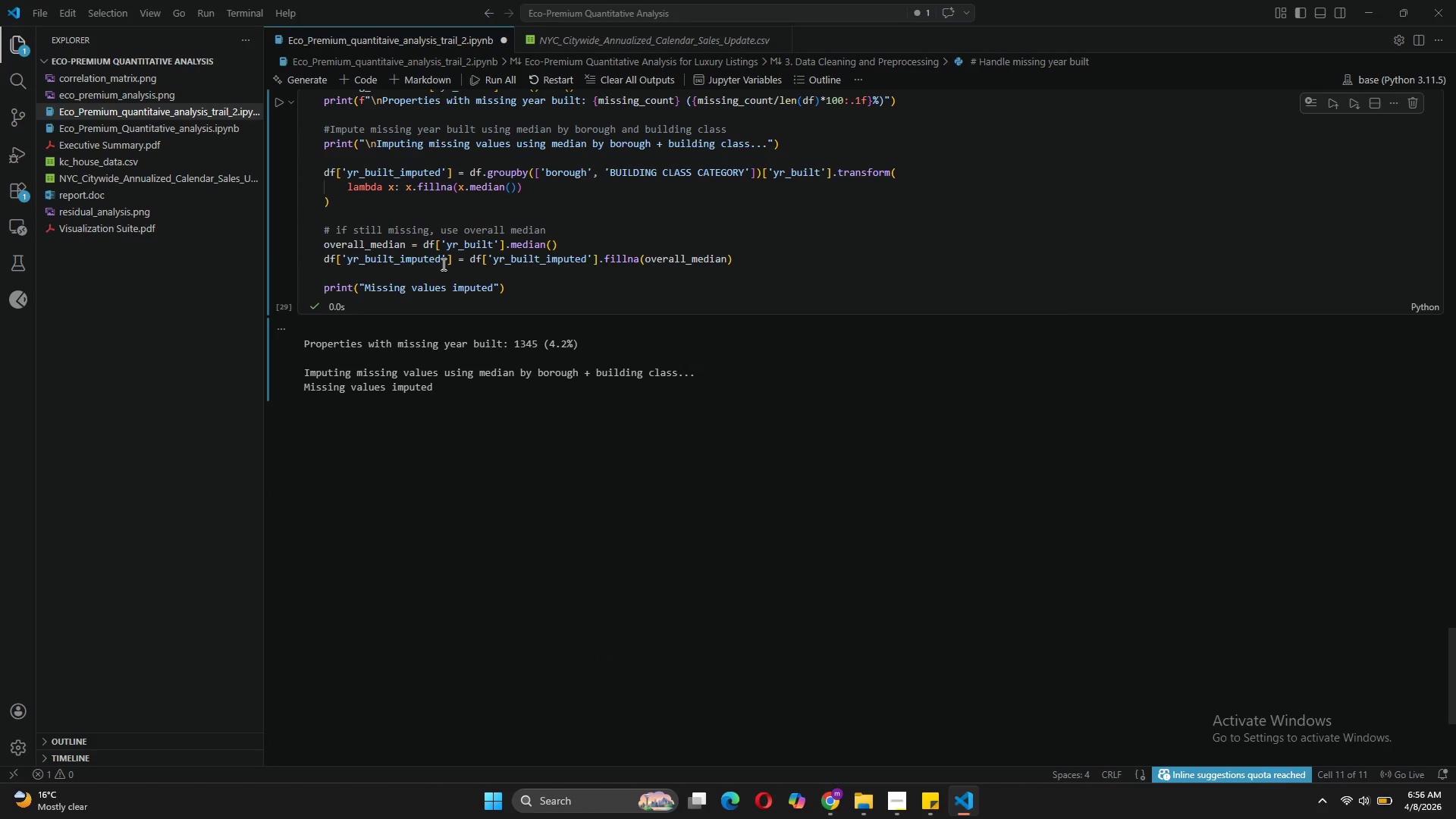 
left_click([353, 84])
 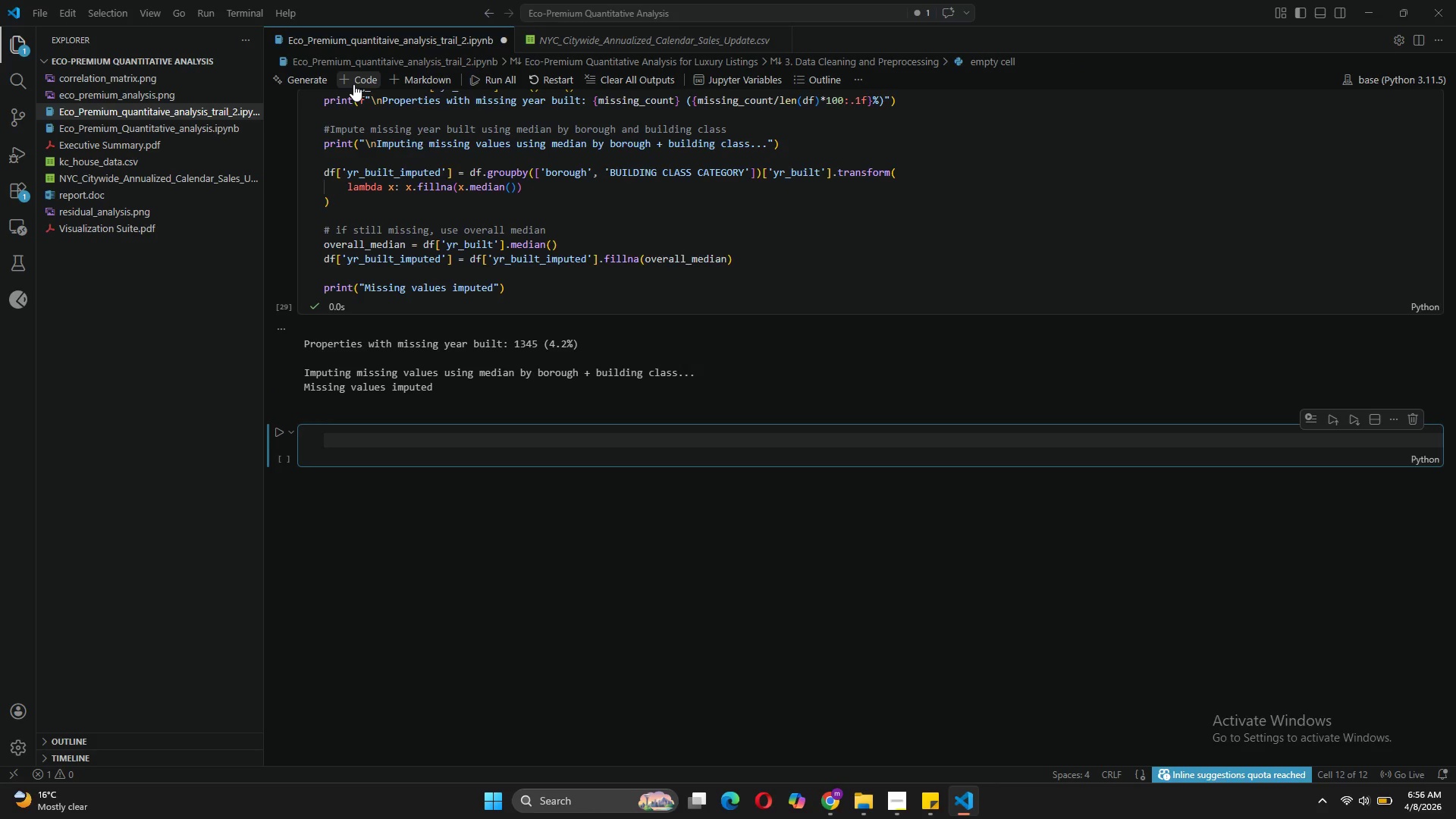 
wait(12.56)
 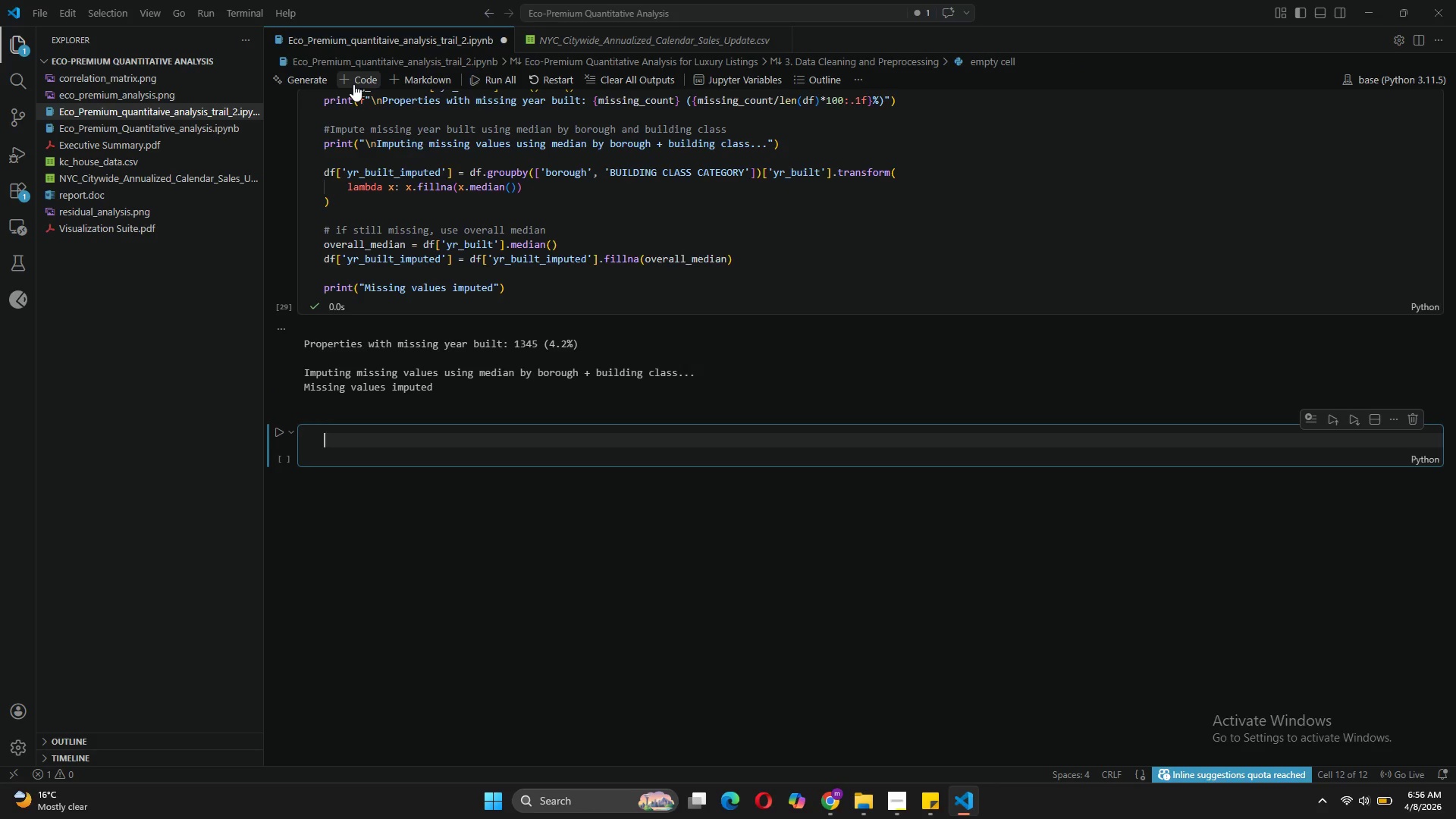 
type(# Verify Cleaning Results)
 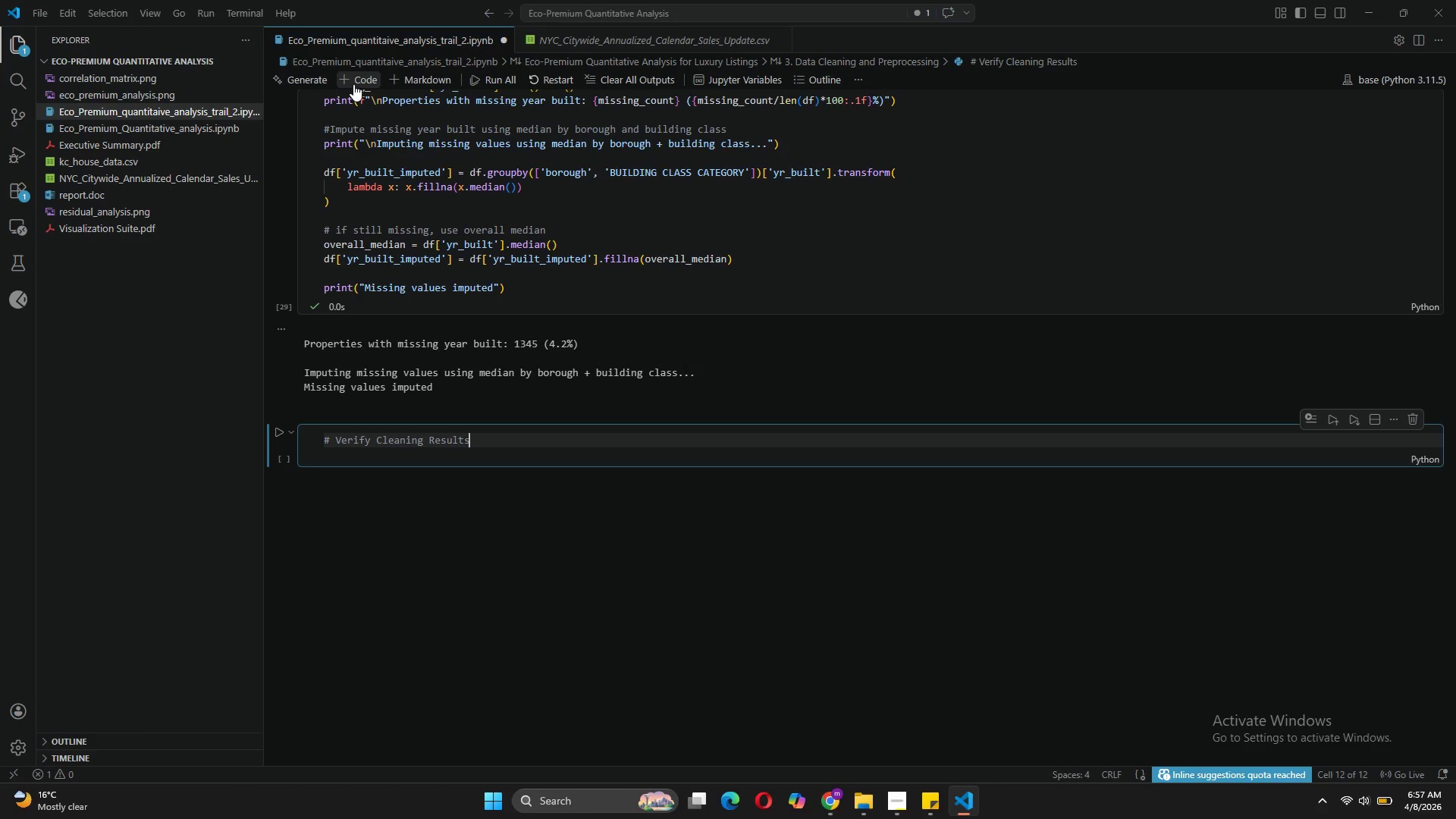 
key(Enter)
 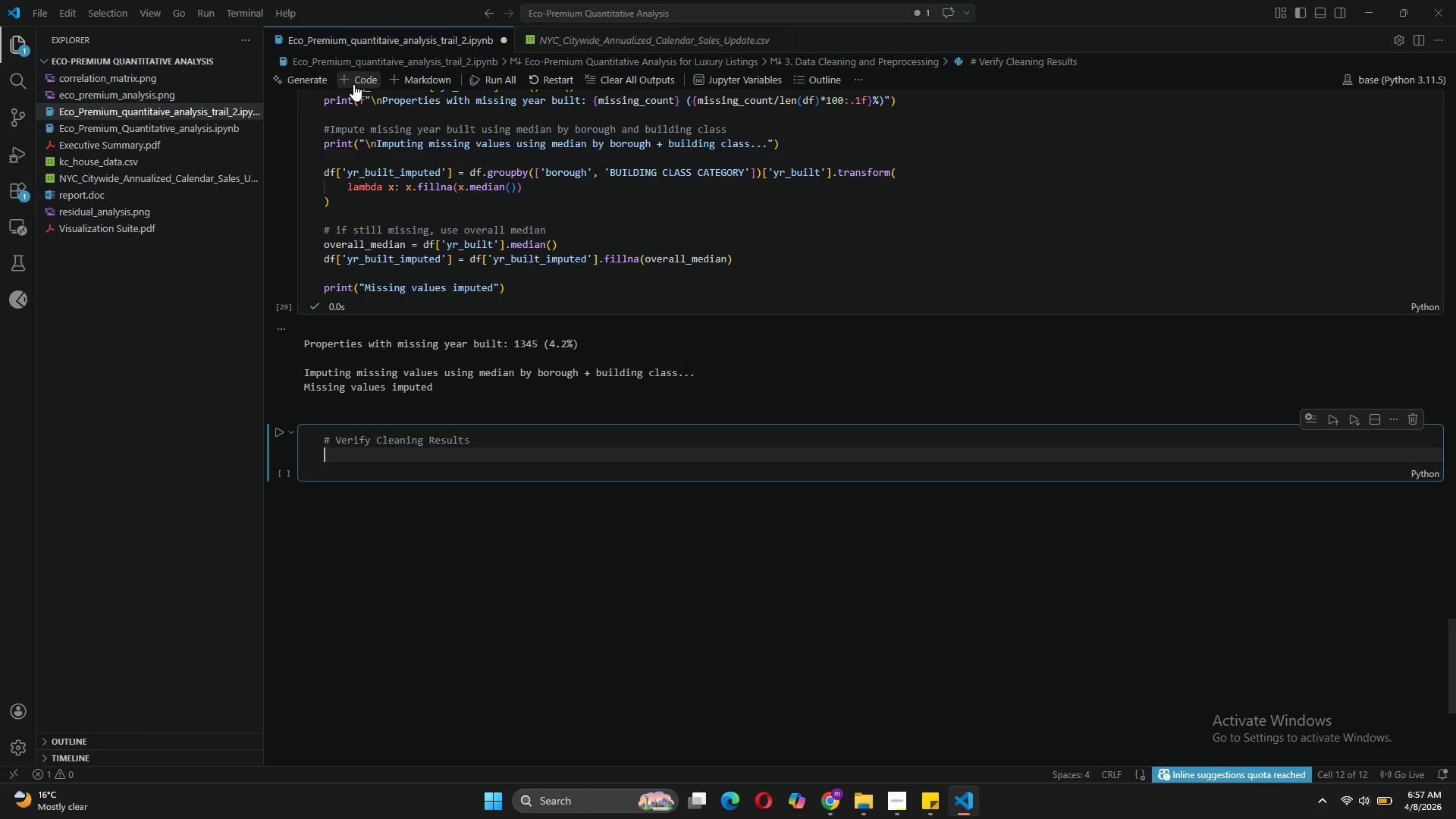 
key(Enter)
 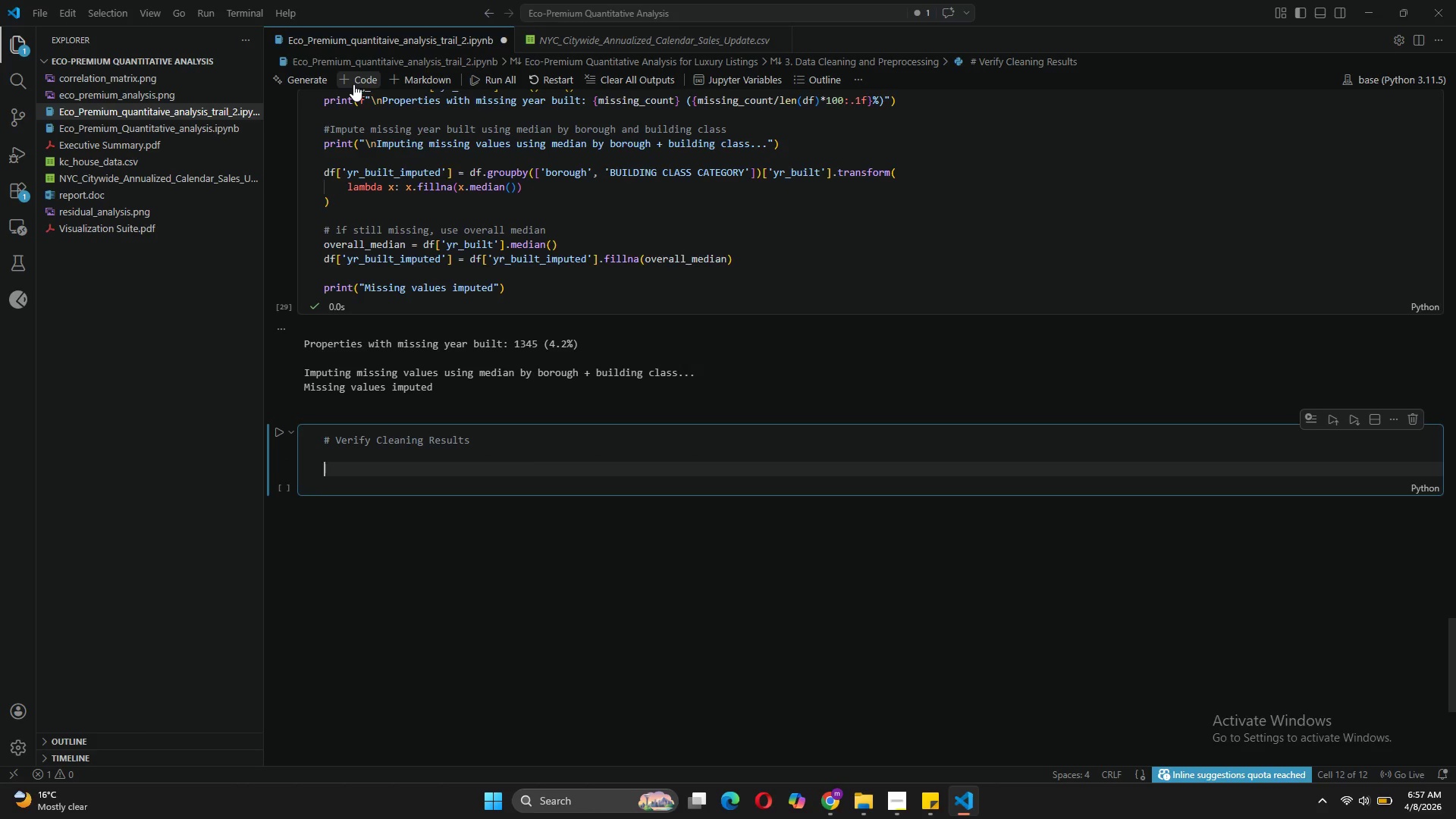 
type(issues = [)
 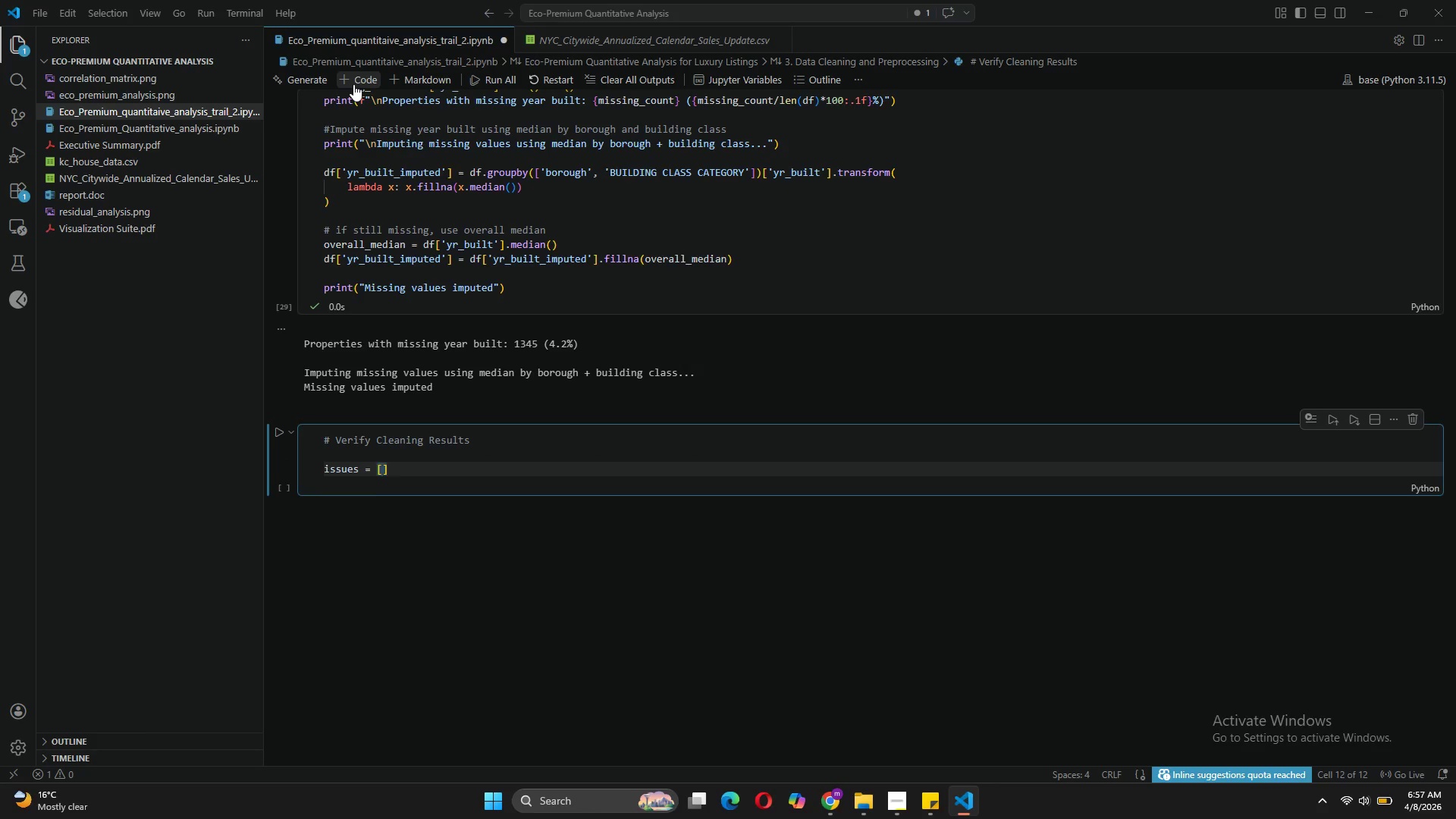 
key(ArrowRight)
 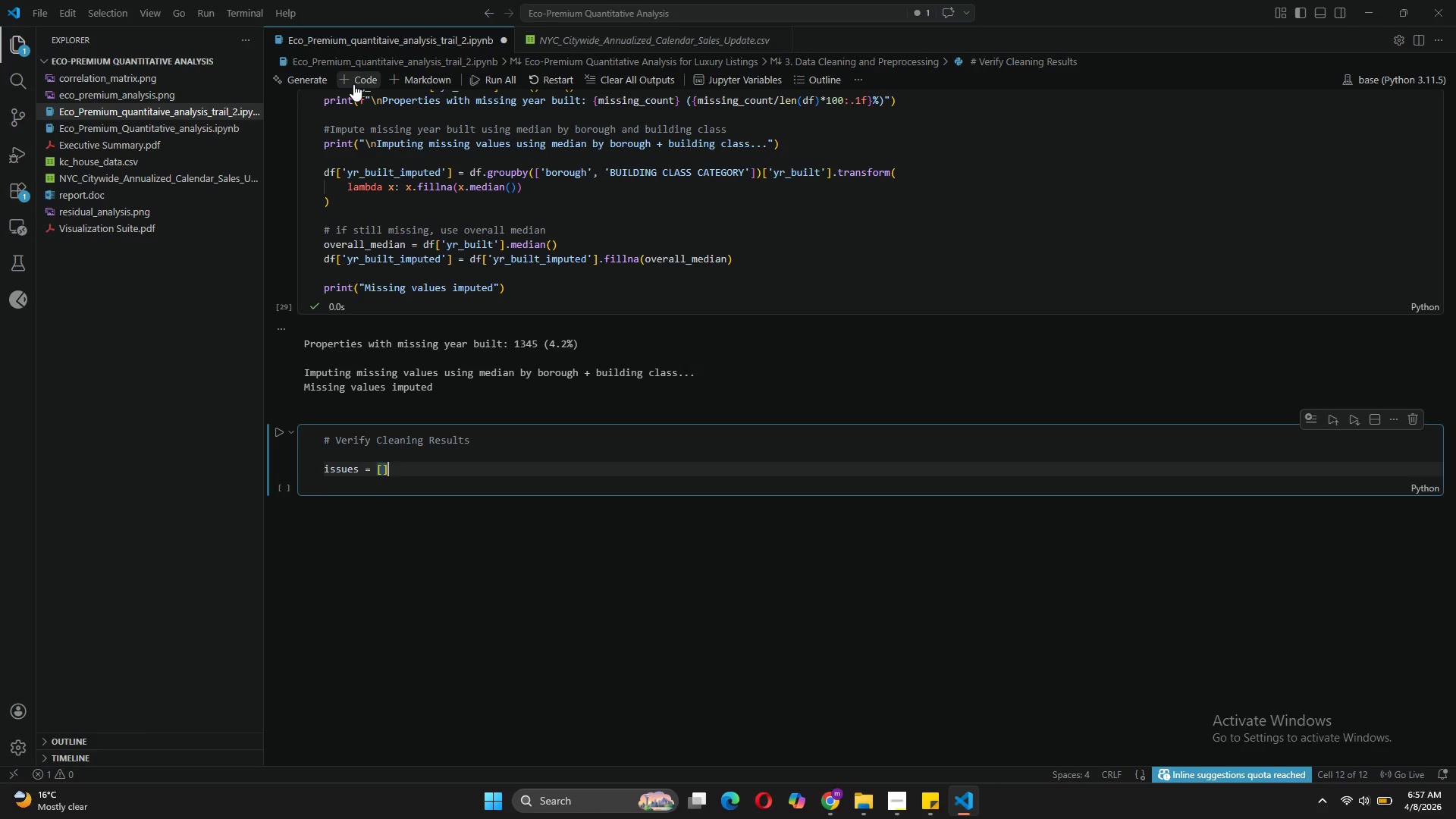 
key(Enter)
 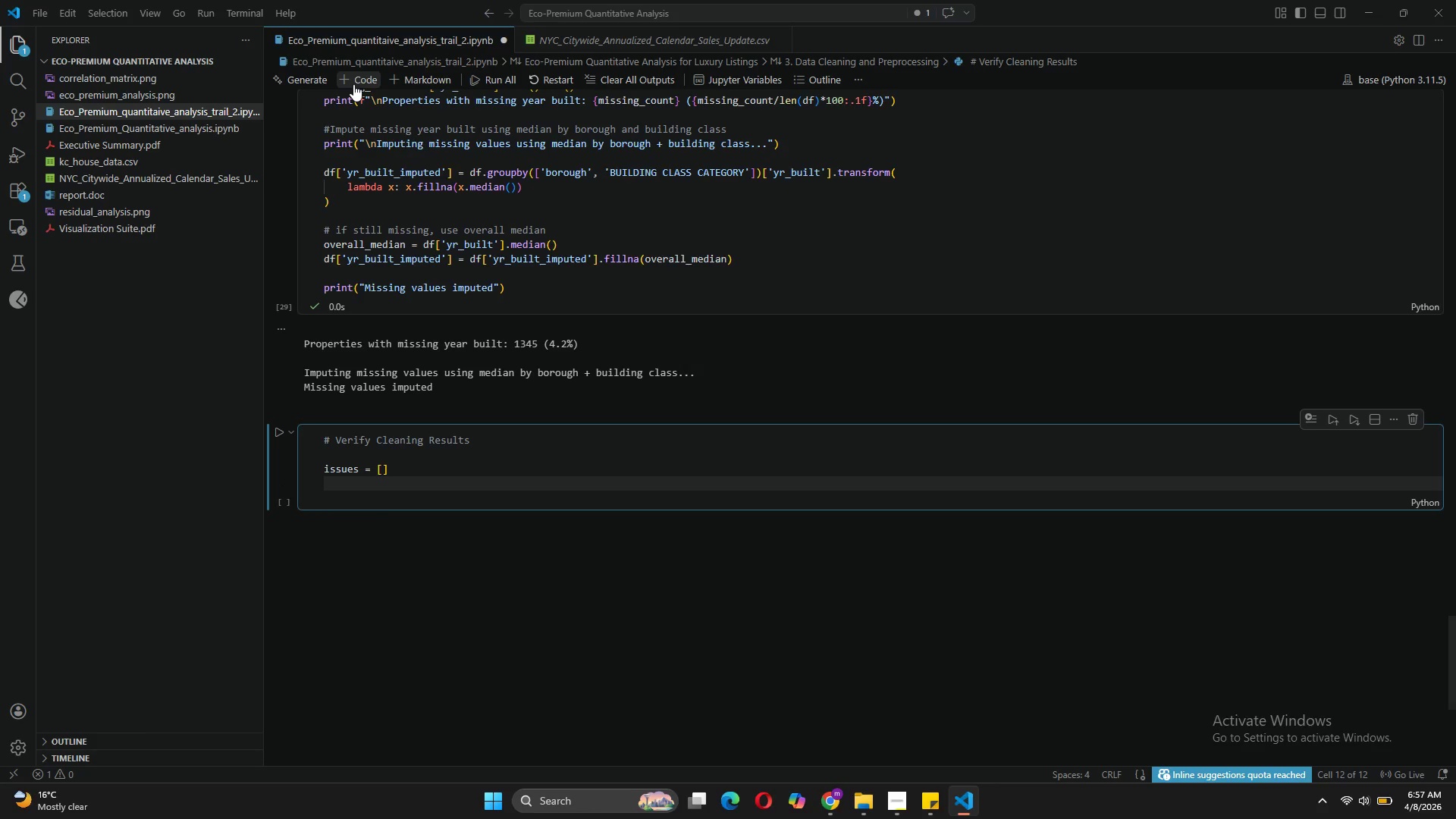 
key(Enter)
 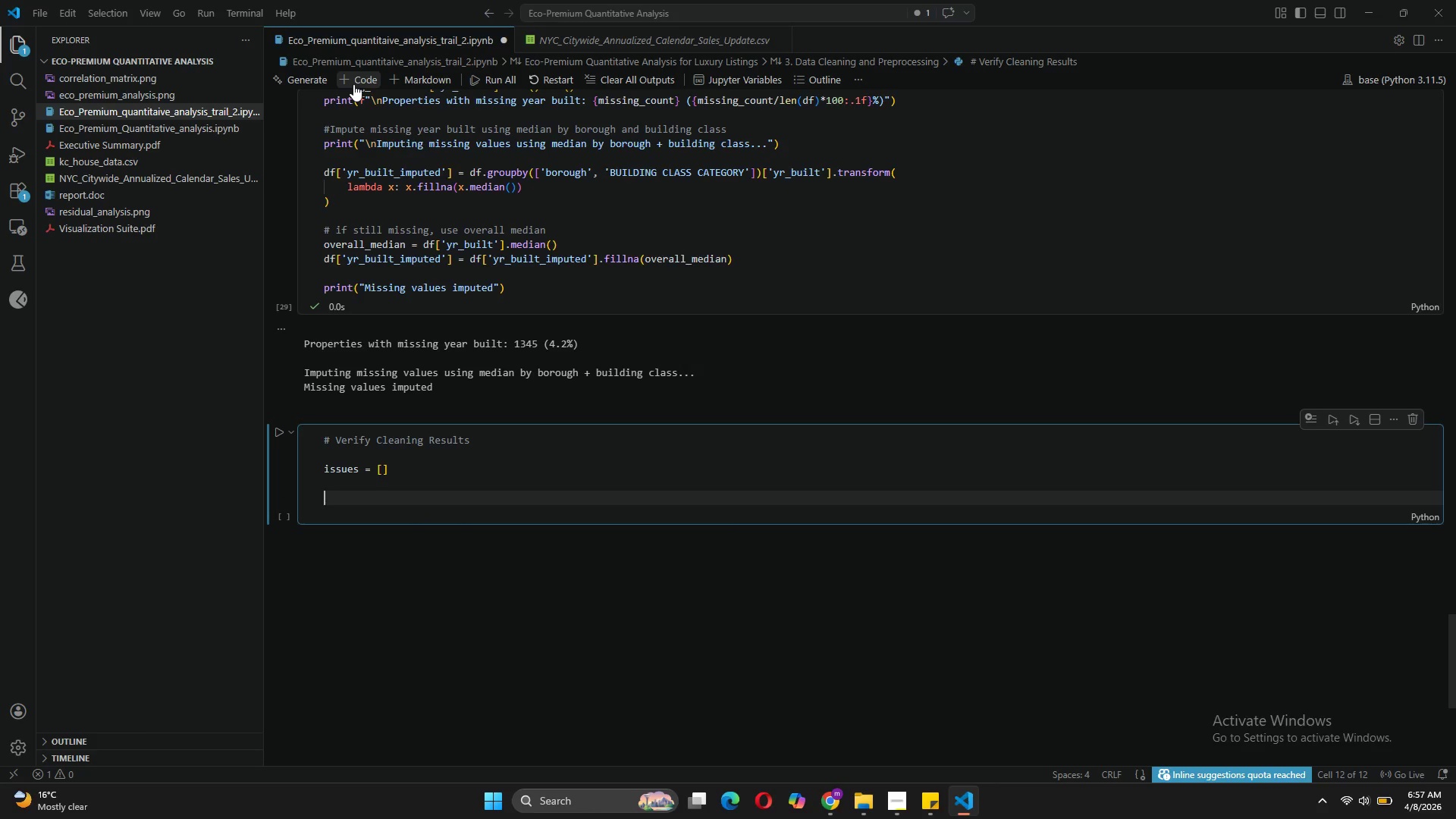 
type(if(df['price)
 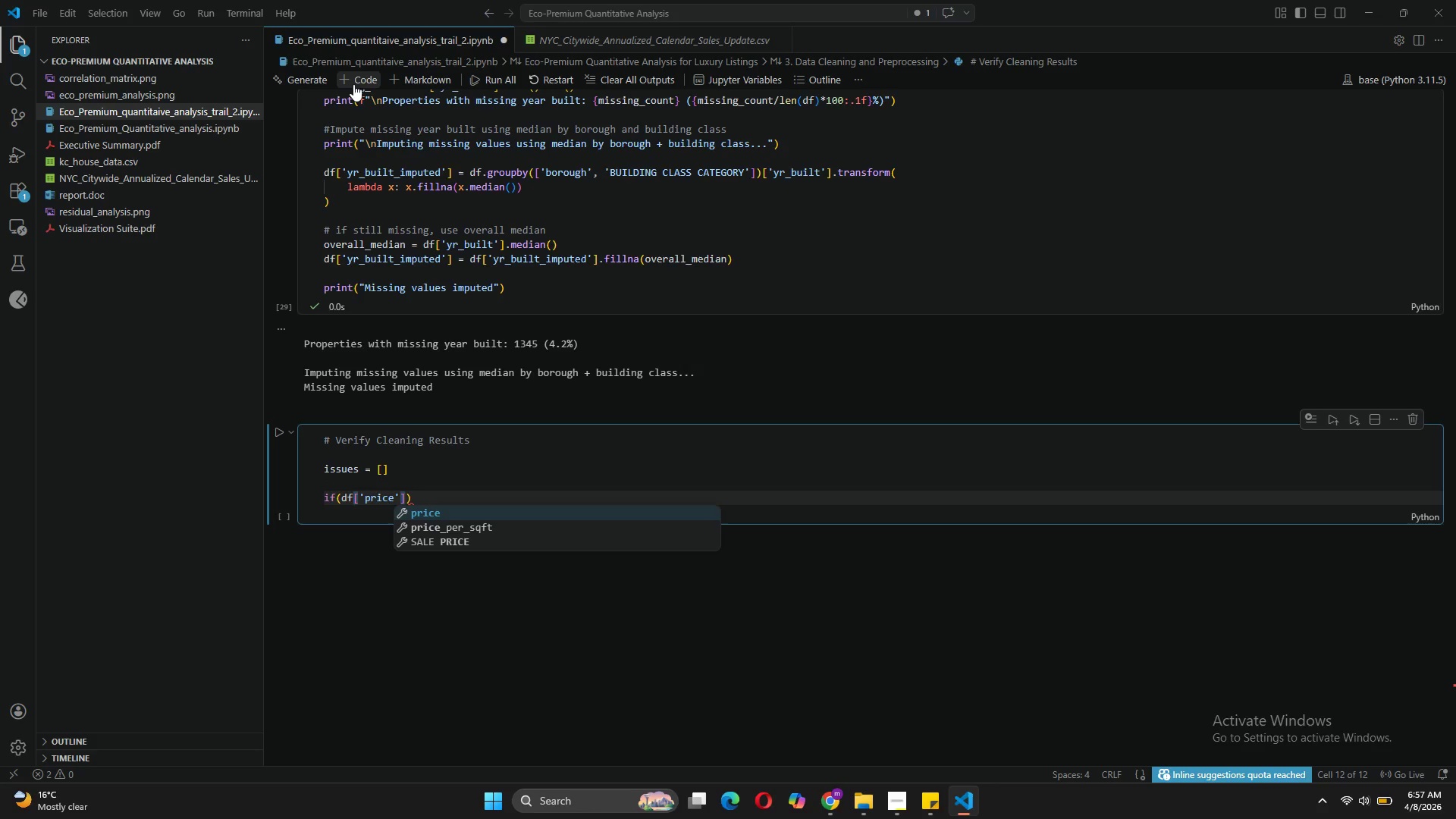 
key(ArrowRight)
 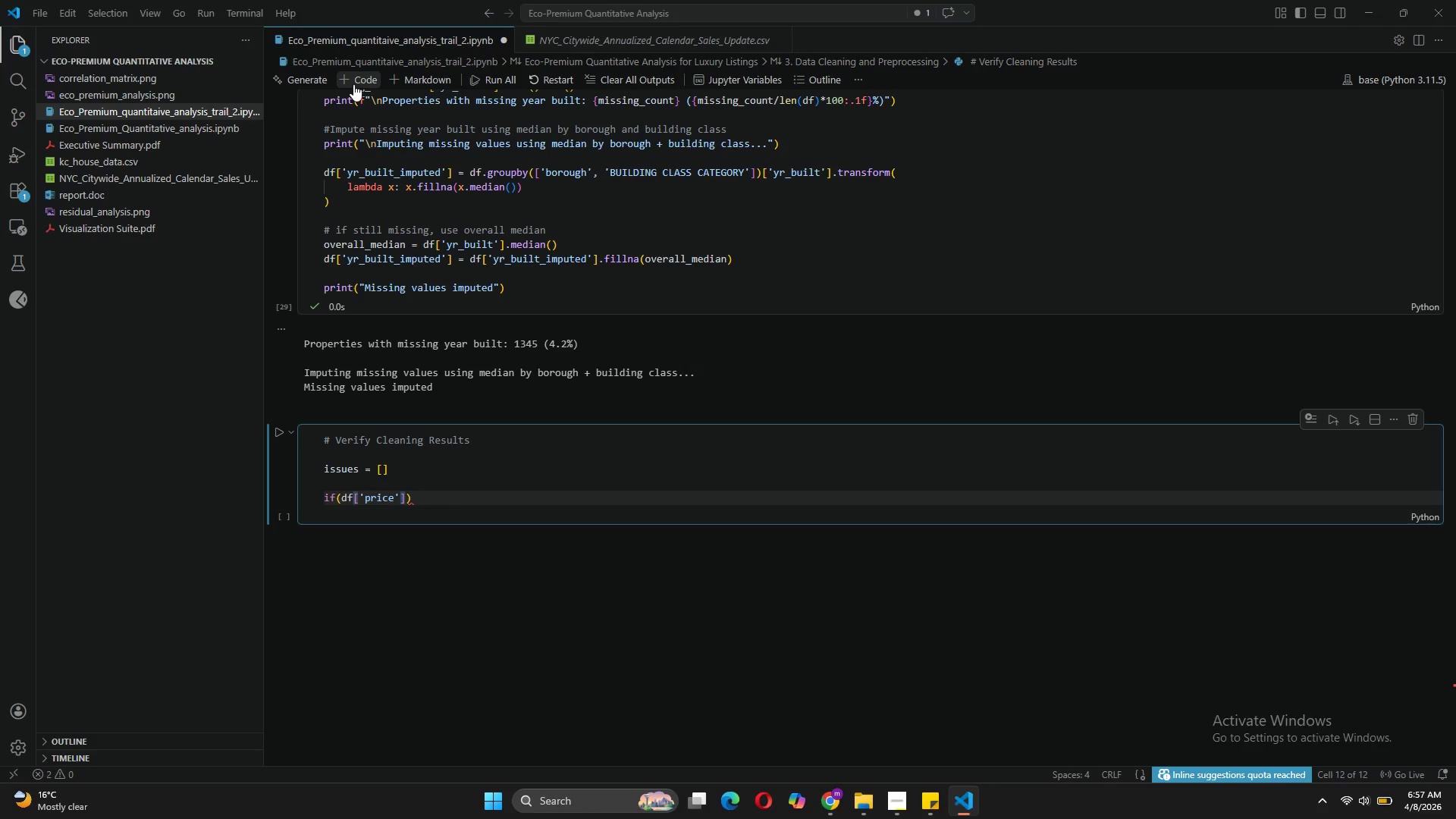 
key(ArrowRight)
 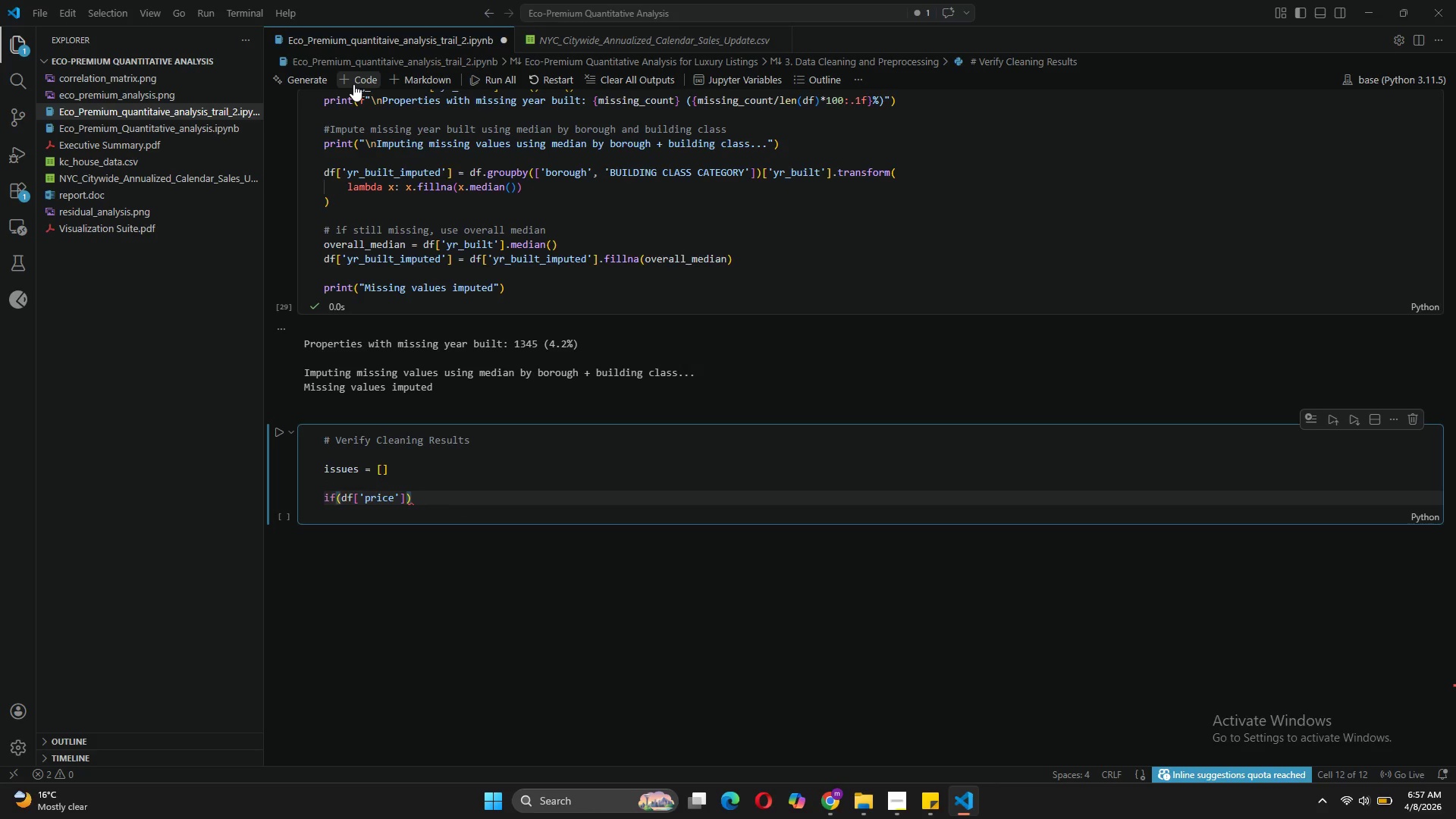 
key(Space)
 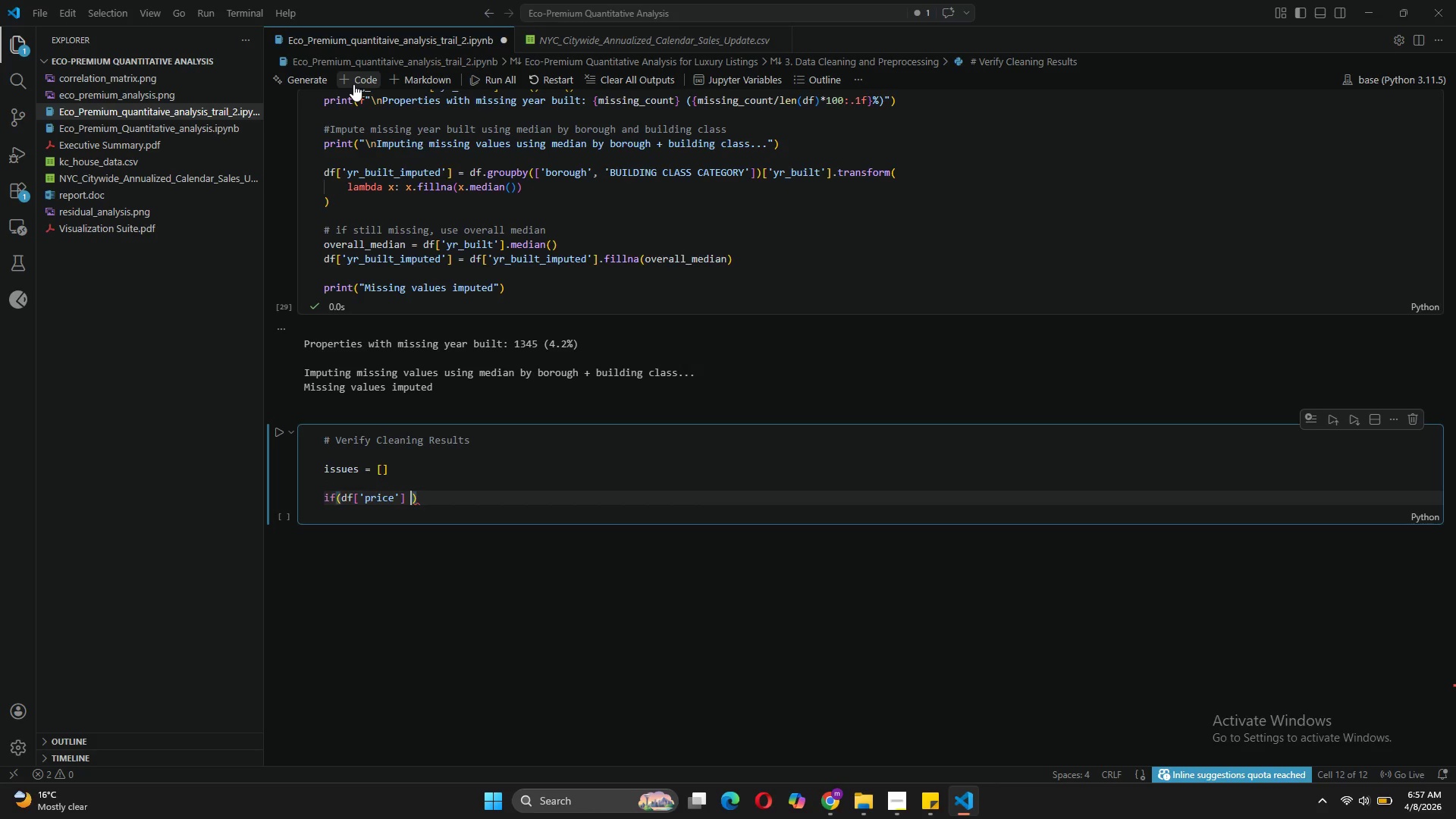 
key(Shift+ShiftLeft)
 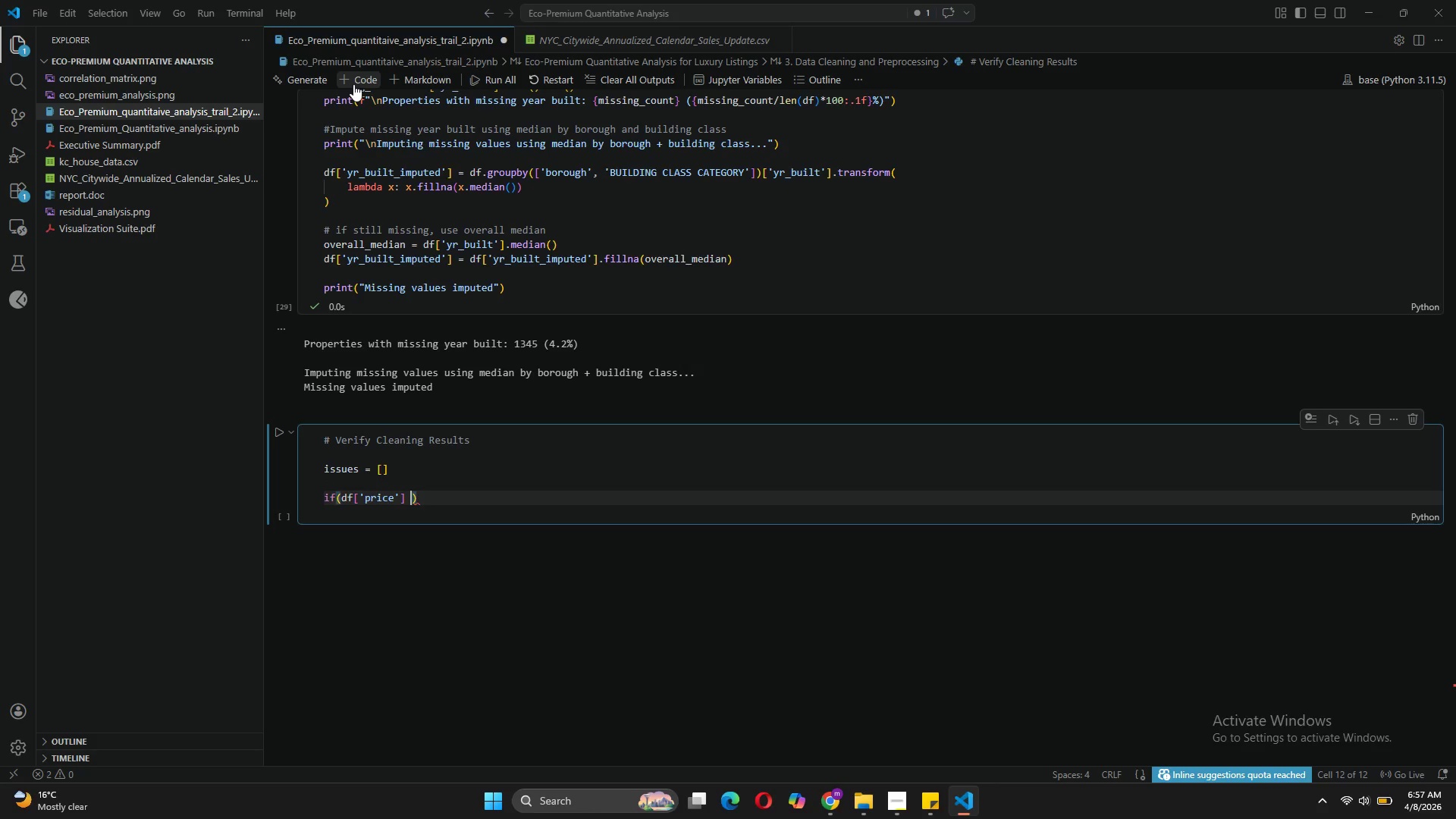 
key(Shift+Comma)
 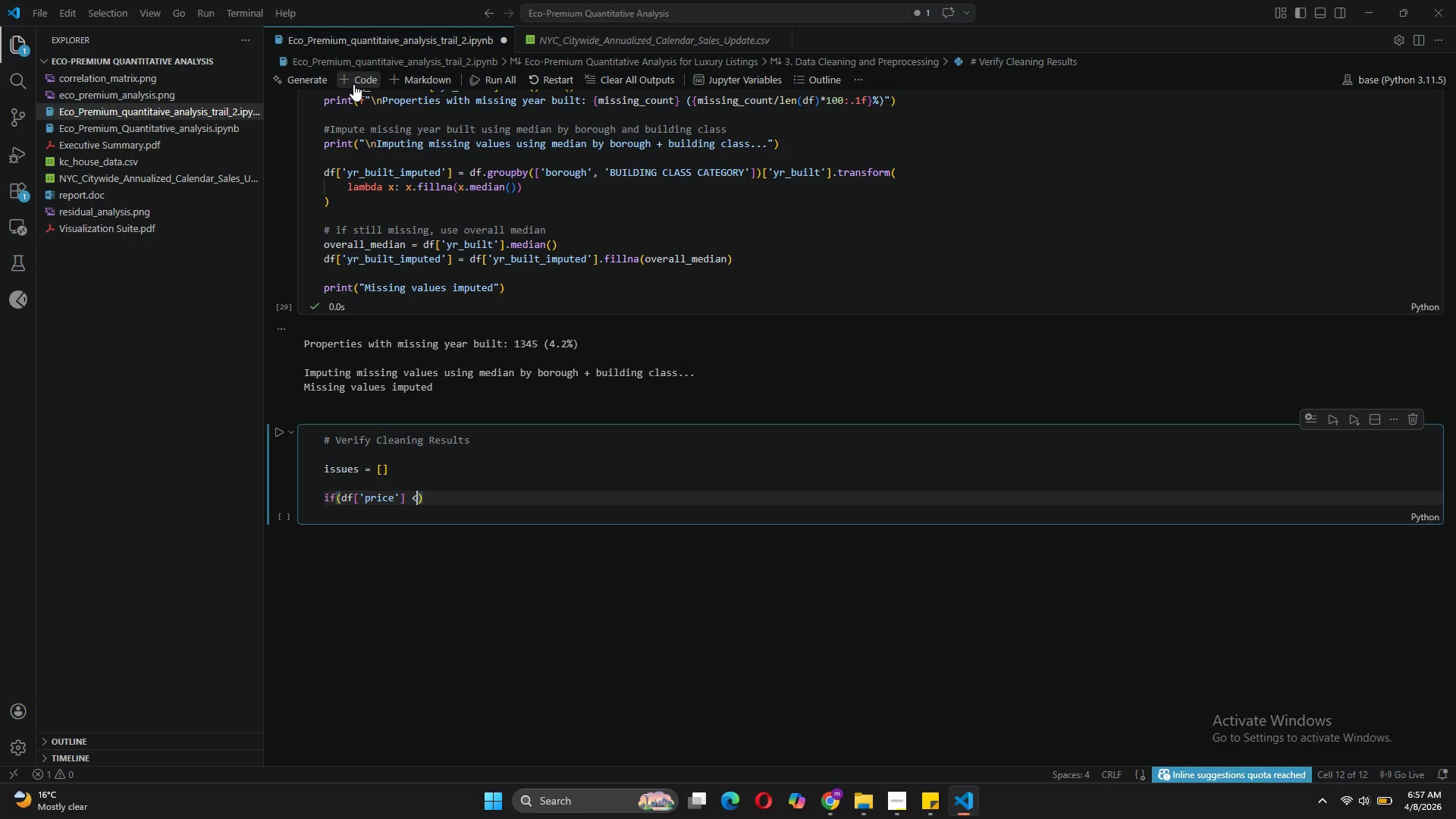 
key(Equal)
 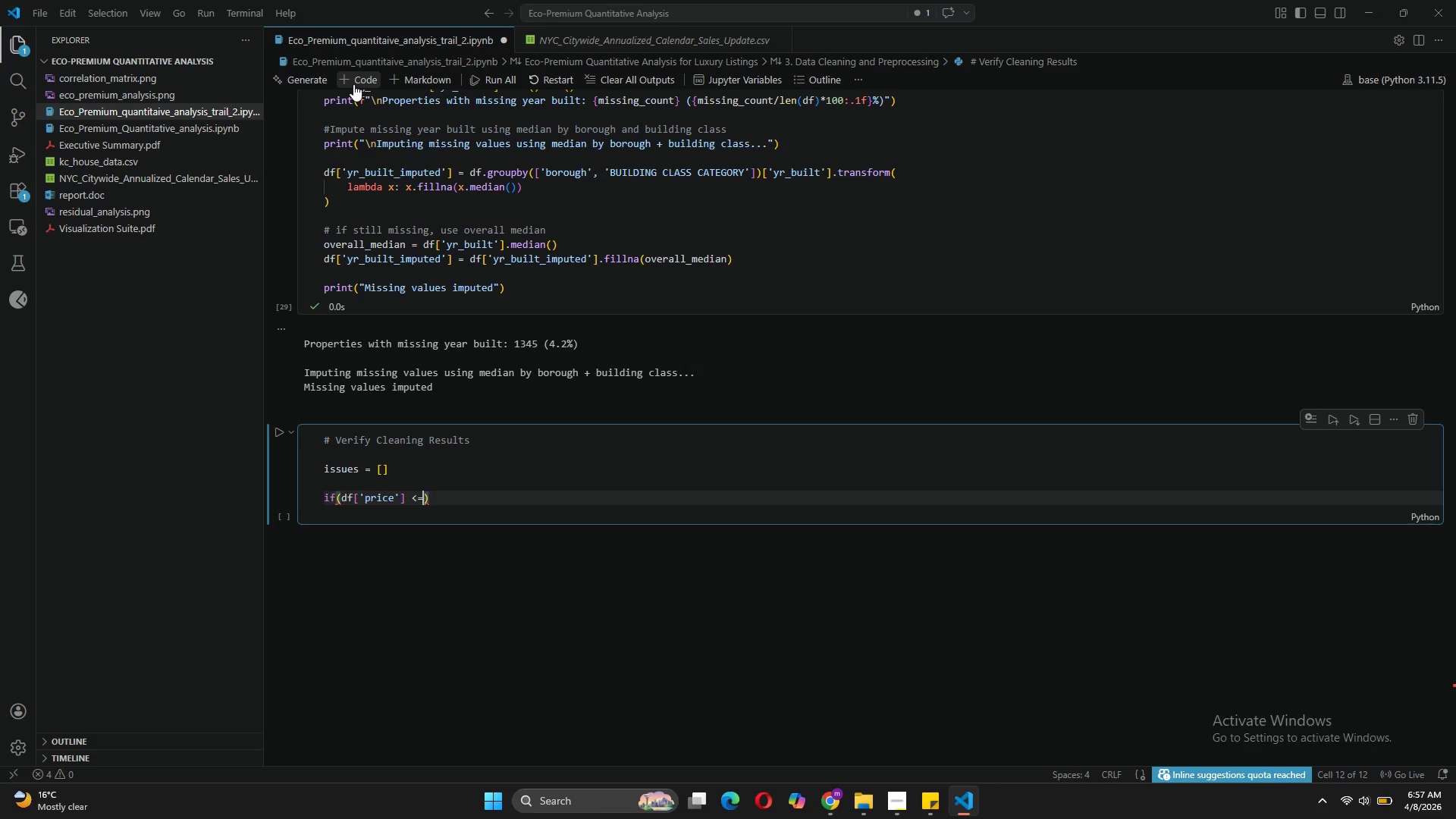 
key(Space)
 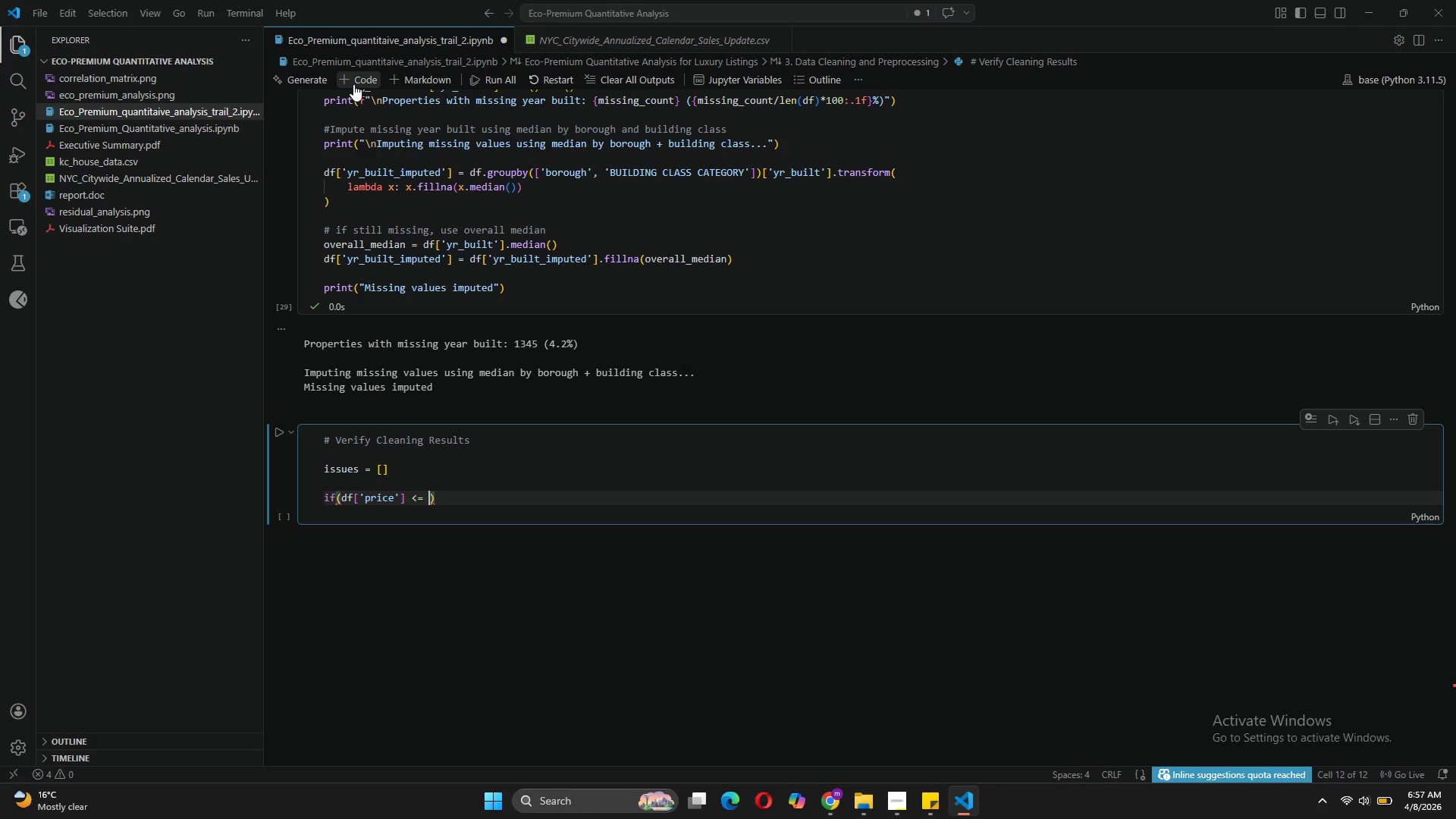 
key(0)
 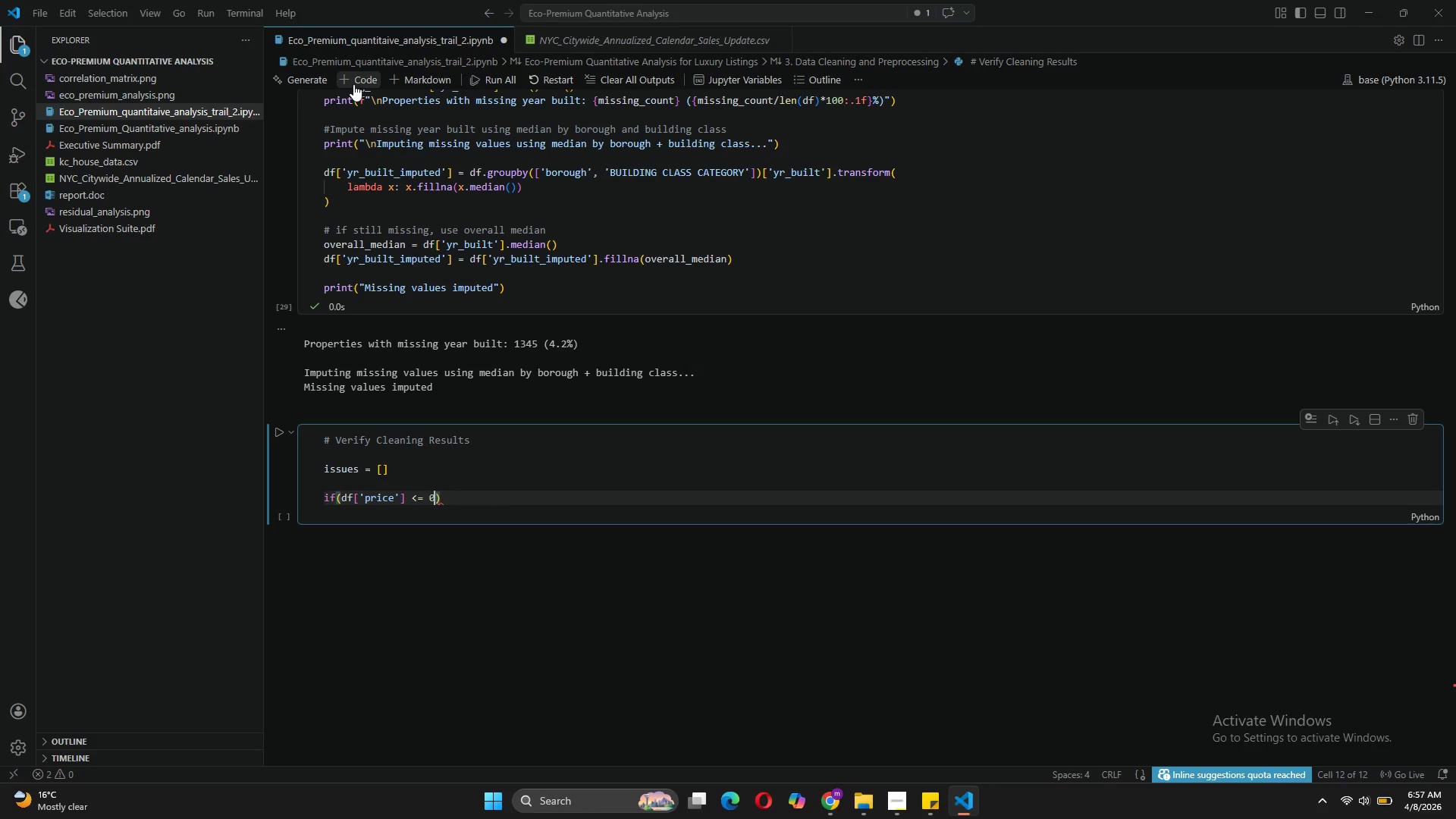 
key(ArrowRight)
 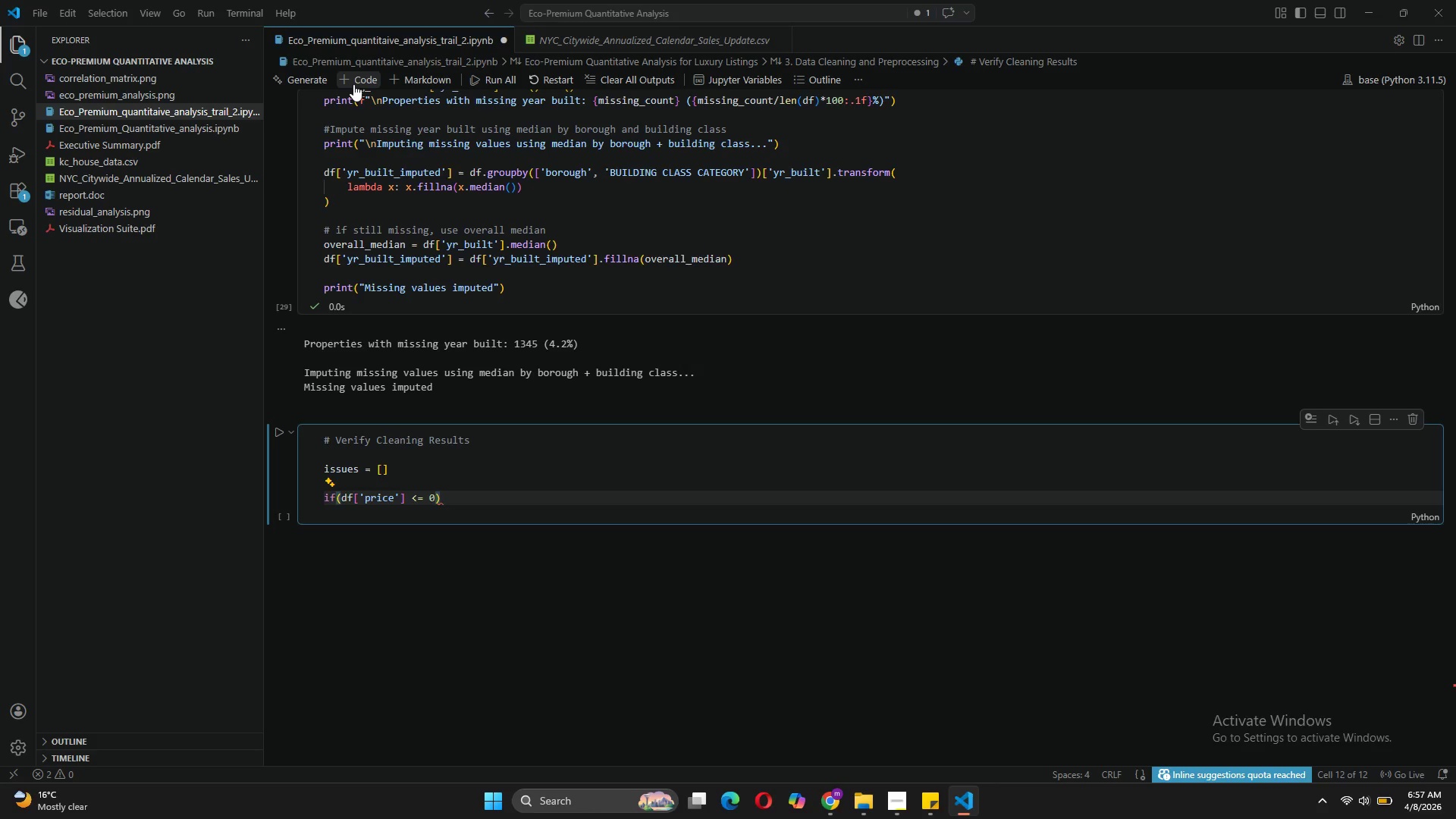 
type(.any()
 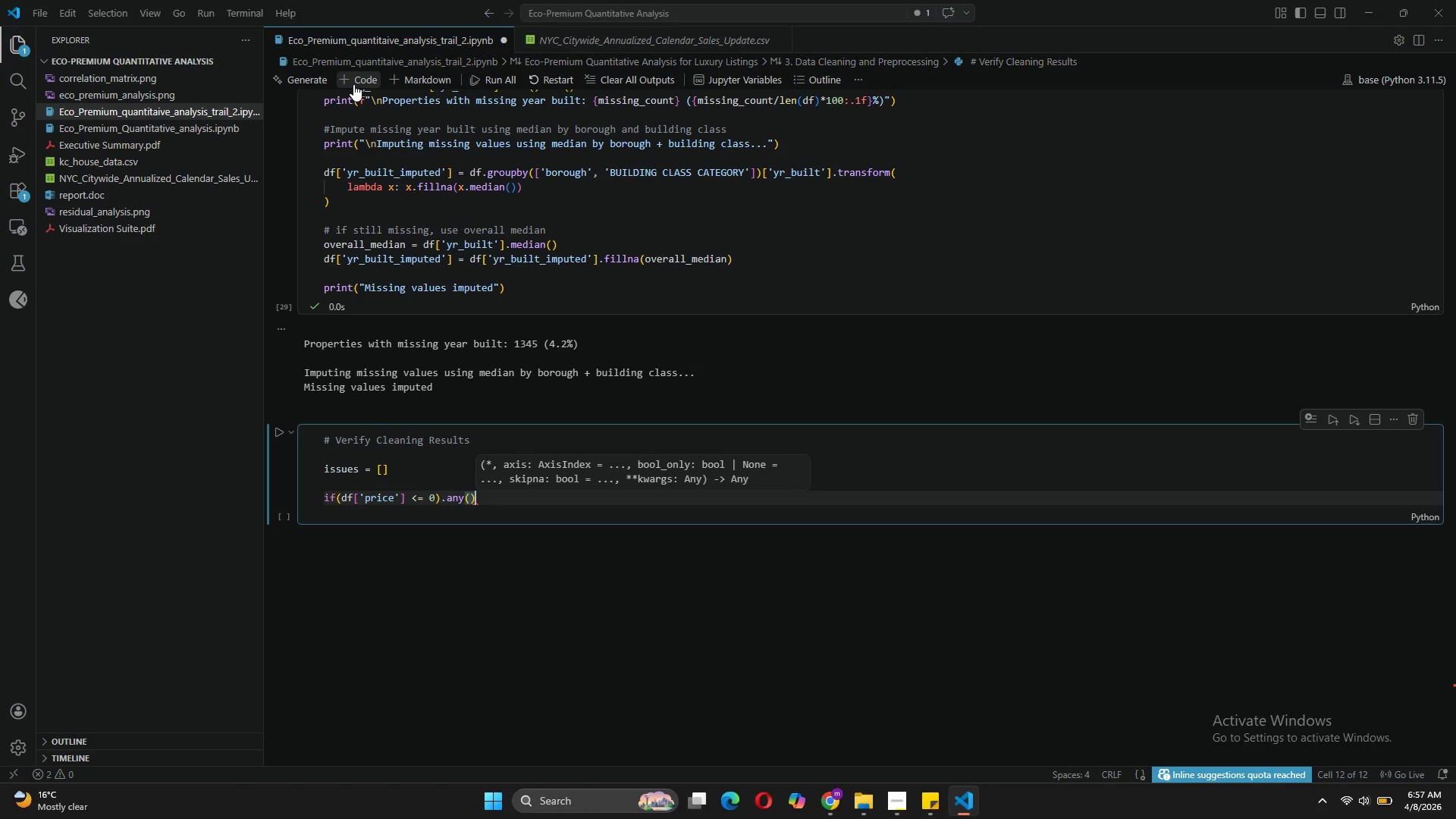 
 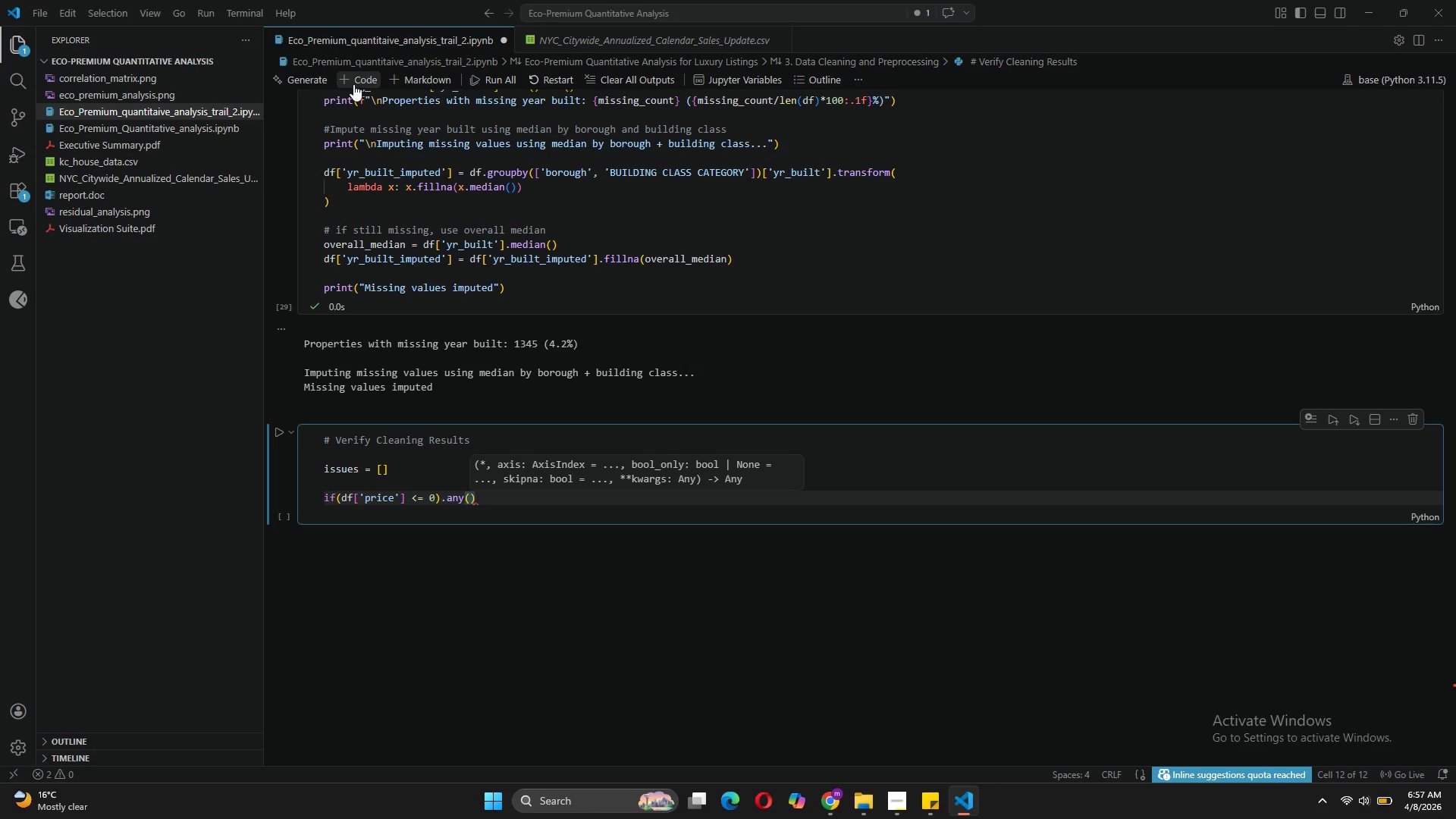 
key(ArrowRight)
 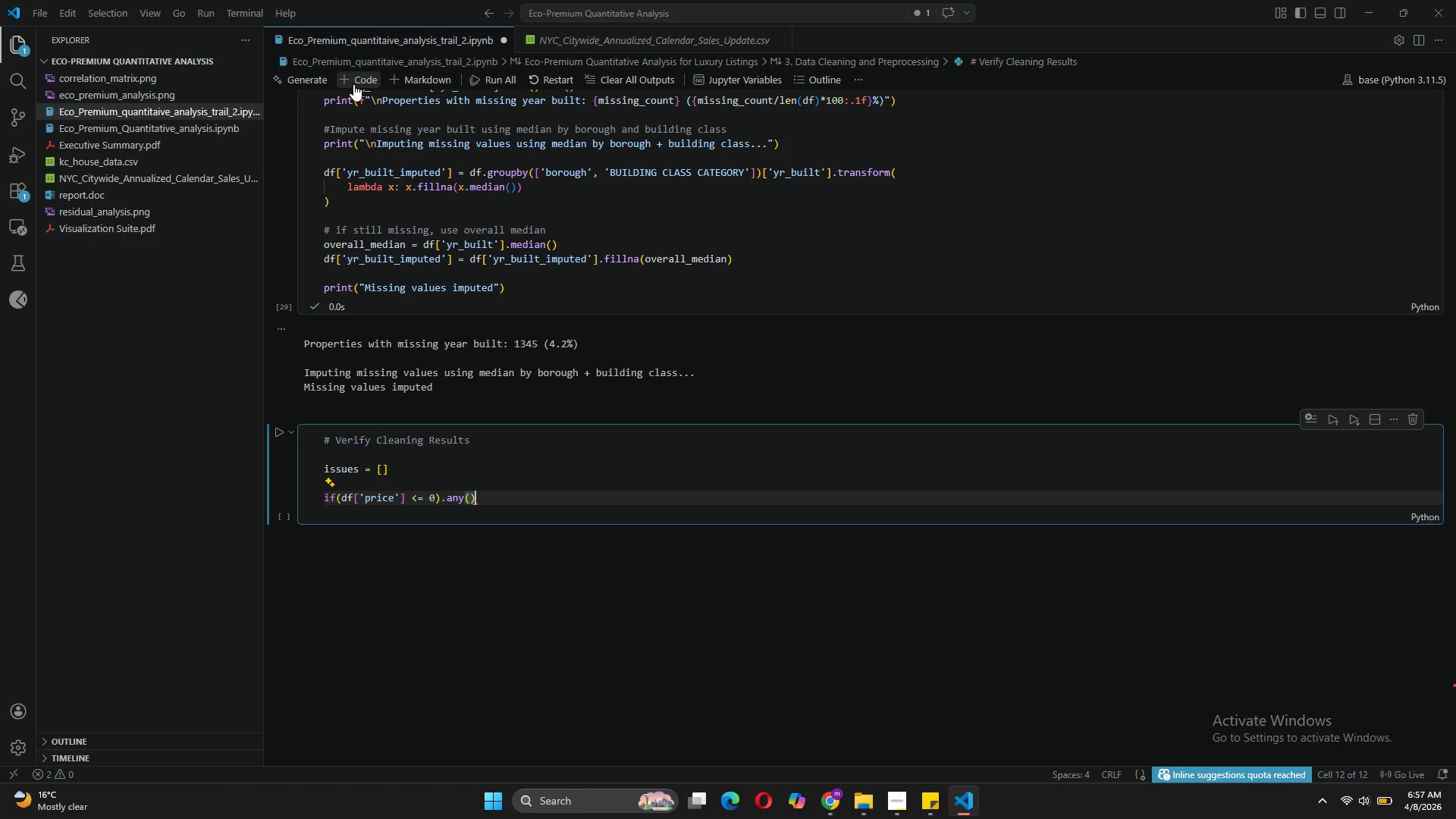 
key(Shift+Semicolon)
 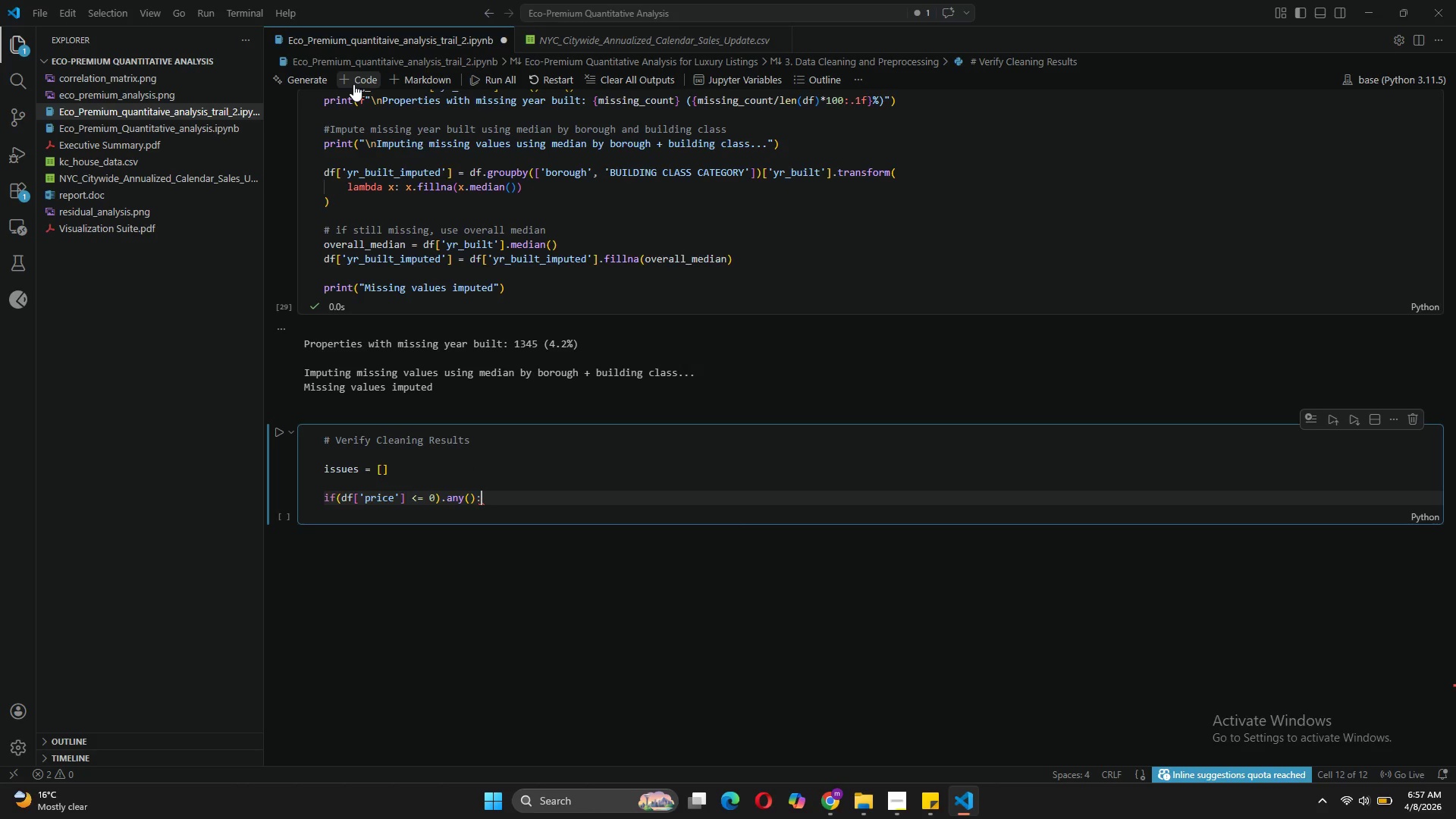 
key(Enter)
 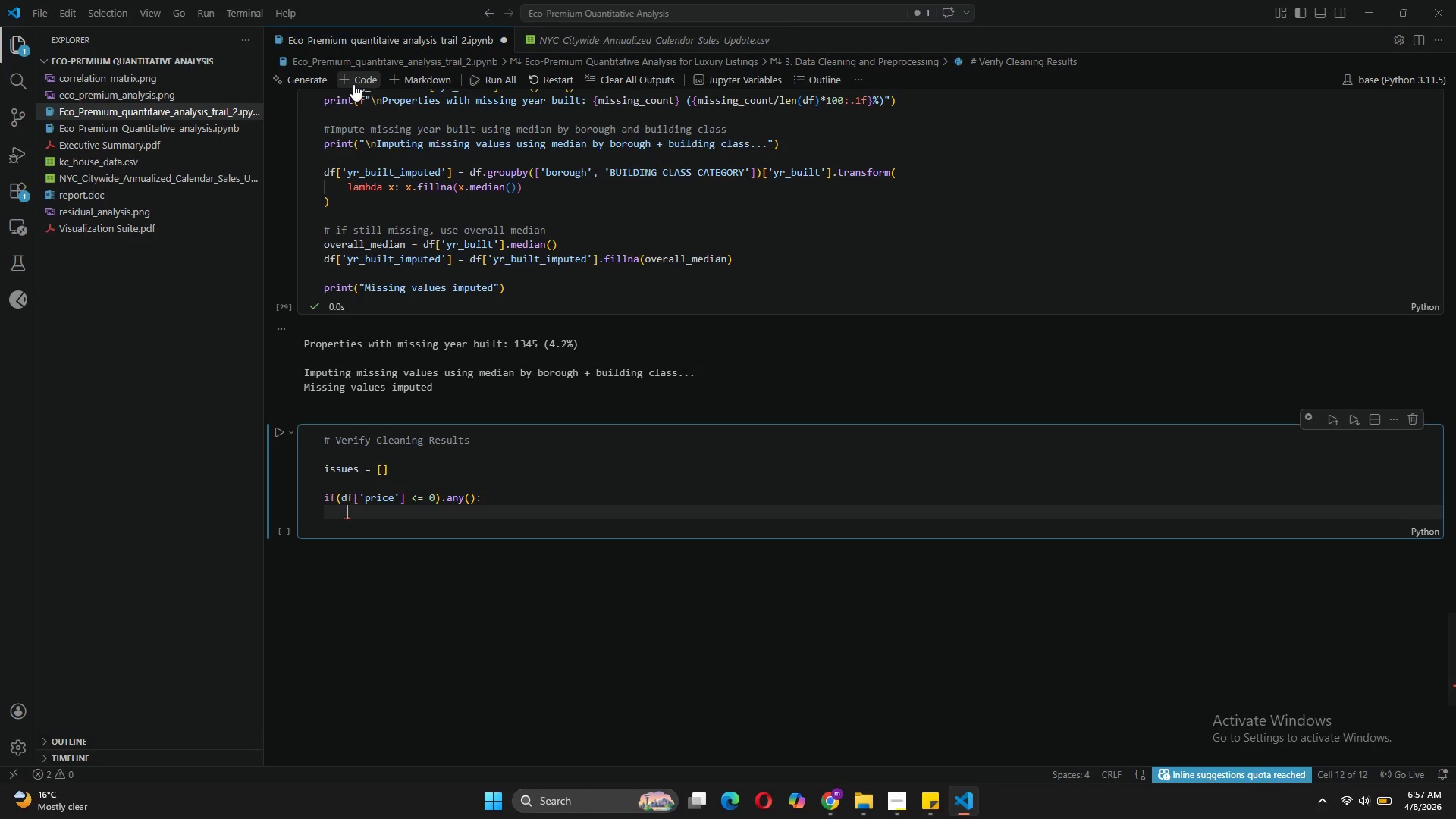 
type(issues.append(f"Found {(df['price)
 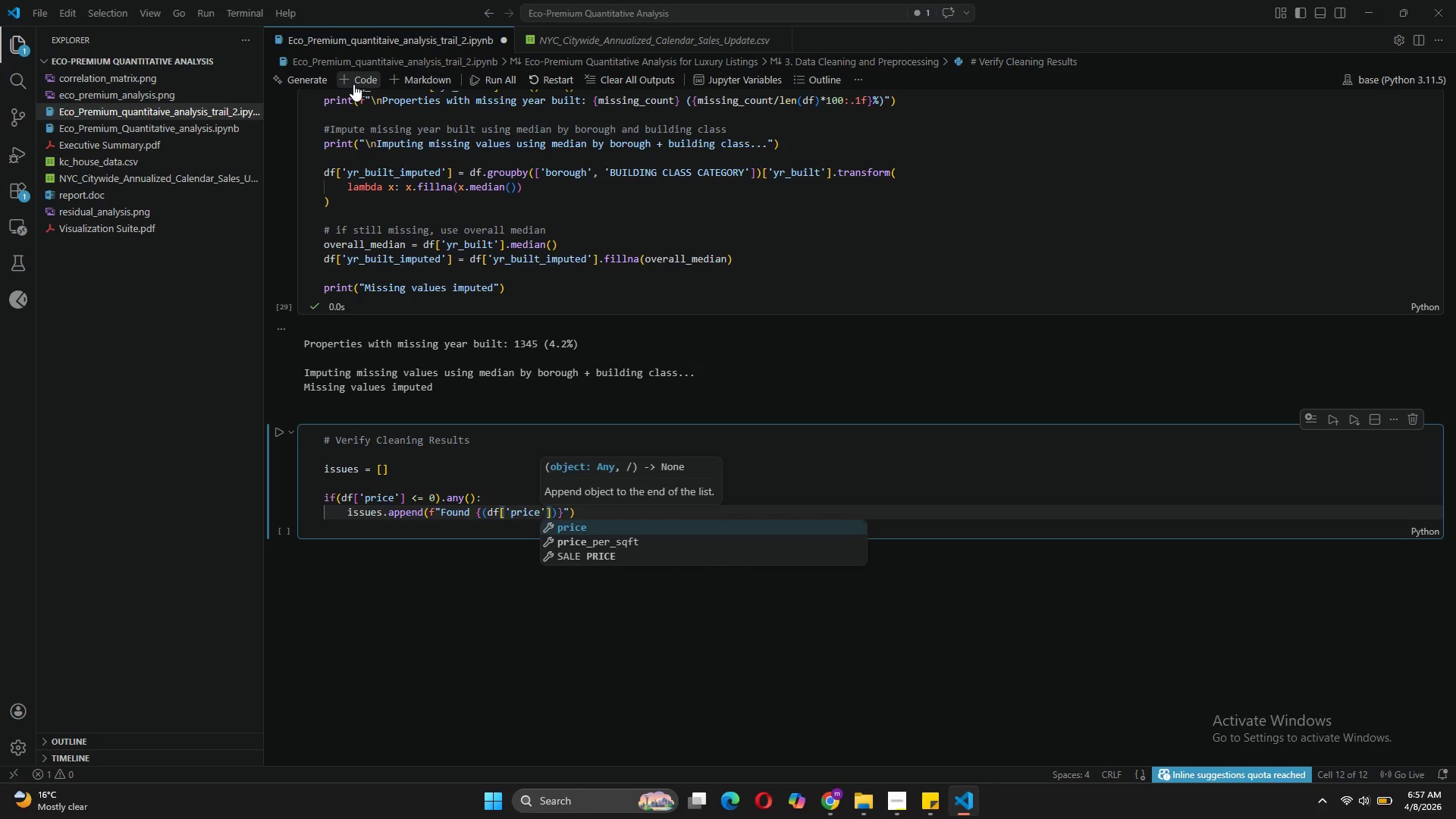 
key(ArrowRight)
 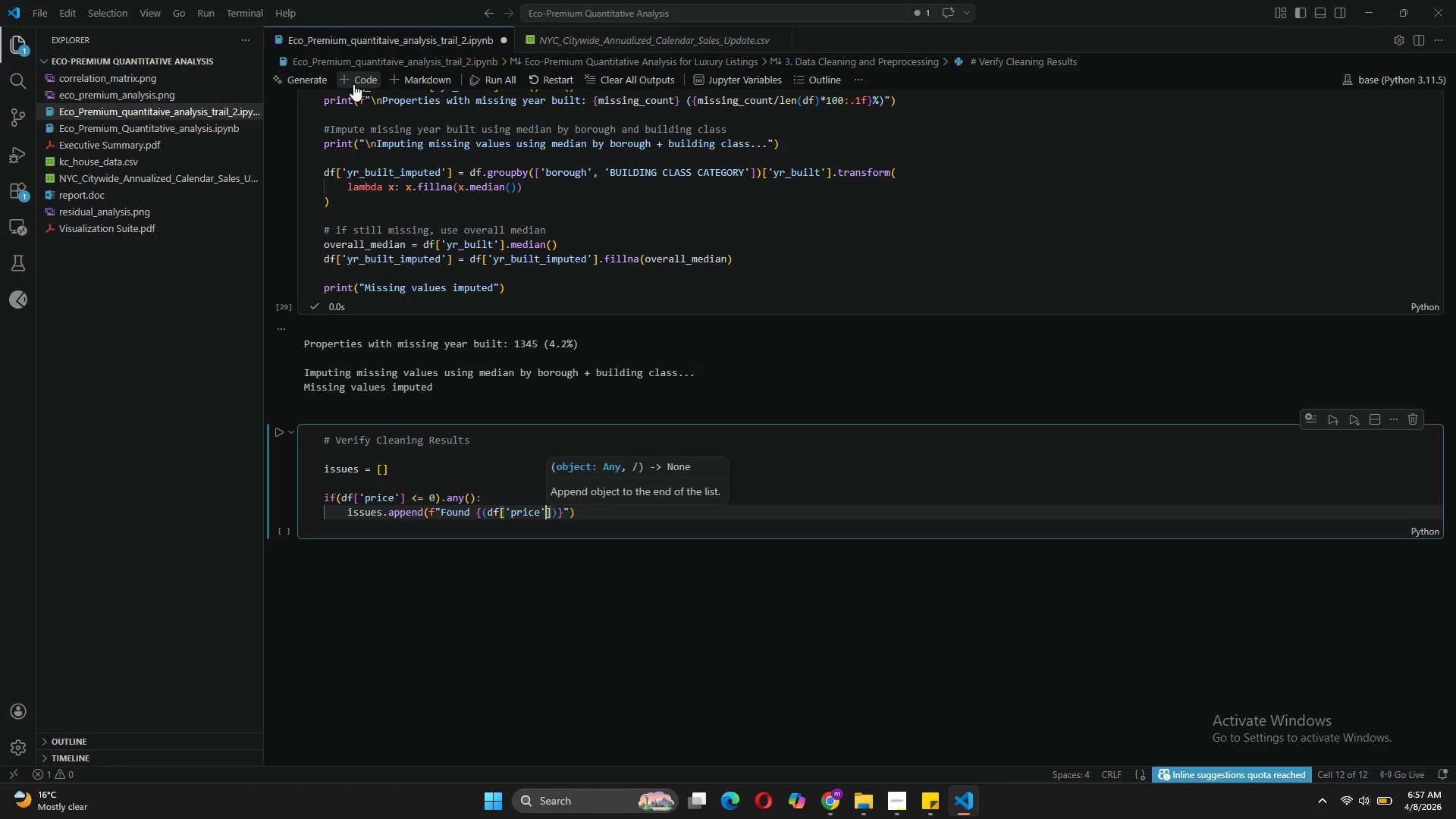 
key(ArrowRight)
 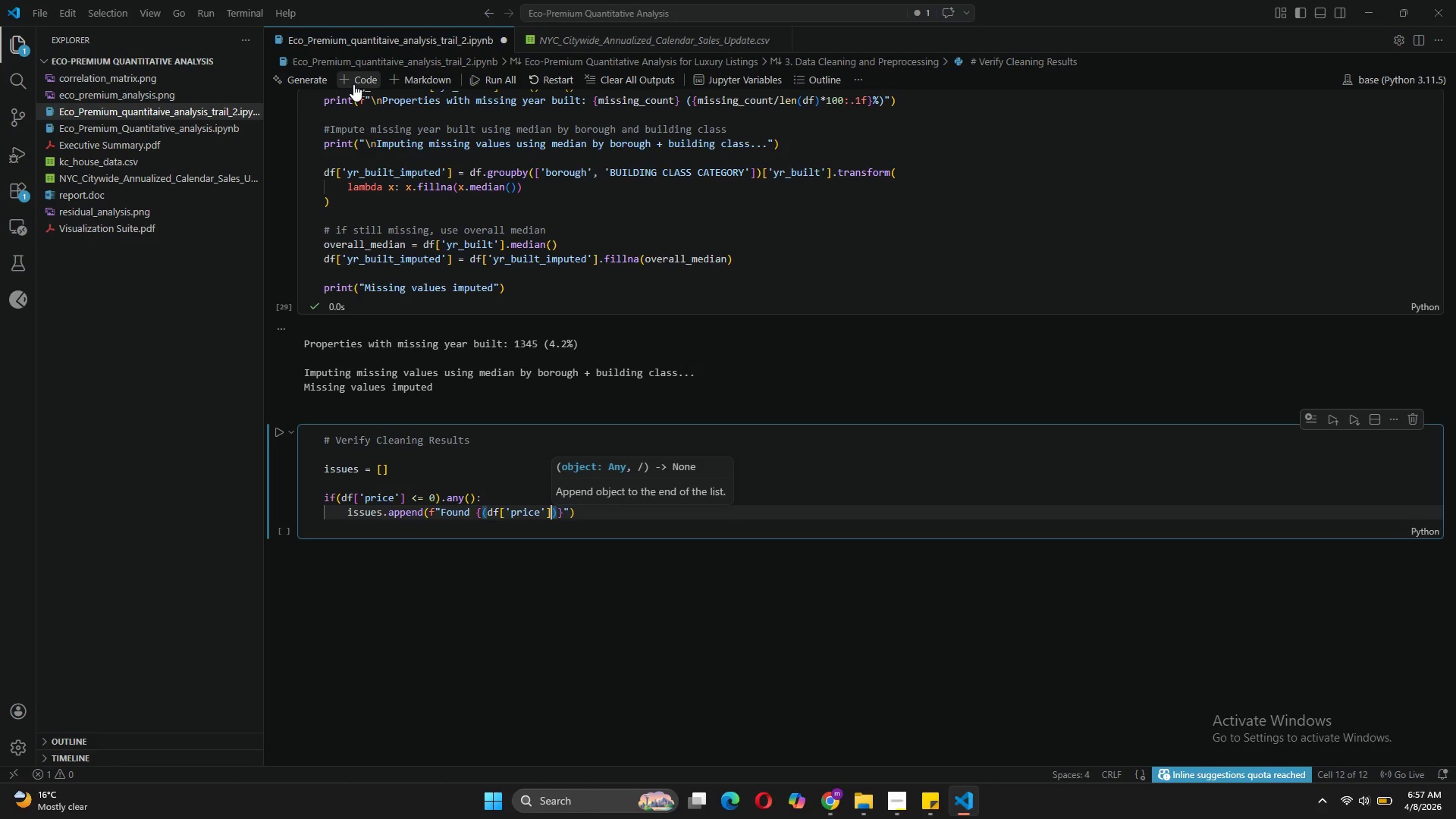 
key(Space)
 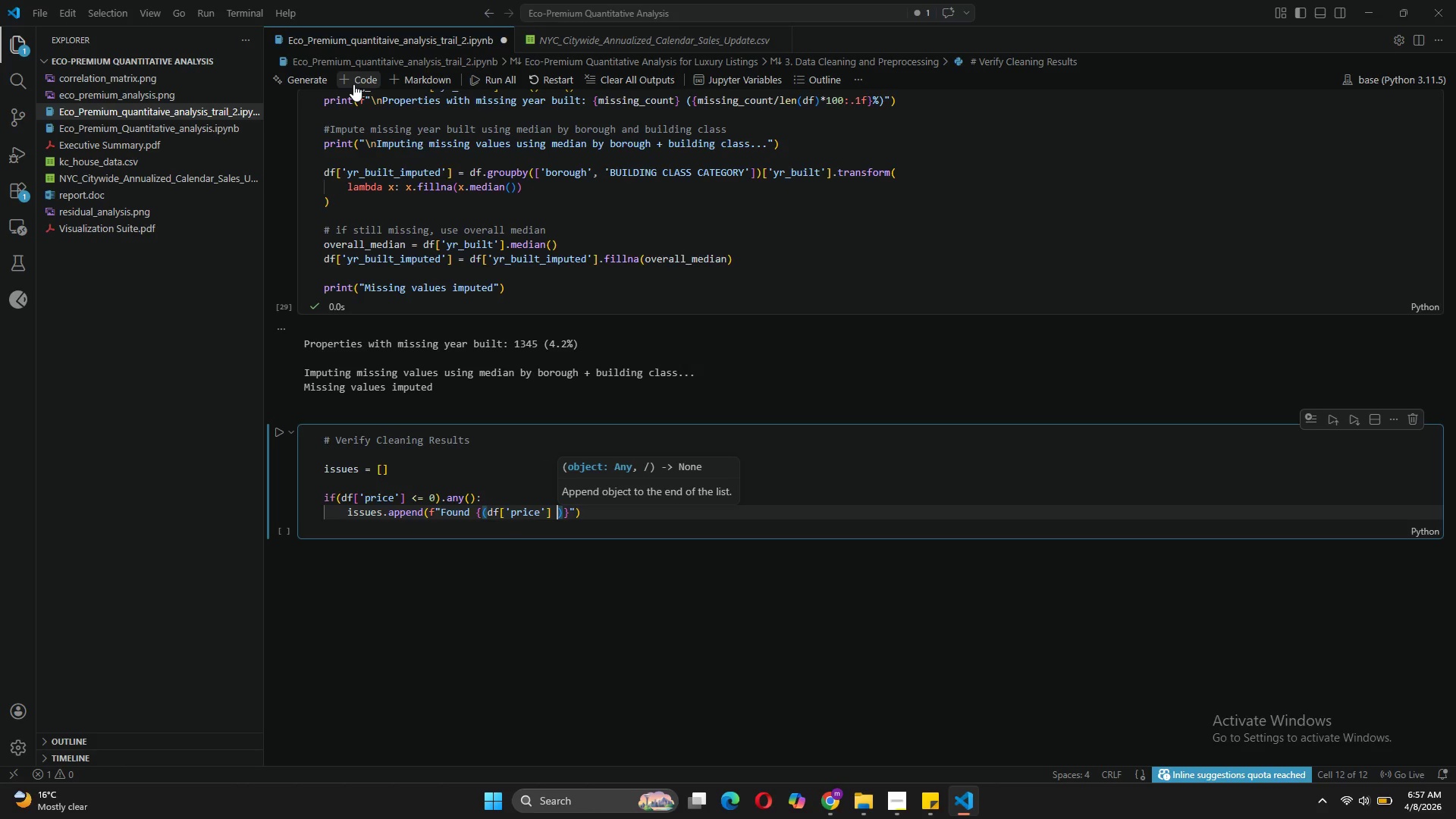 
key(Shift+ShiftLeft)
 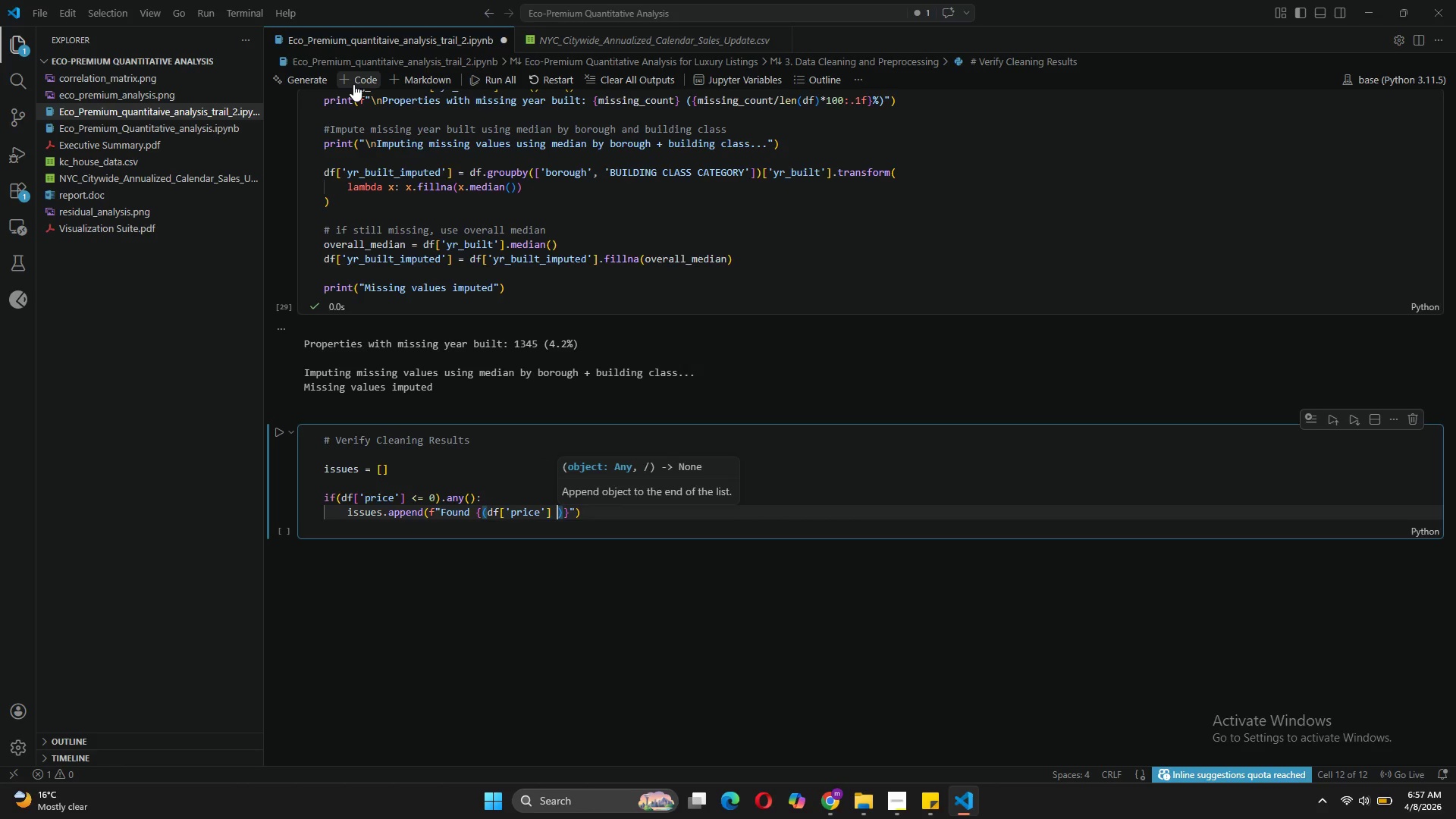 
key(Shift+Comma)
 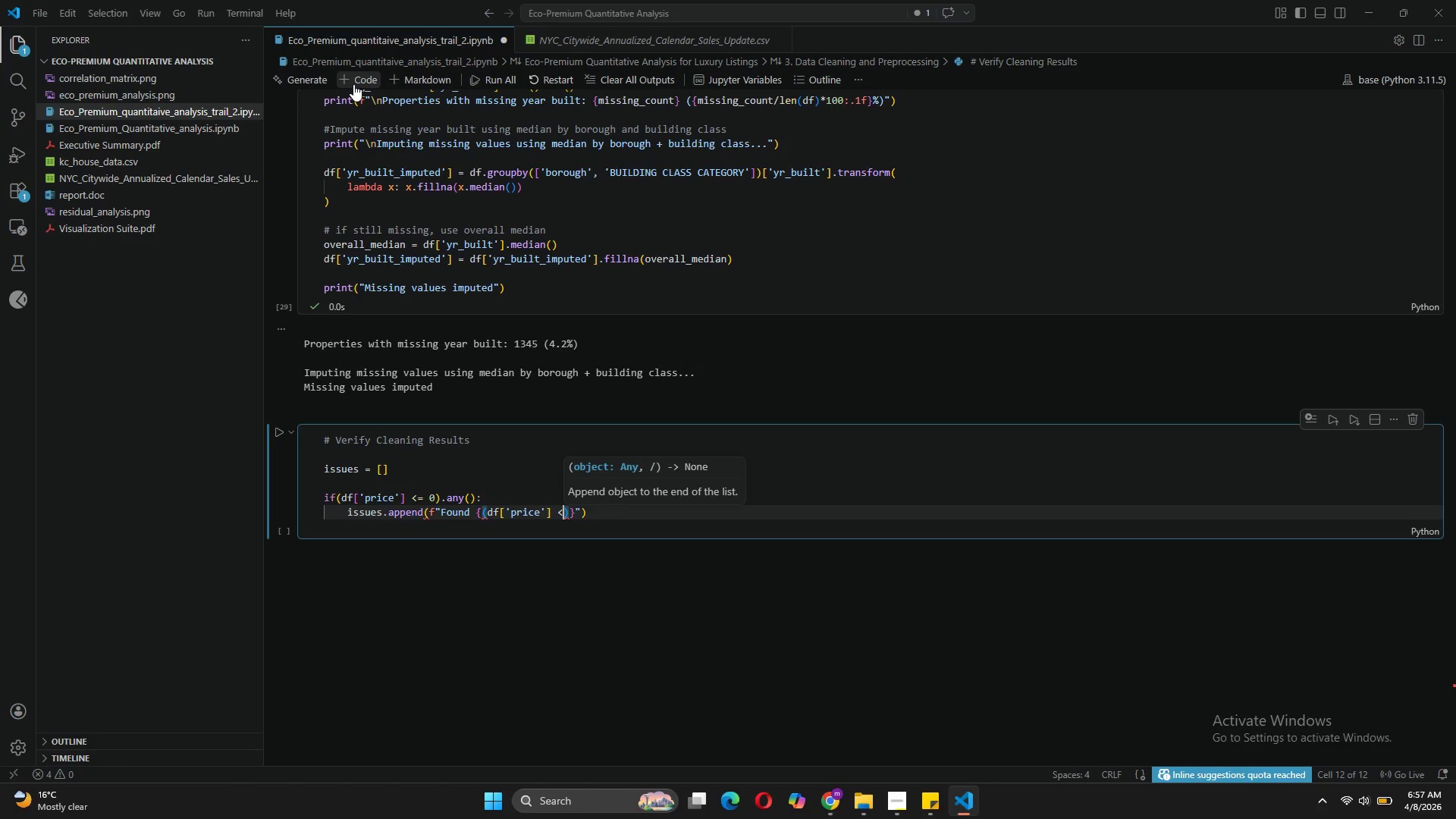 
key(Equal)
 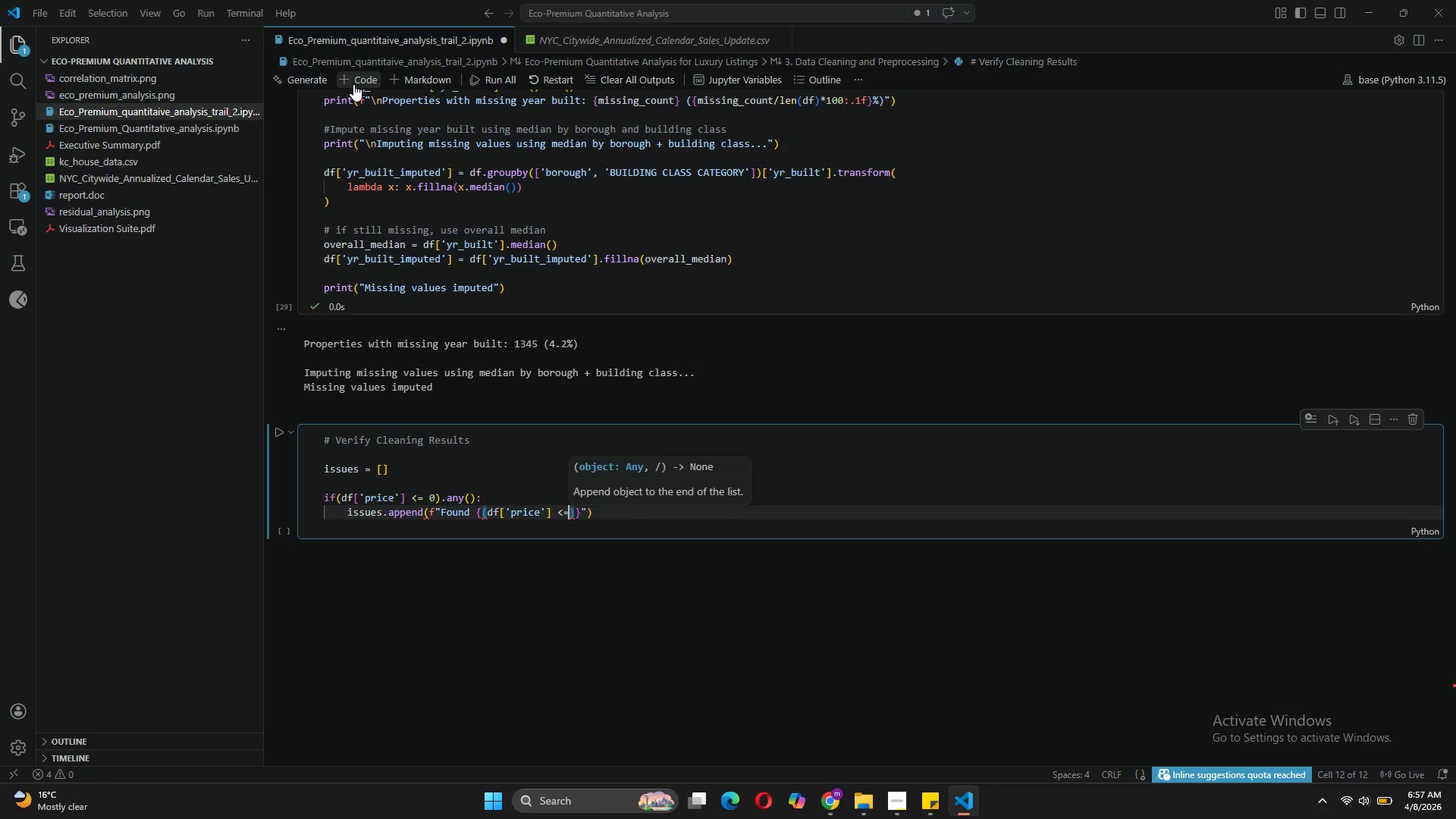 
key(Space)
 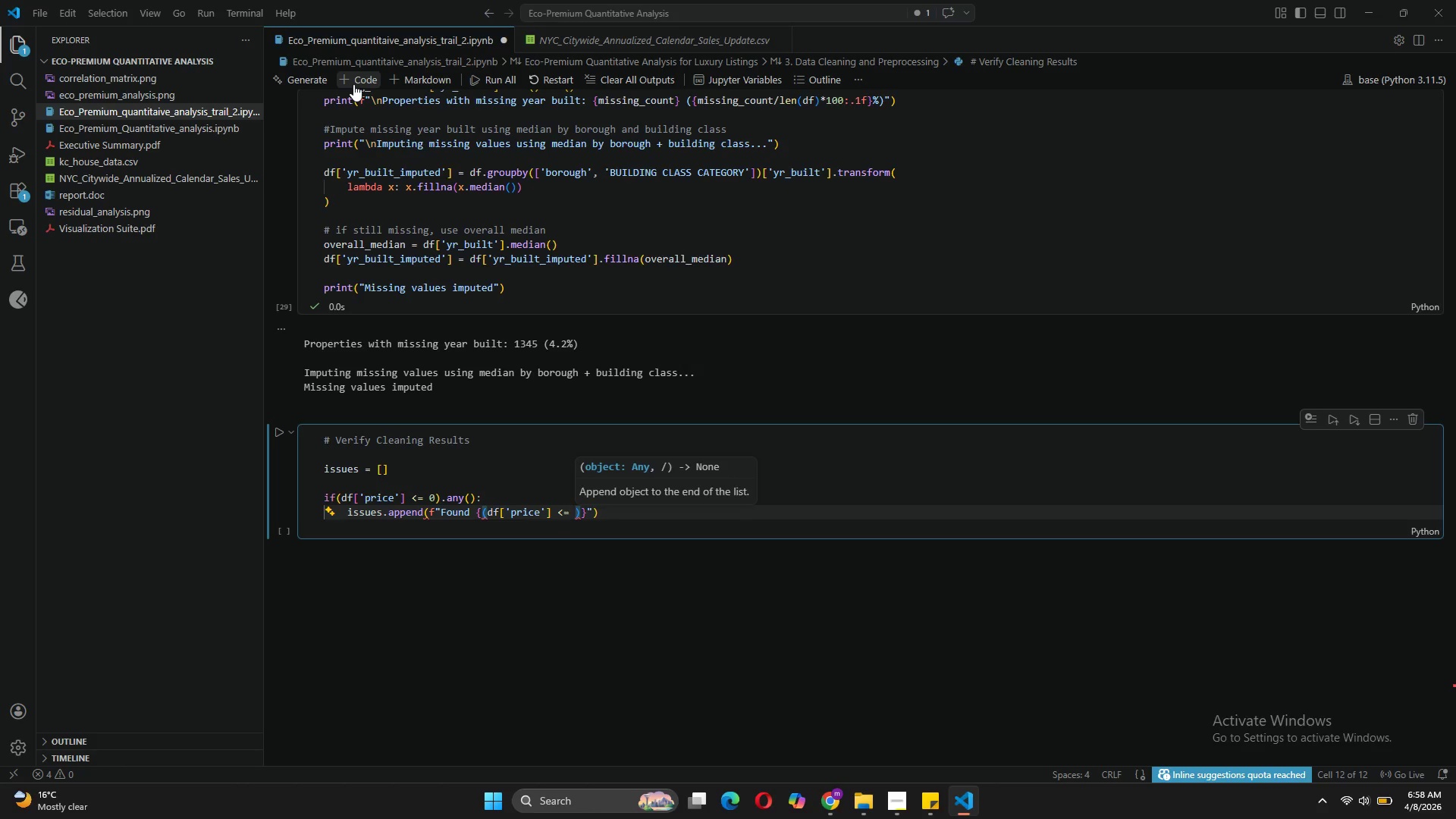 
key(0)
 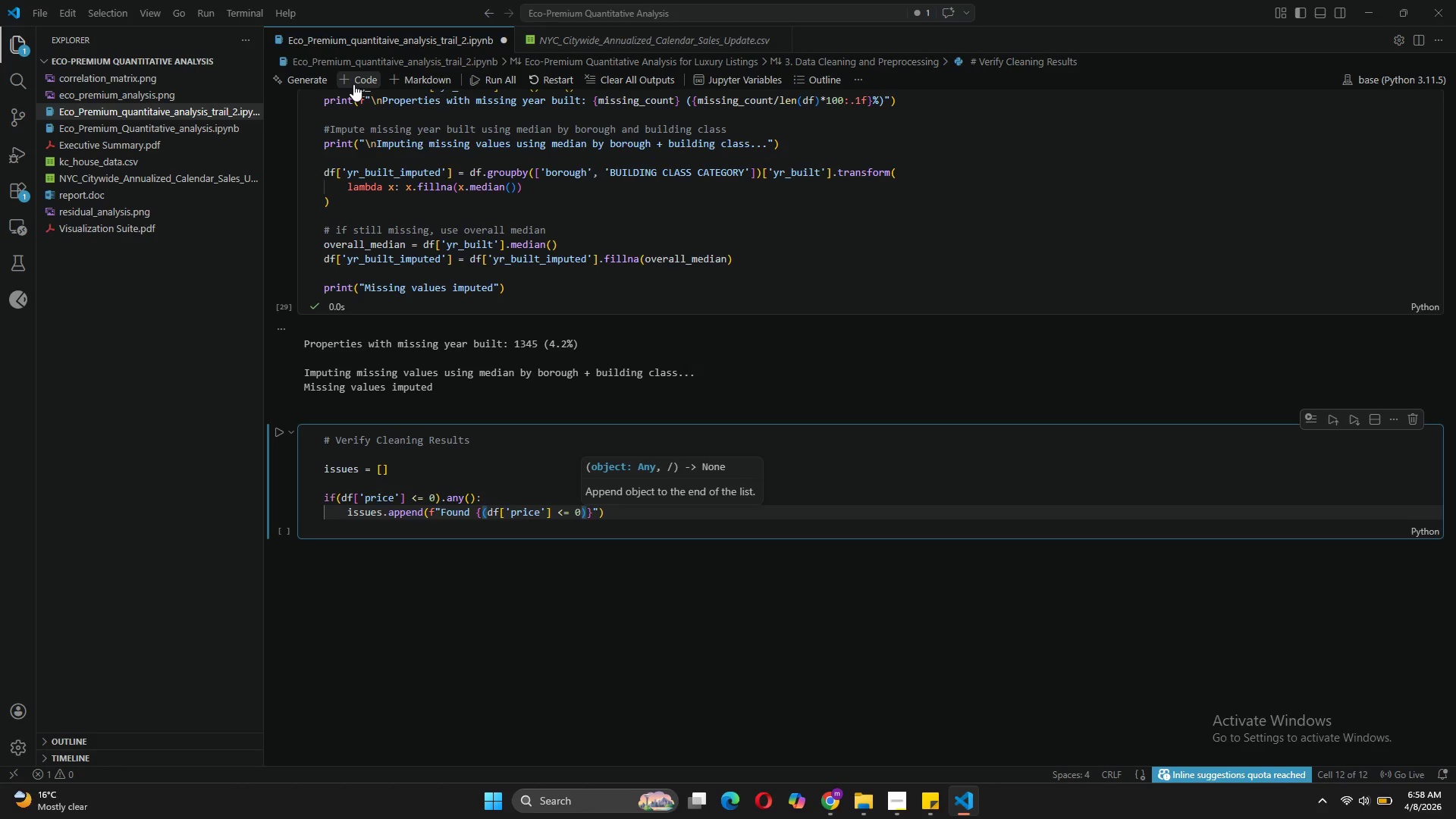 
key(ArrowRight)
 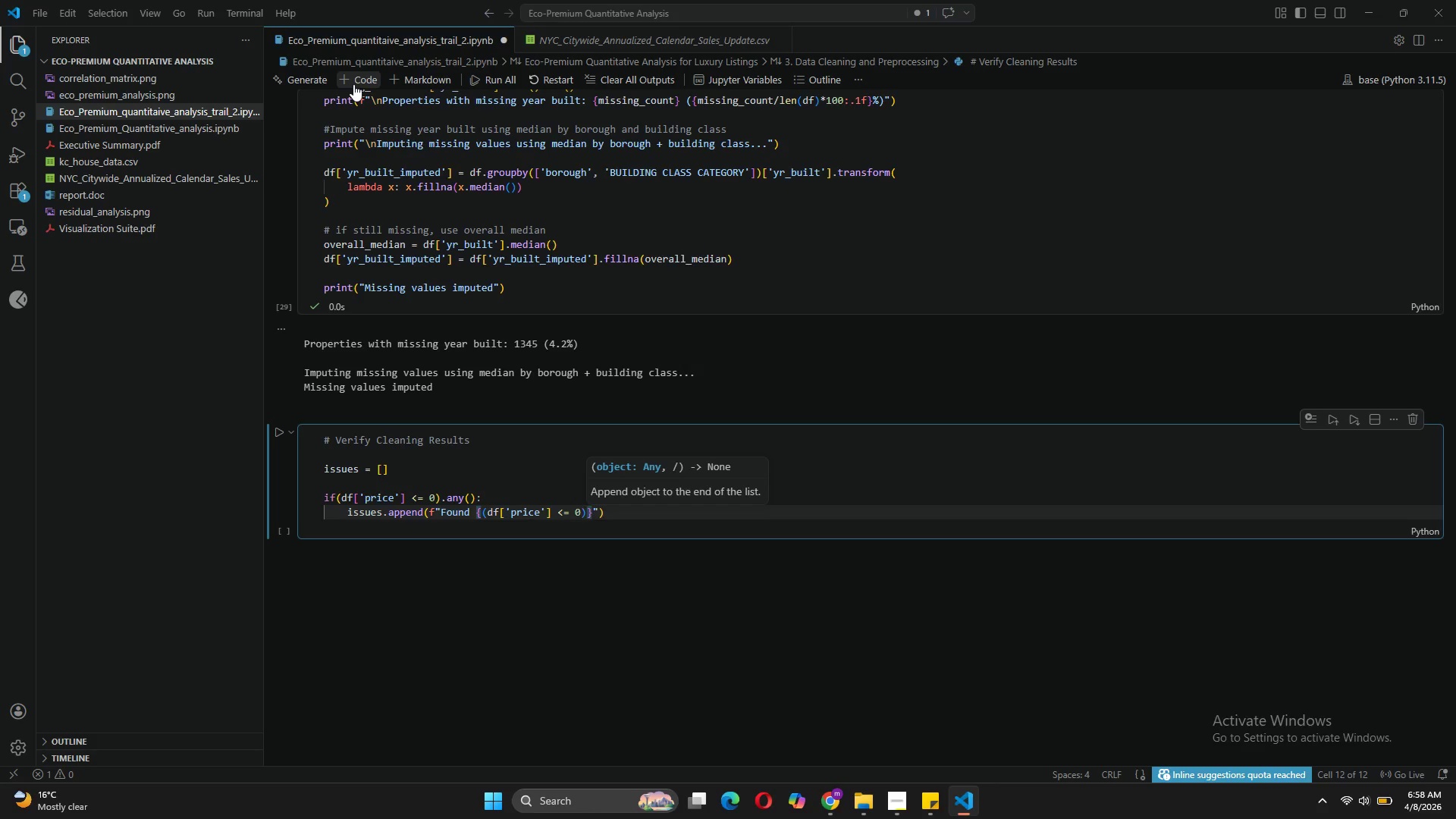 
type(.sum()
 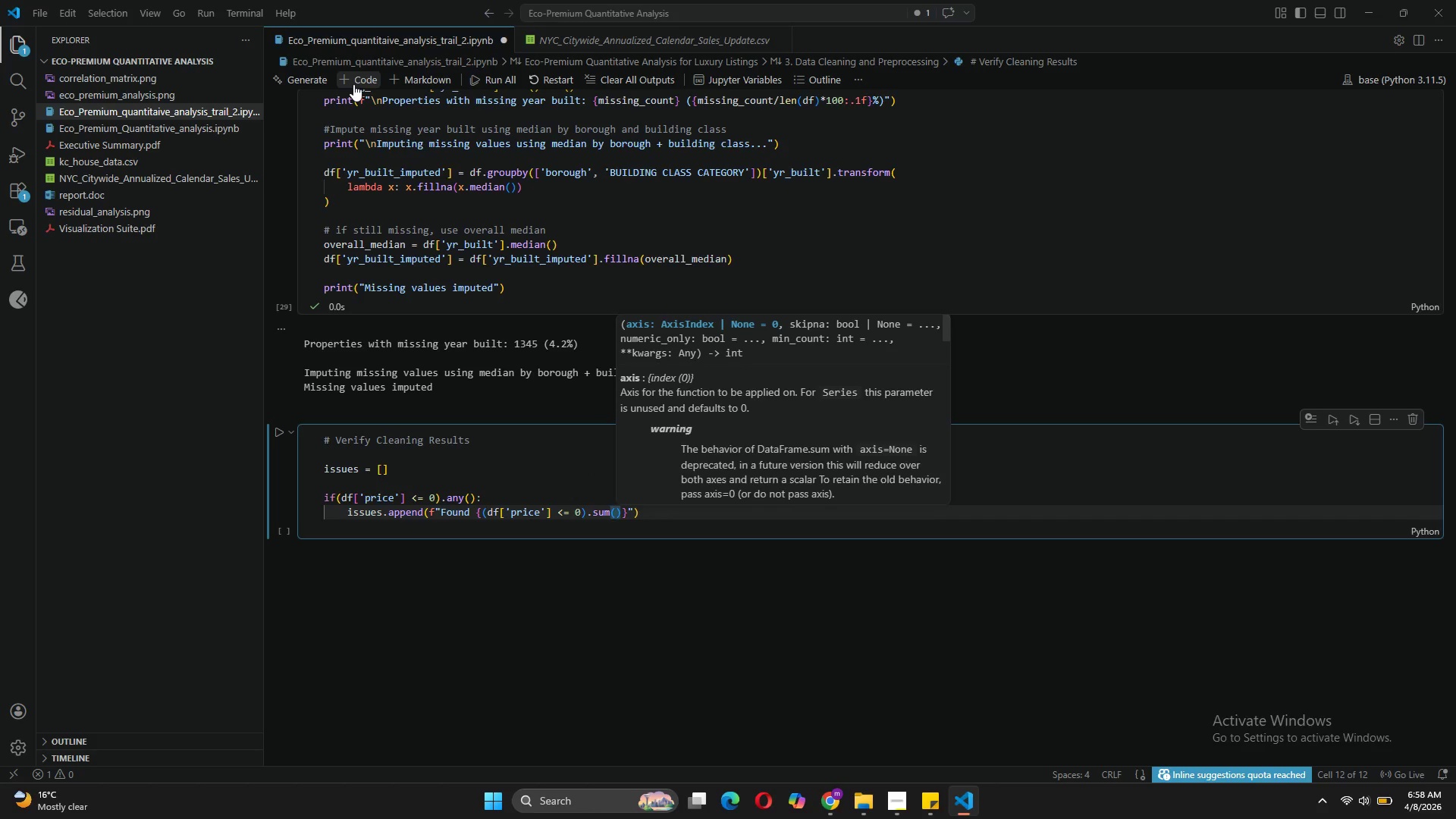 
key(ArrowRight)
 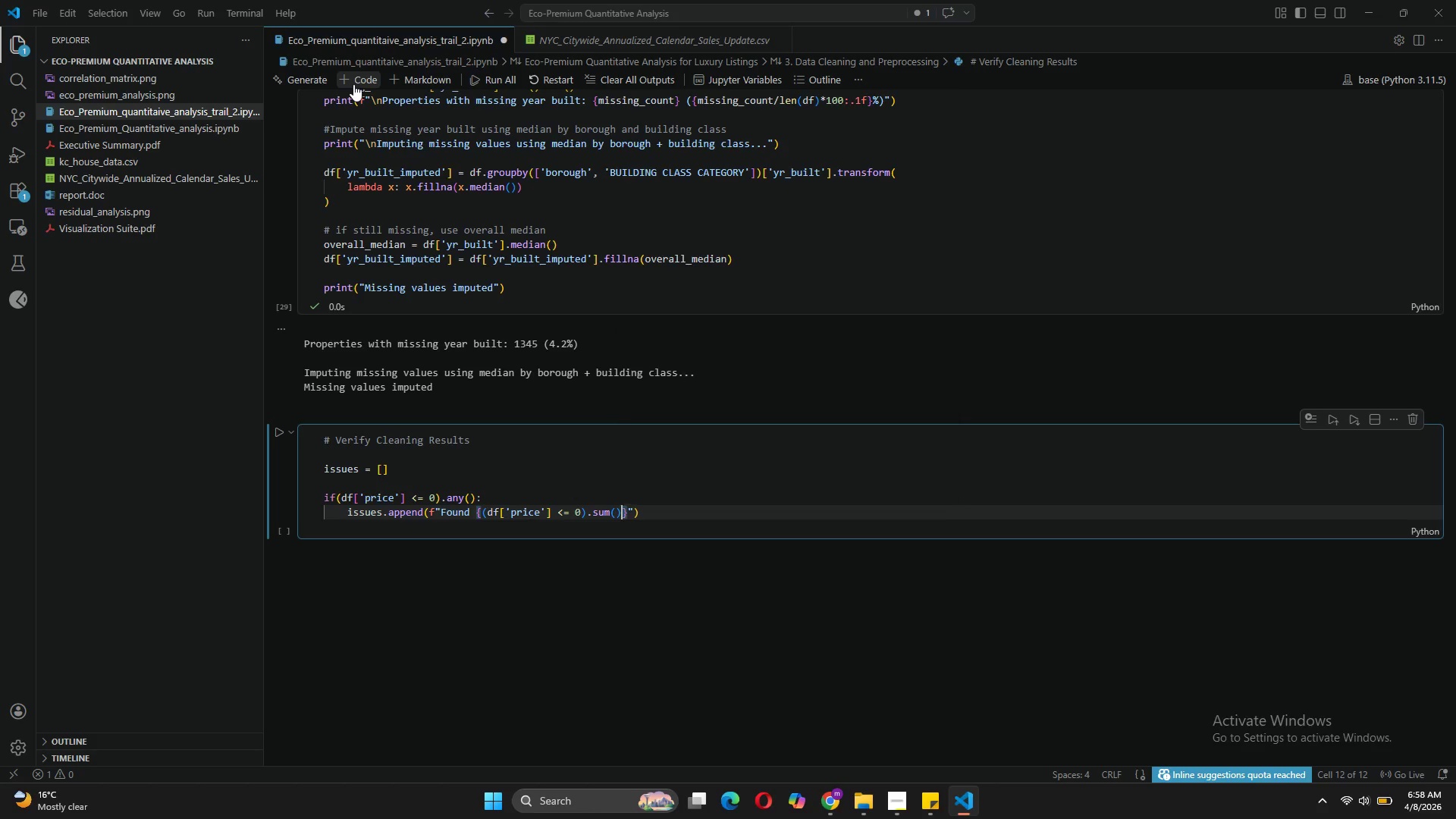 
key(ArrowRight)
 